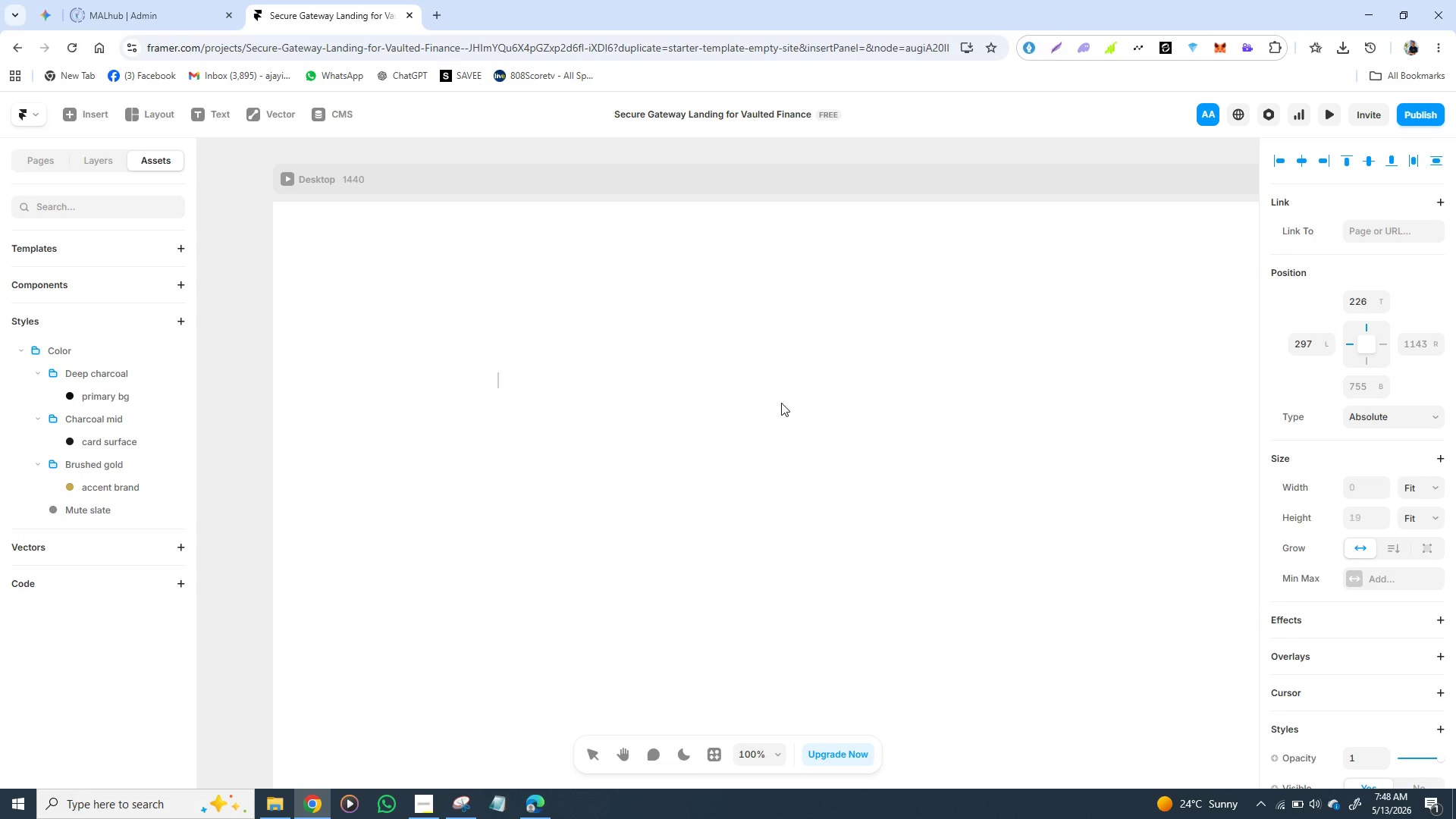 
wait(5.5)
 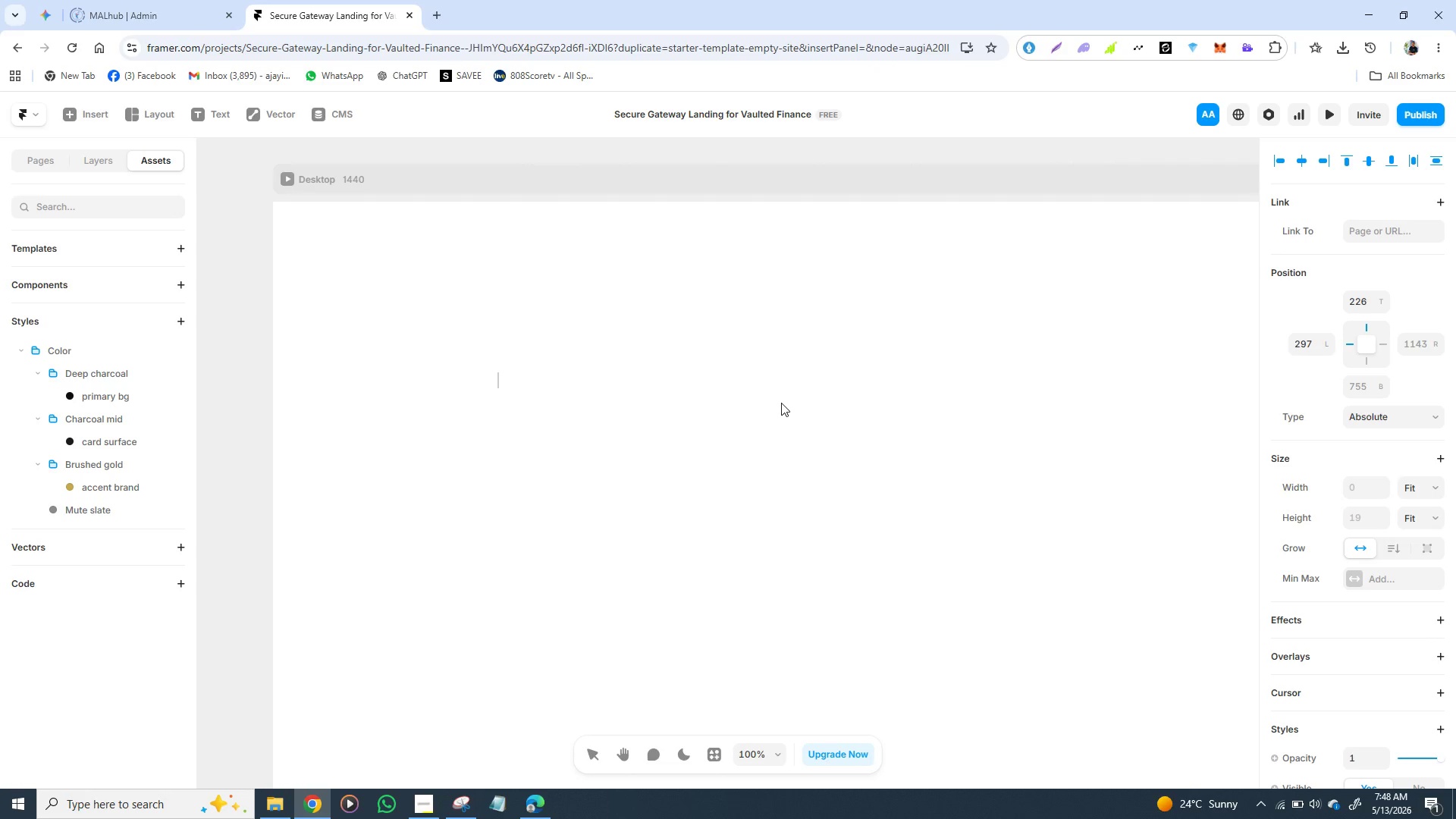 
type(VAULTED)
 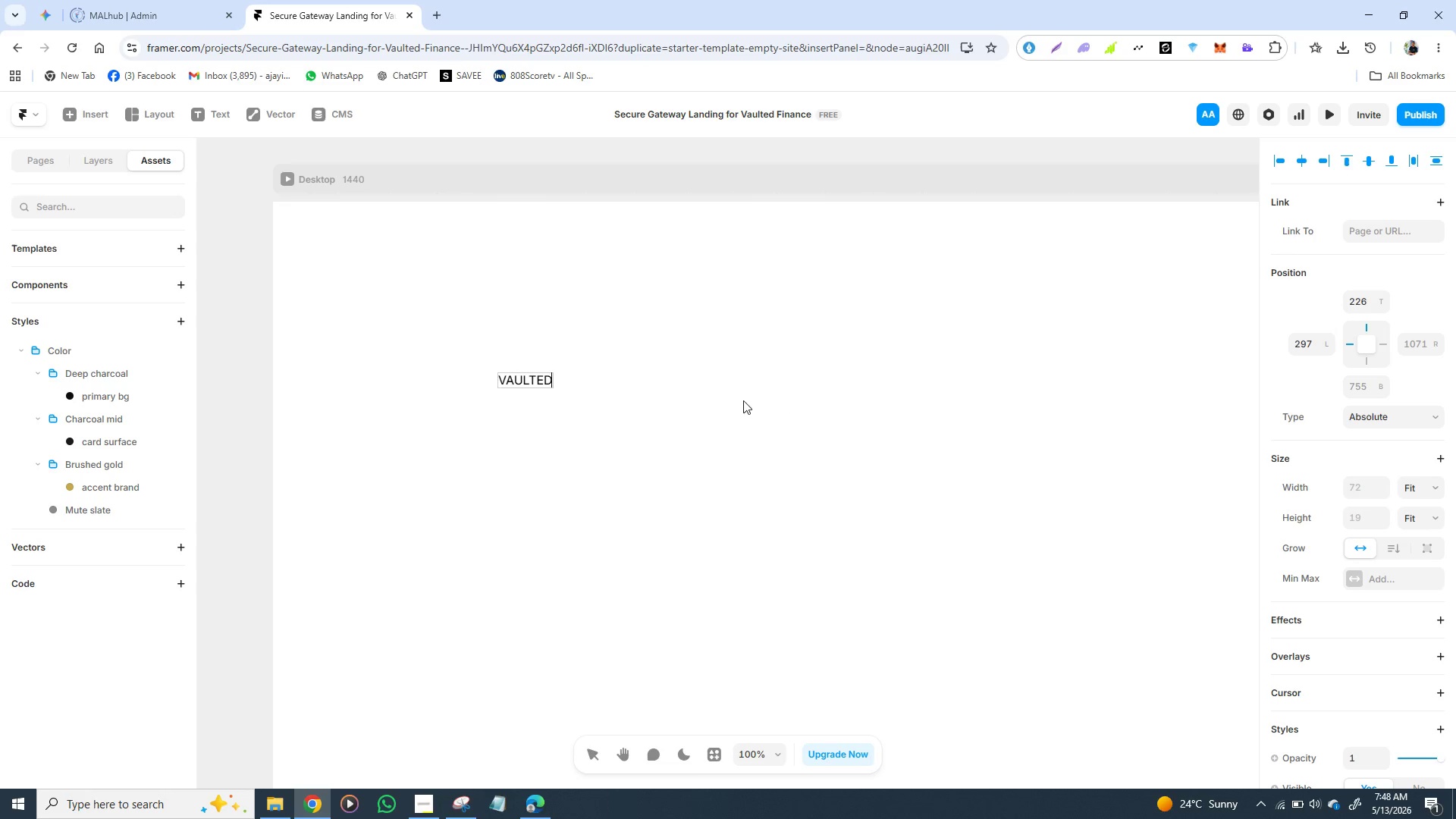 
left_click([743, 479])
 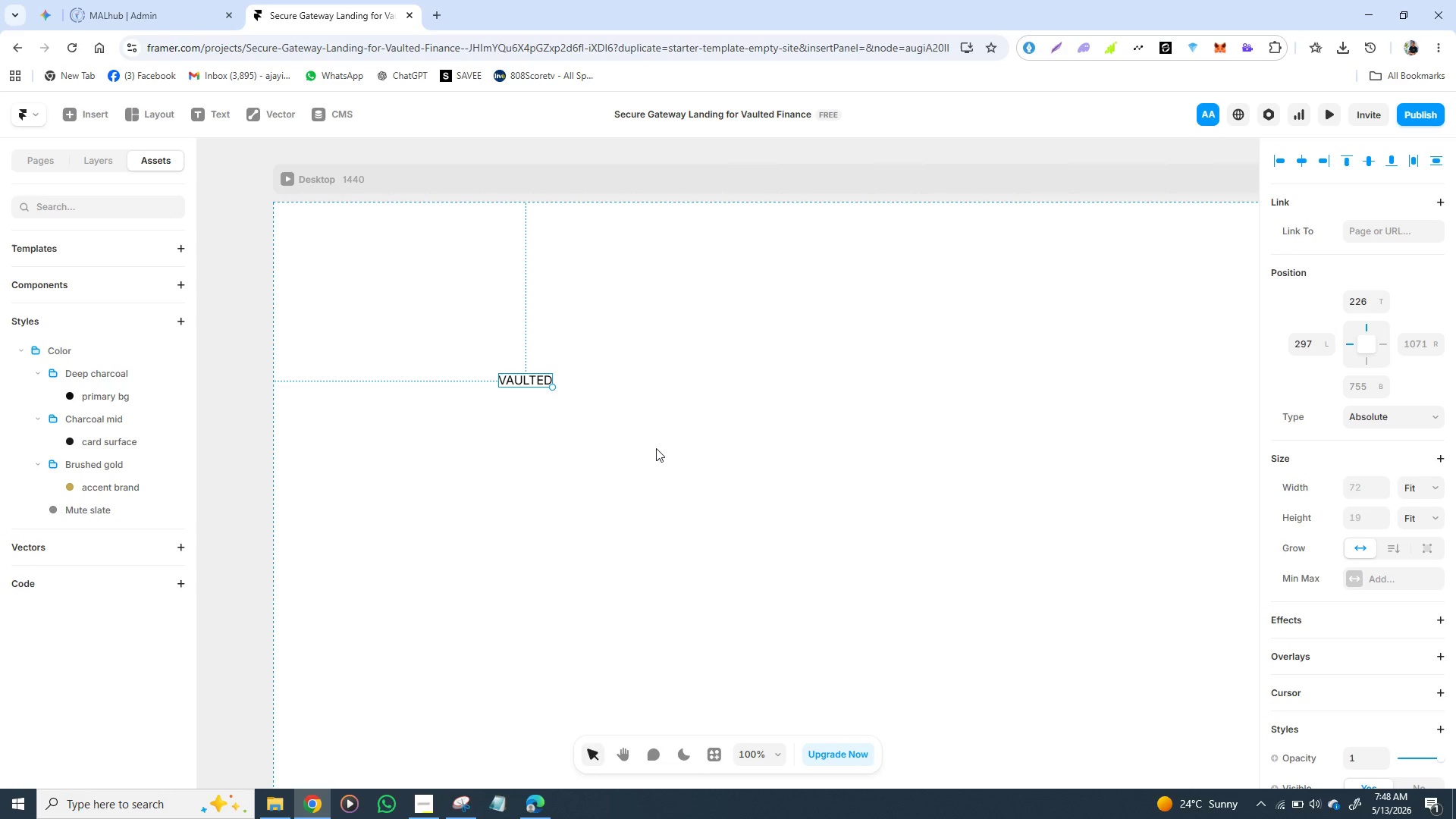 
wait(5.17)
 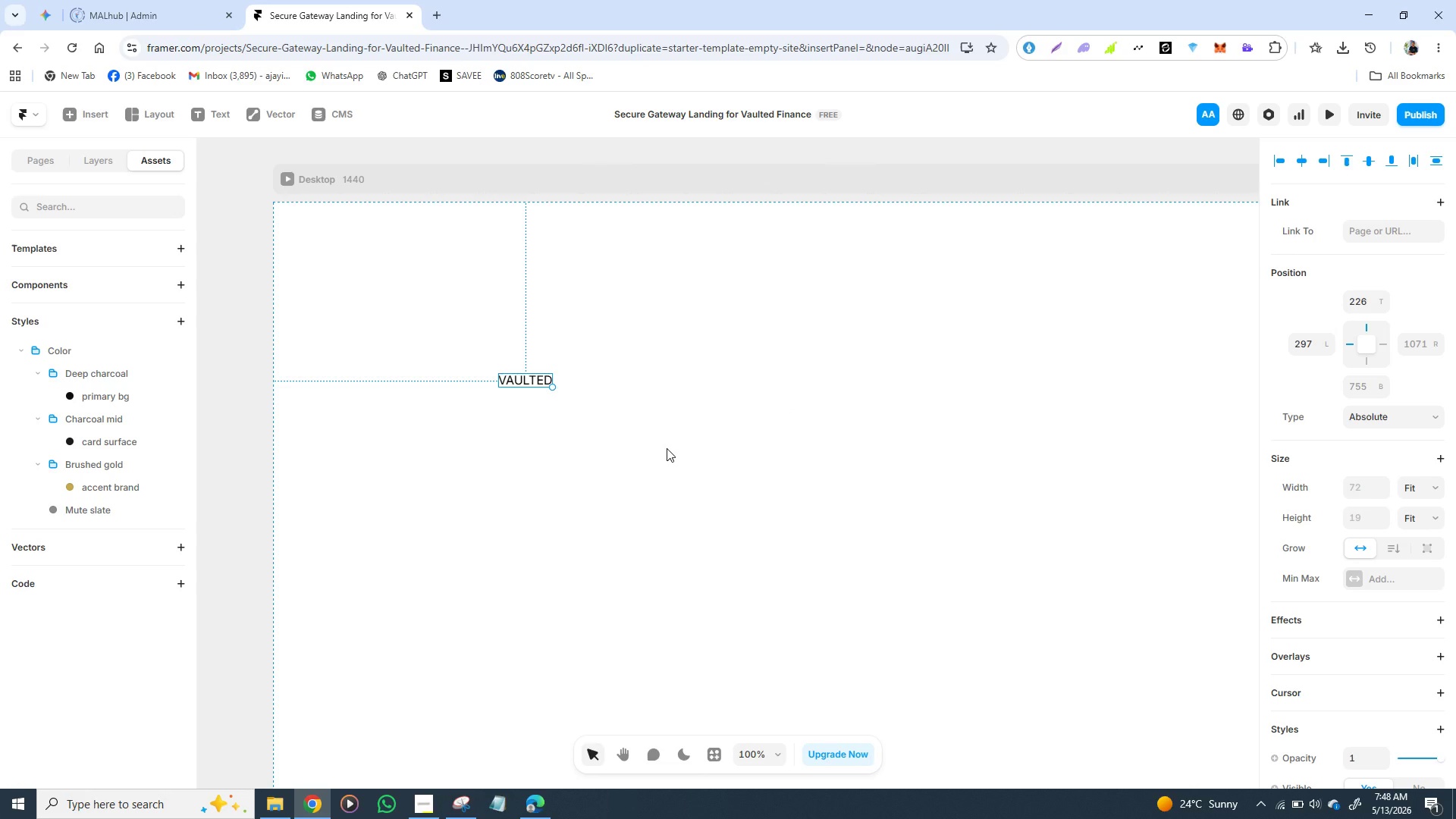 
left_click_drag(start_coordinate=[529, 383], to_coordinate=[634, 384])
 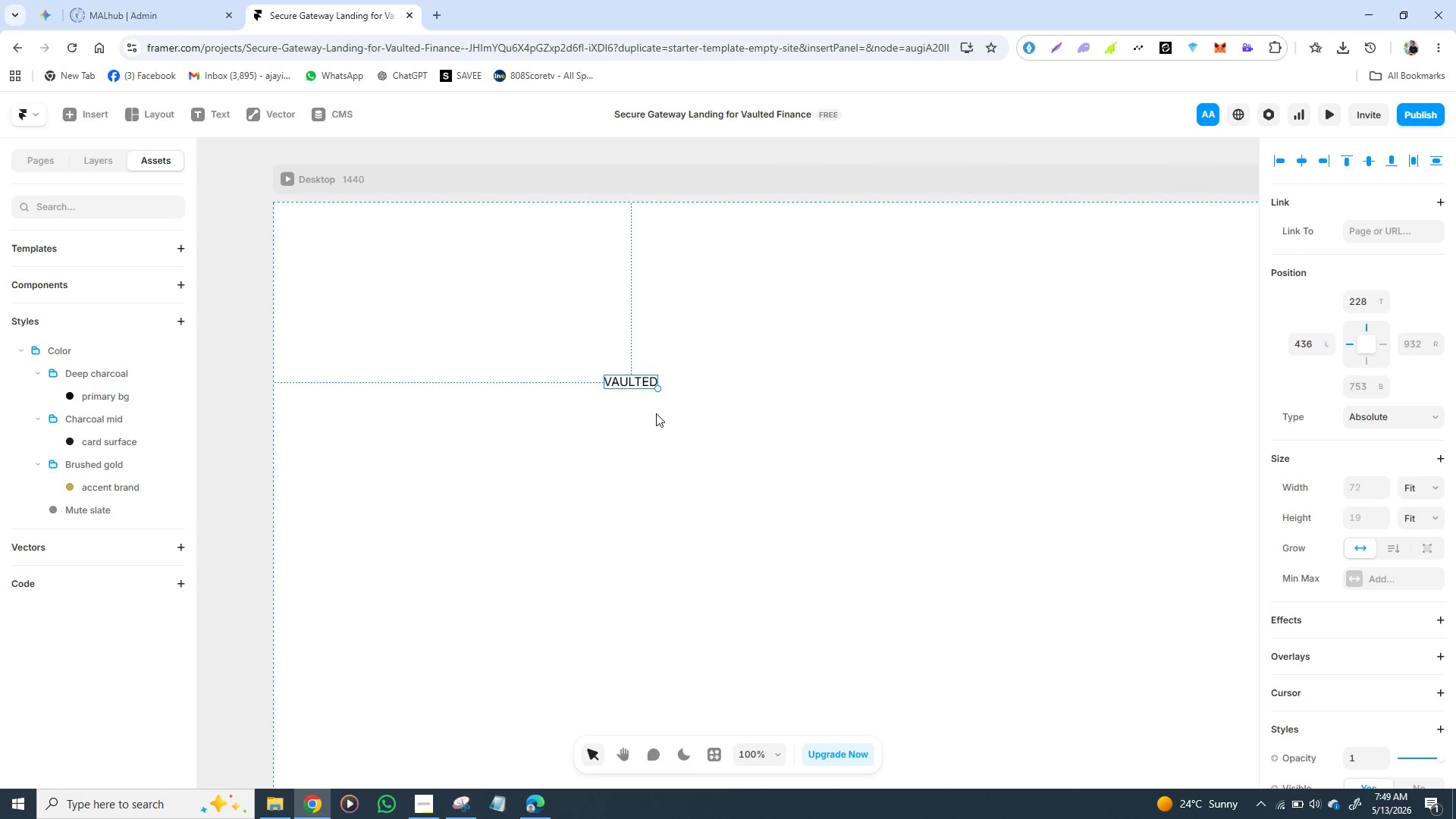 
wait(5.05)
 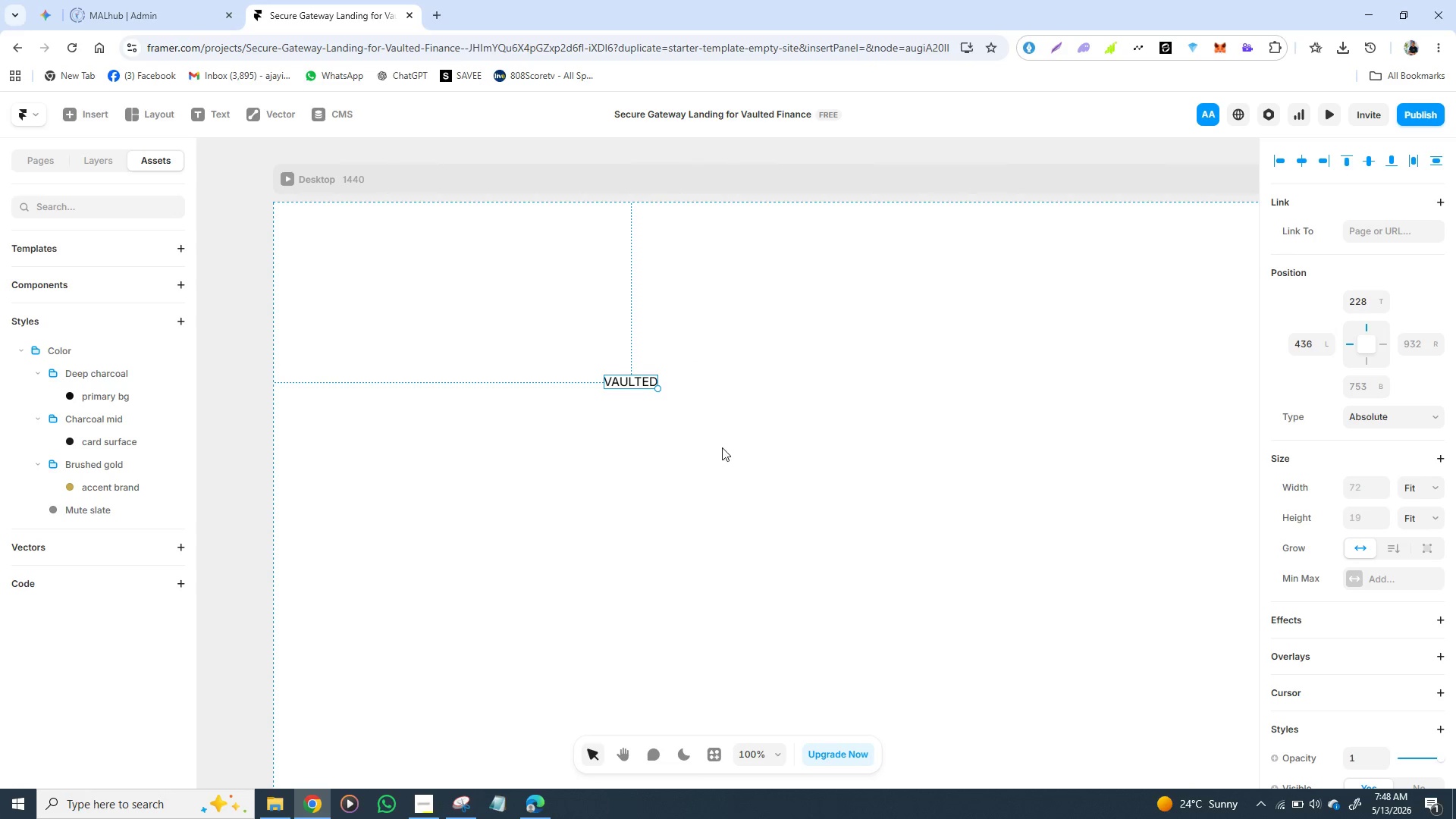 
scroll: coordinate [1364, 503], scroll_direction: down, amount: 2.0
 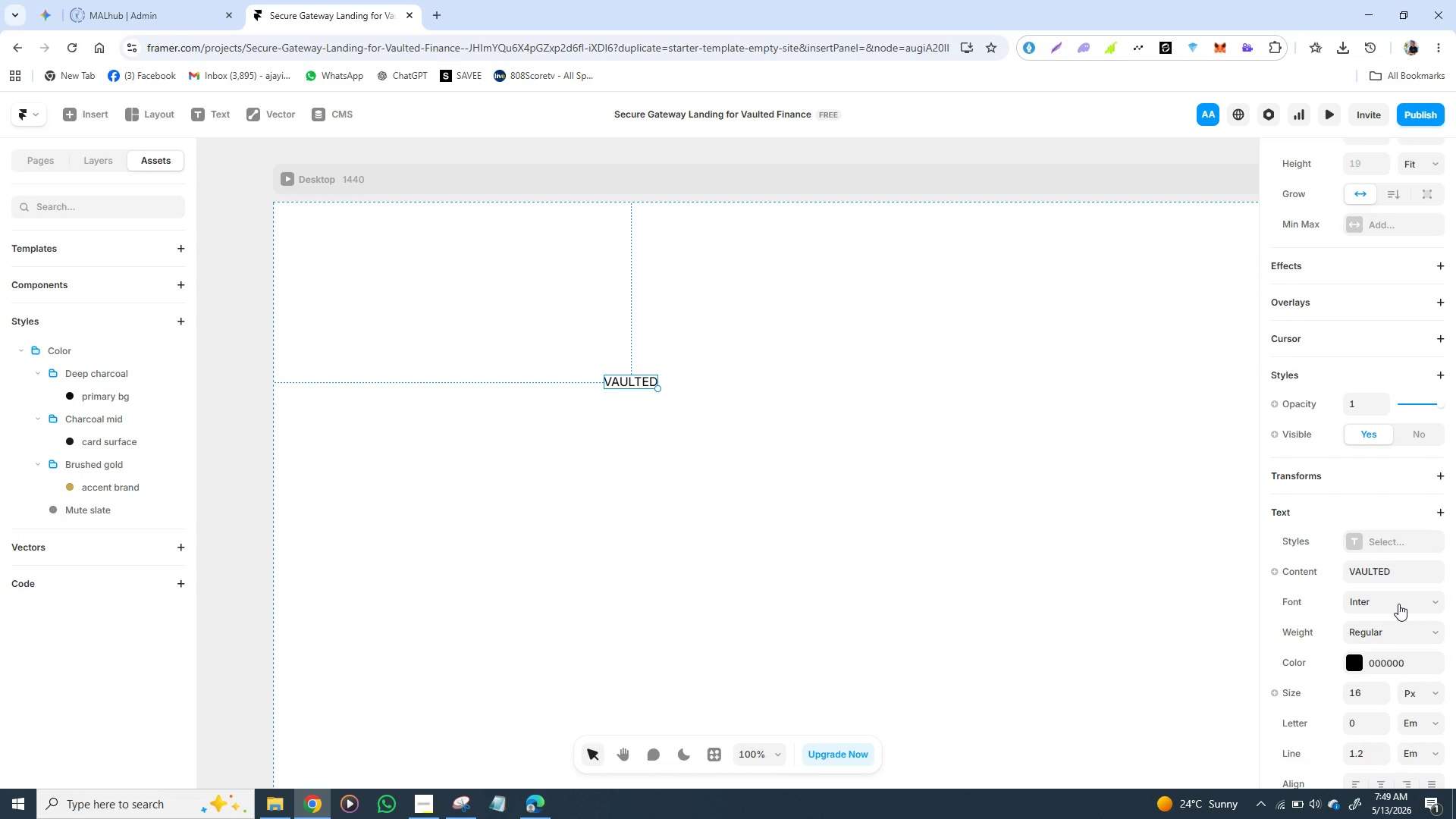 
wait(5.25)
 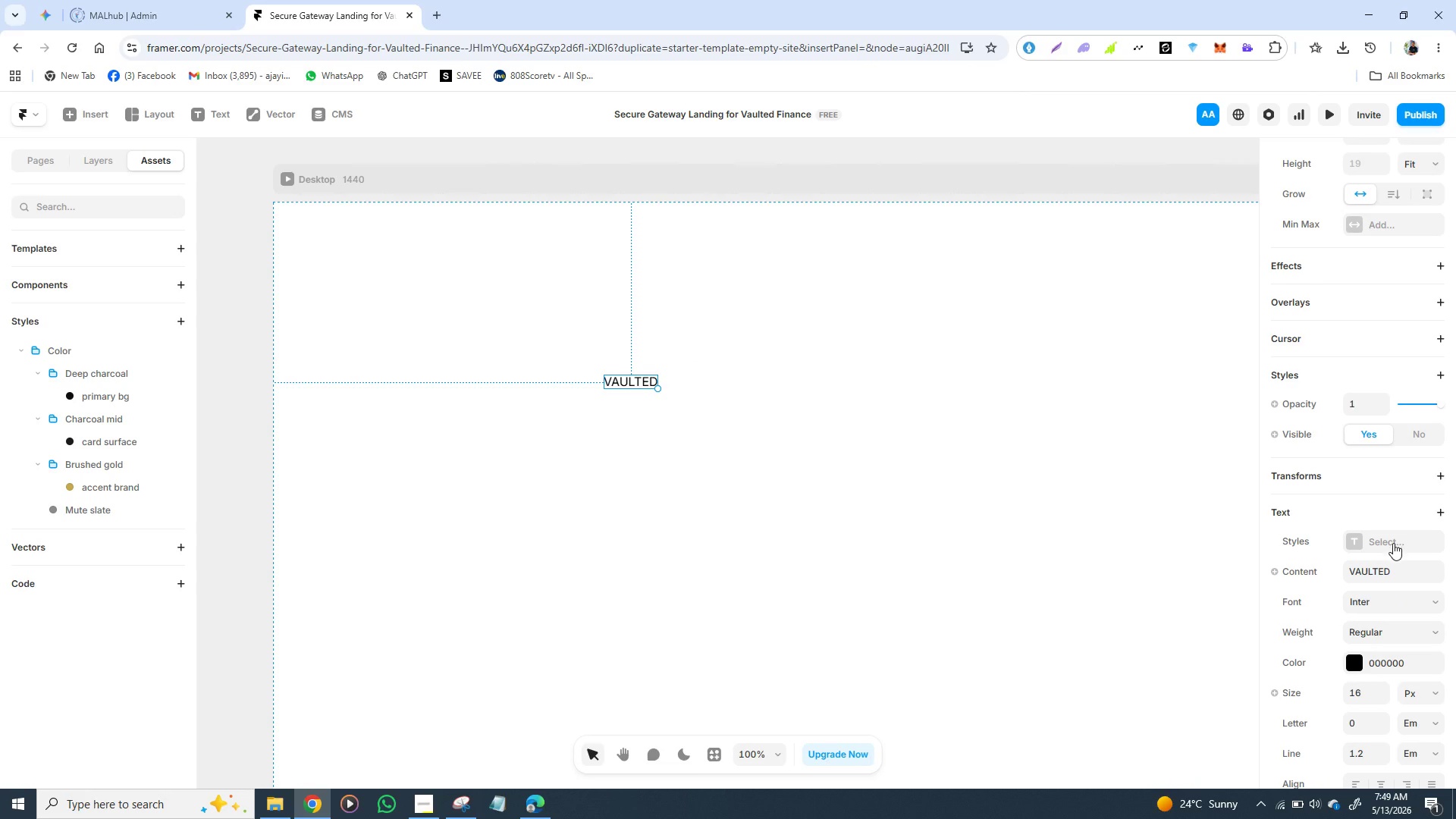 
left_click([1392, 601])
 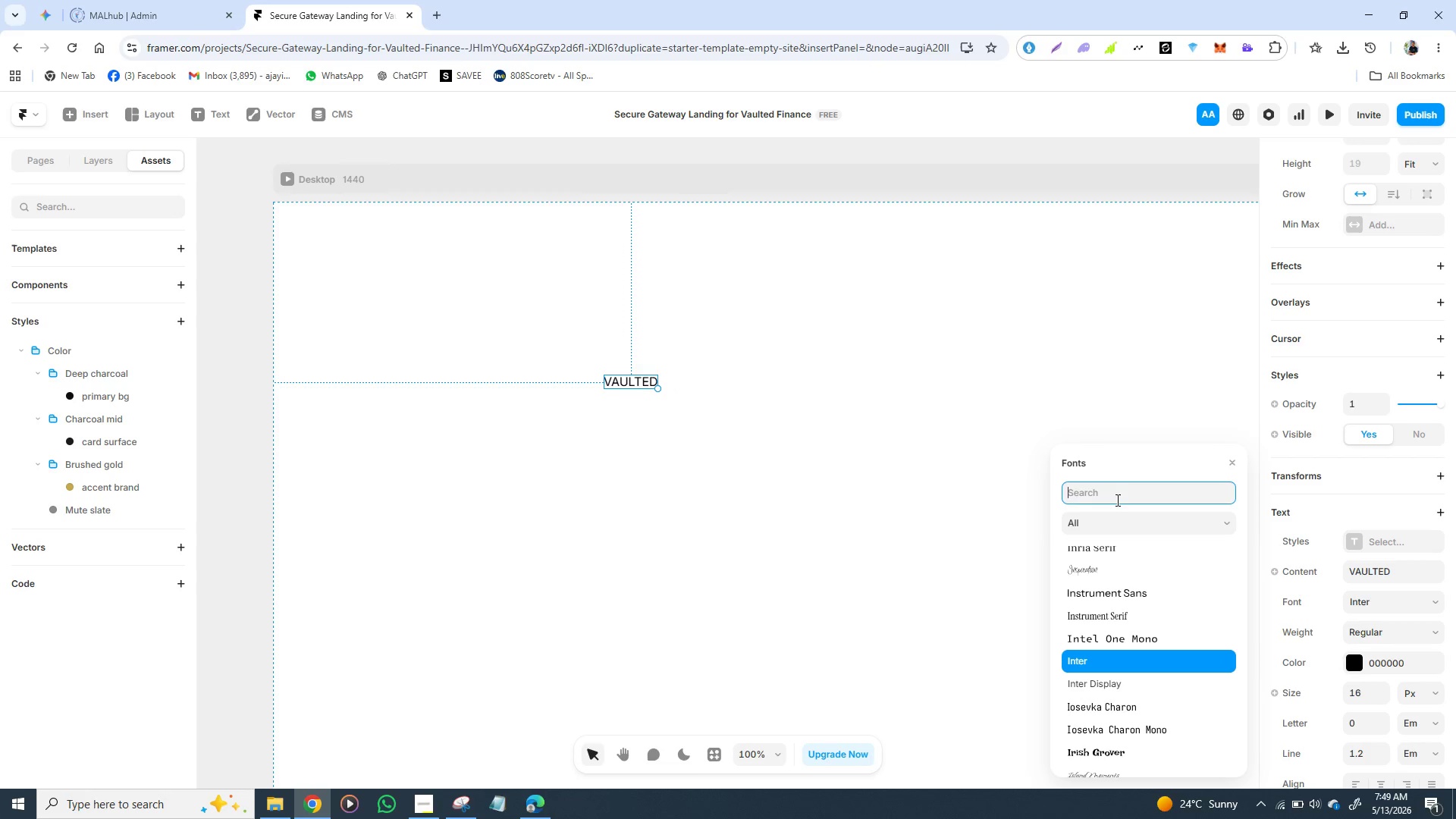 
left_click([1111, 495])
 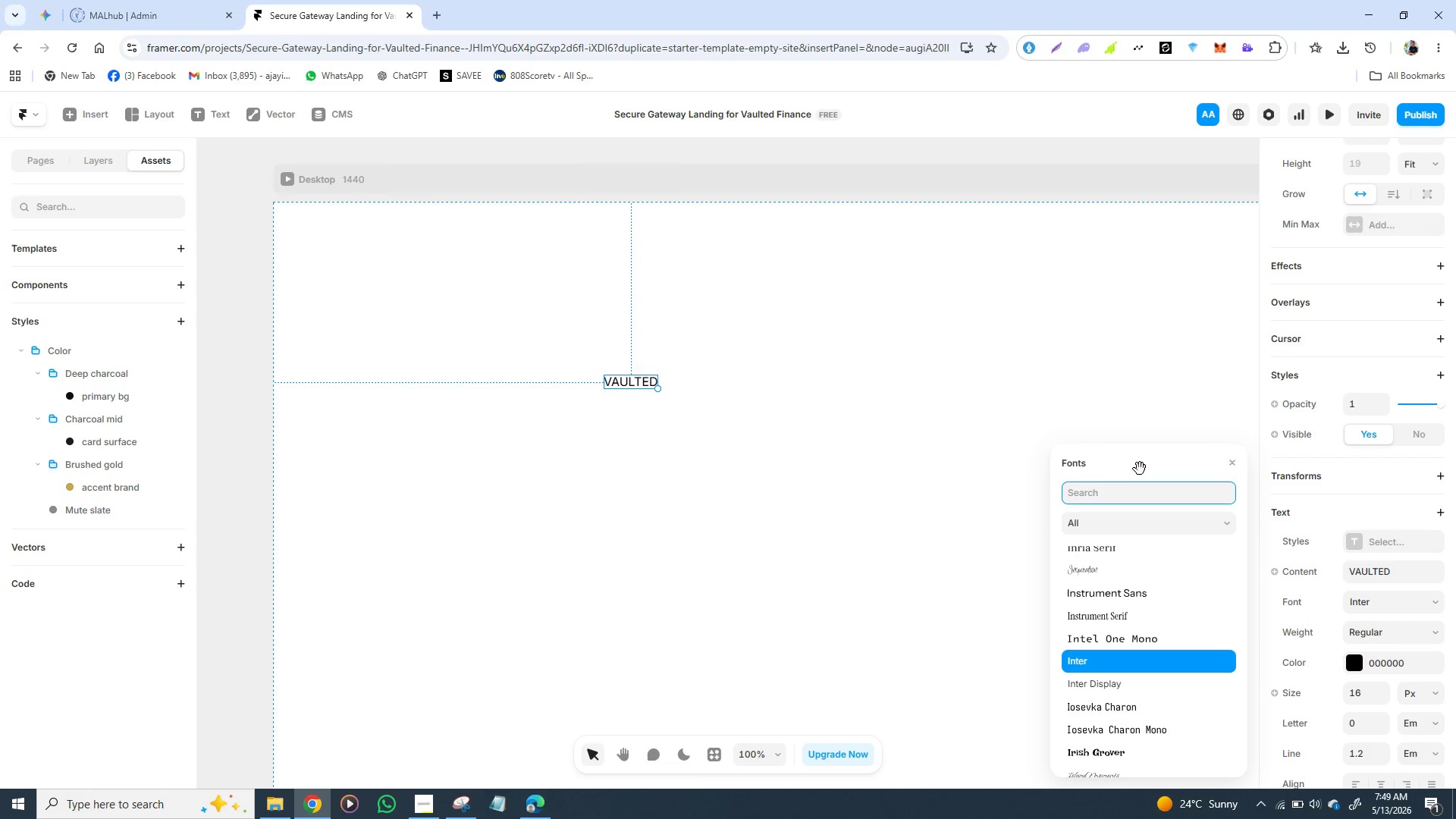 
type(PLA)
 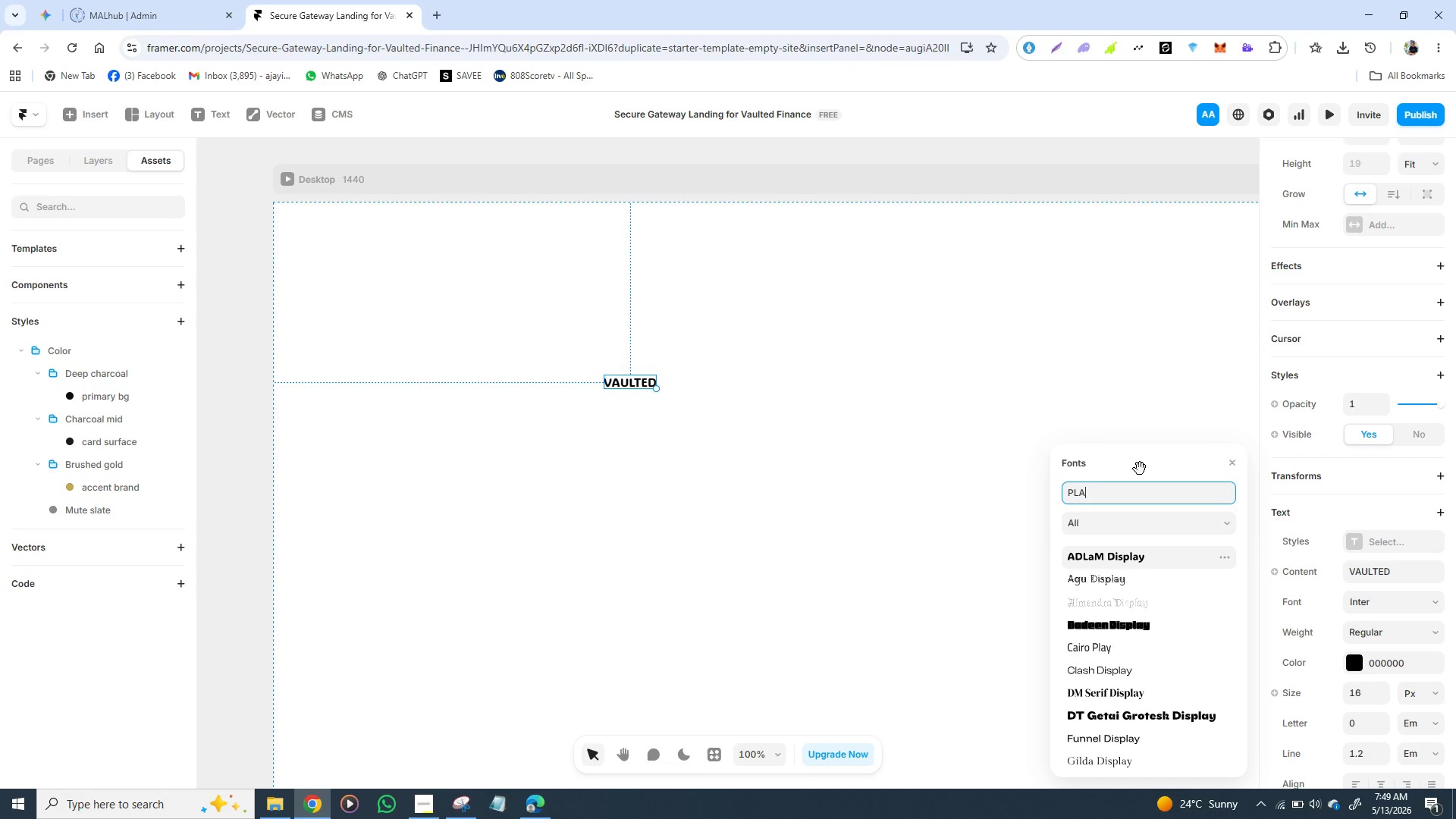 
type(FA)
 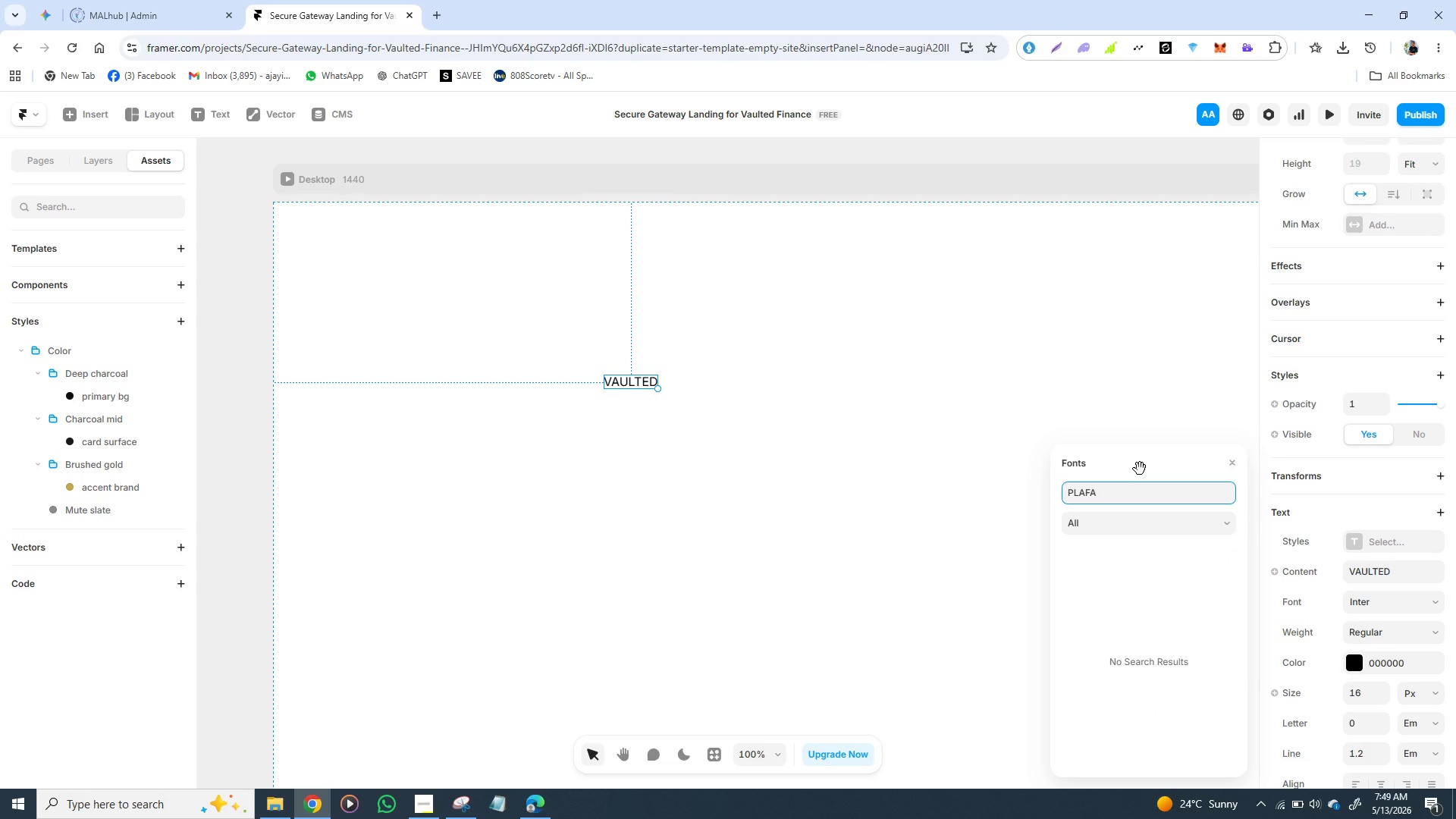 
key(Backspace)
key(Backspace)
type(YF)
 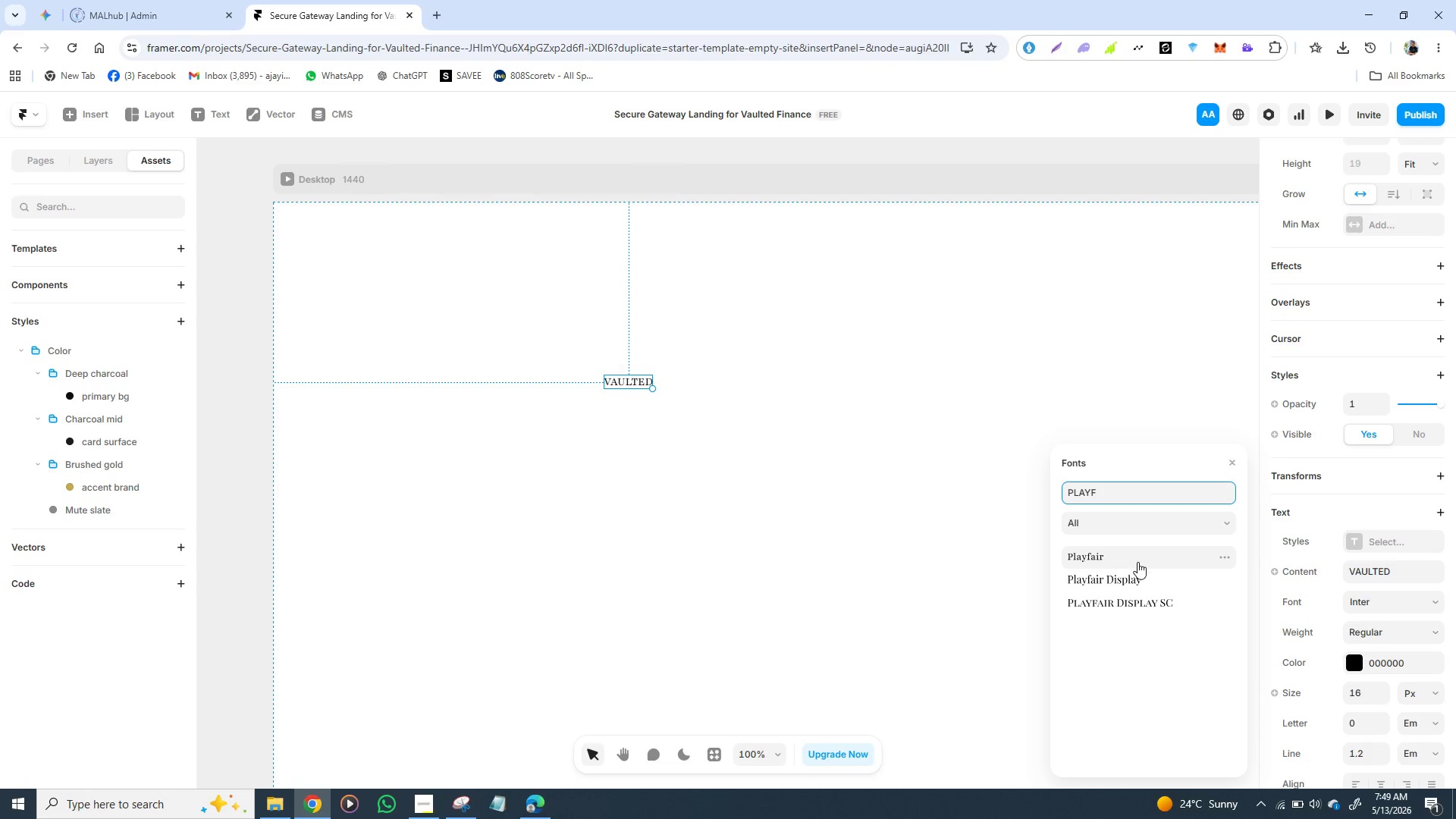 
left_click([1131, 573])
 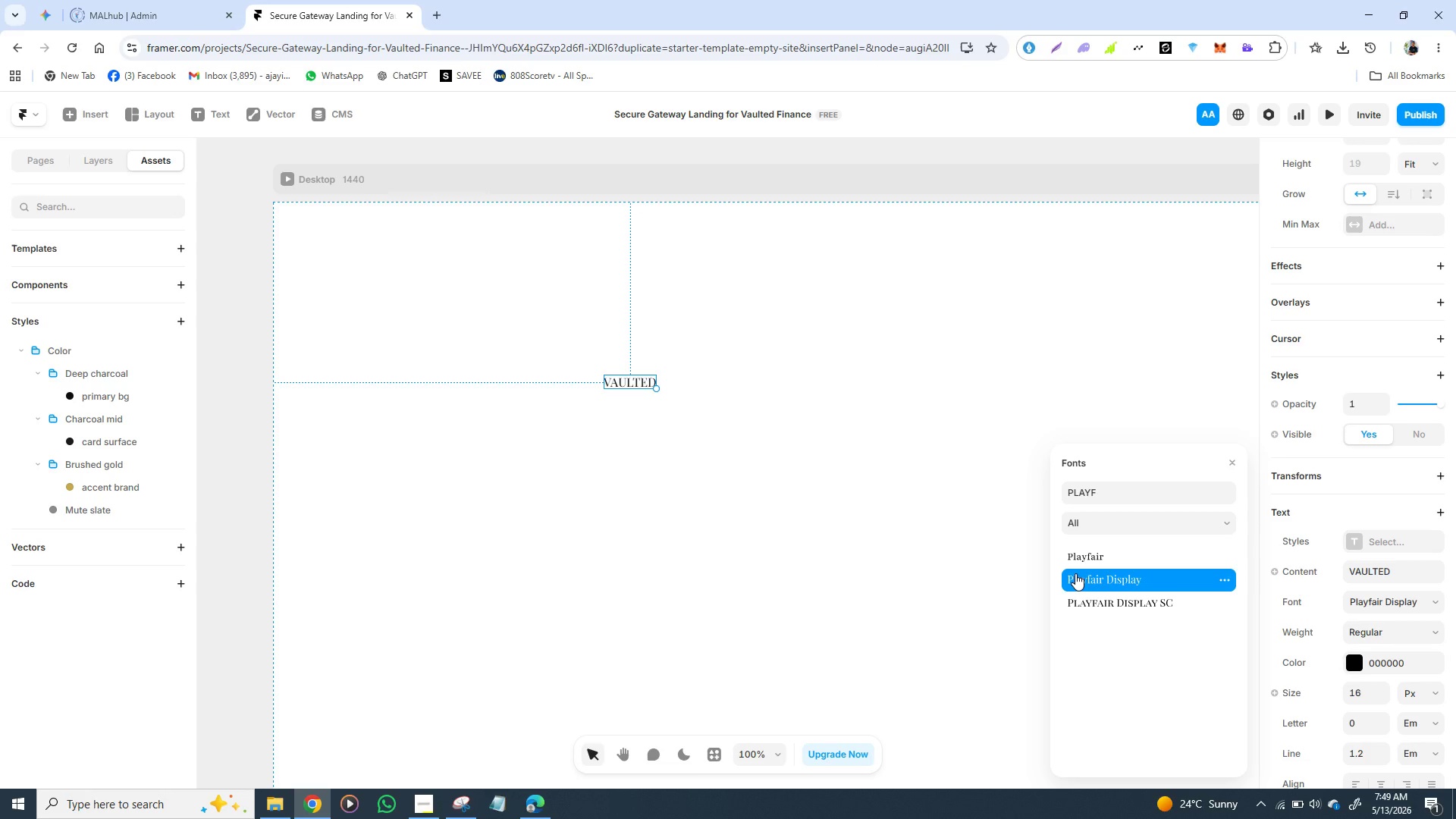 
left_click([977, 600])
 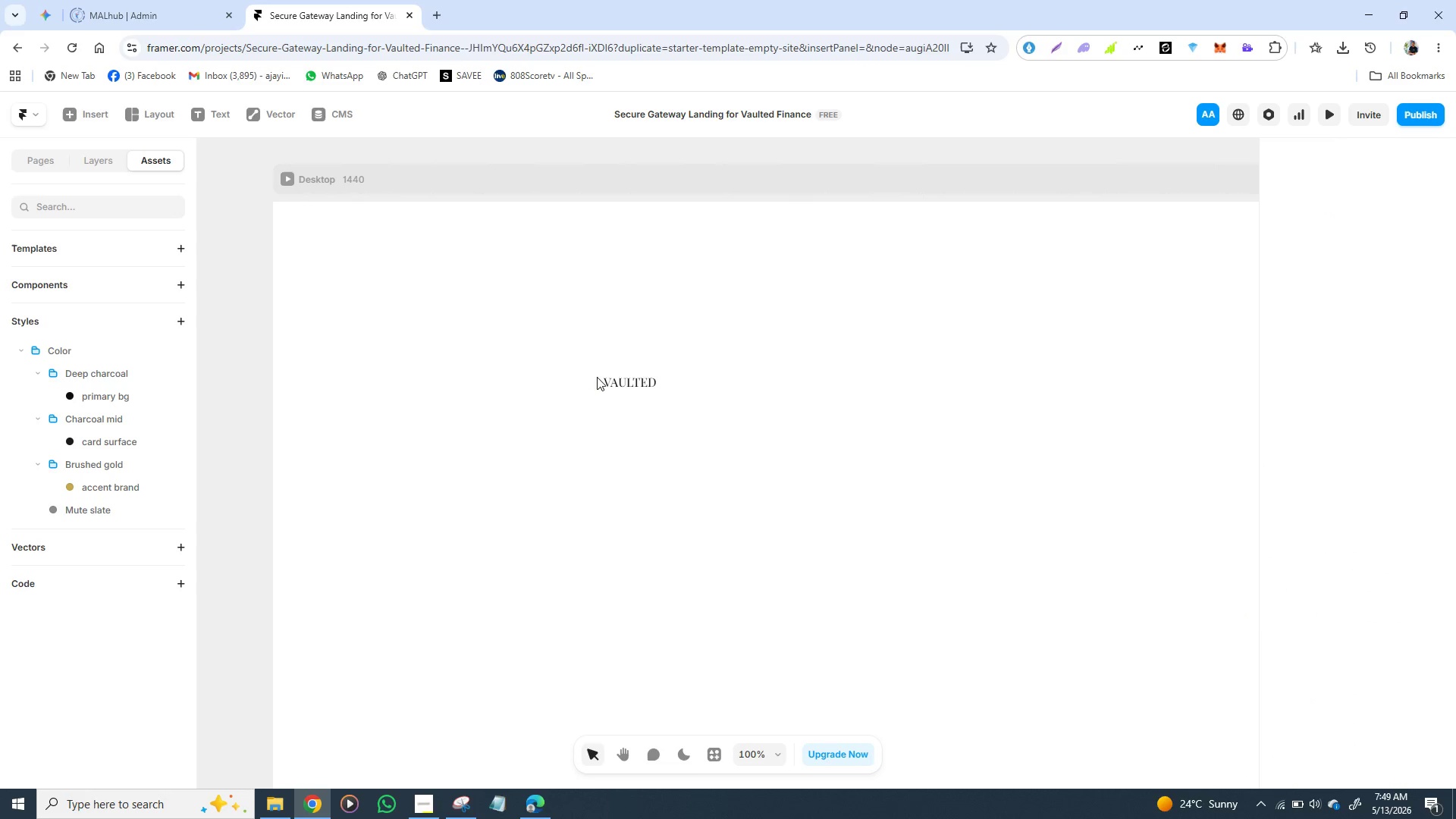 
left_click([607, 388])
 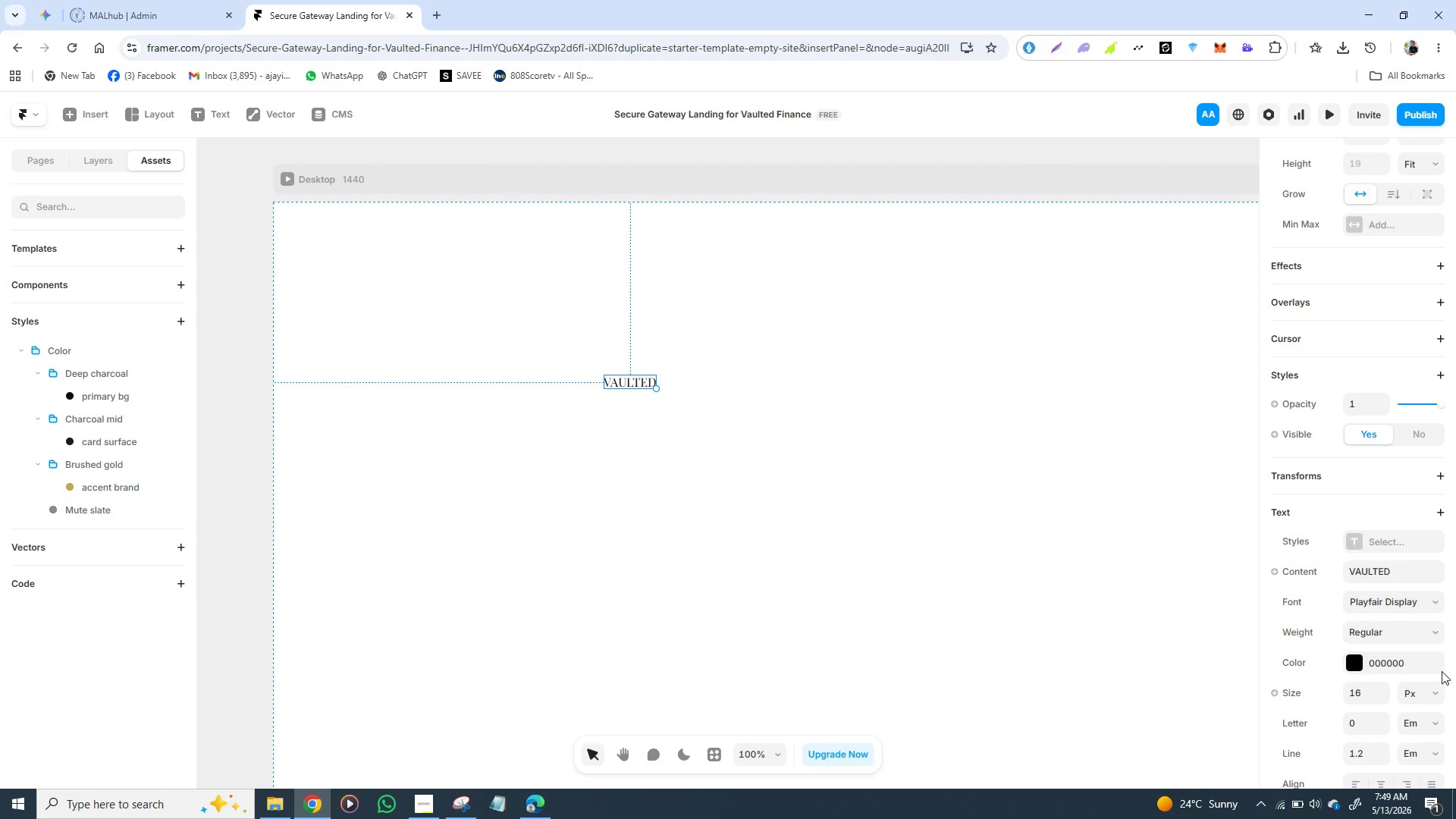 
wait(6.2)
 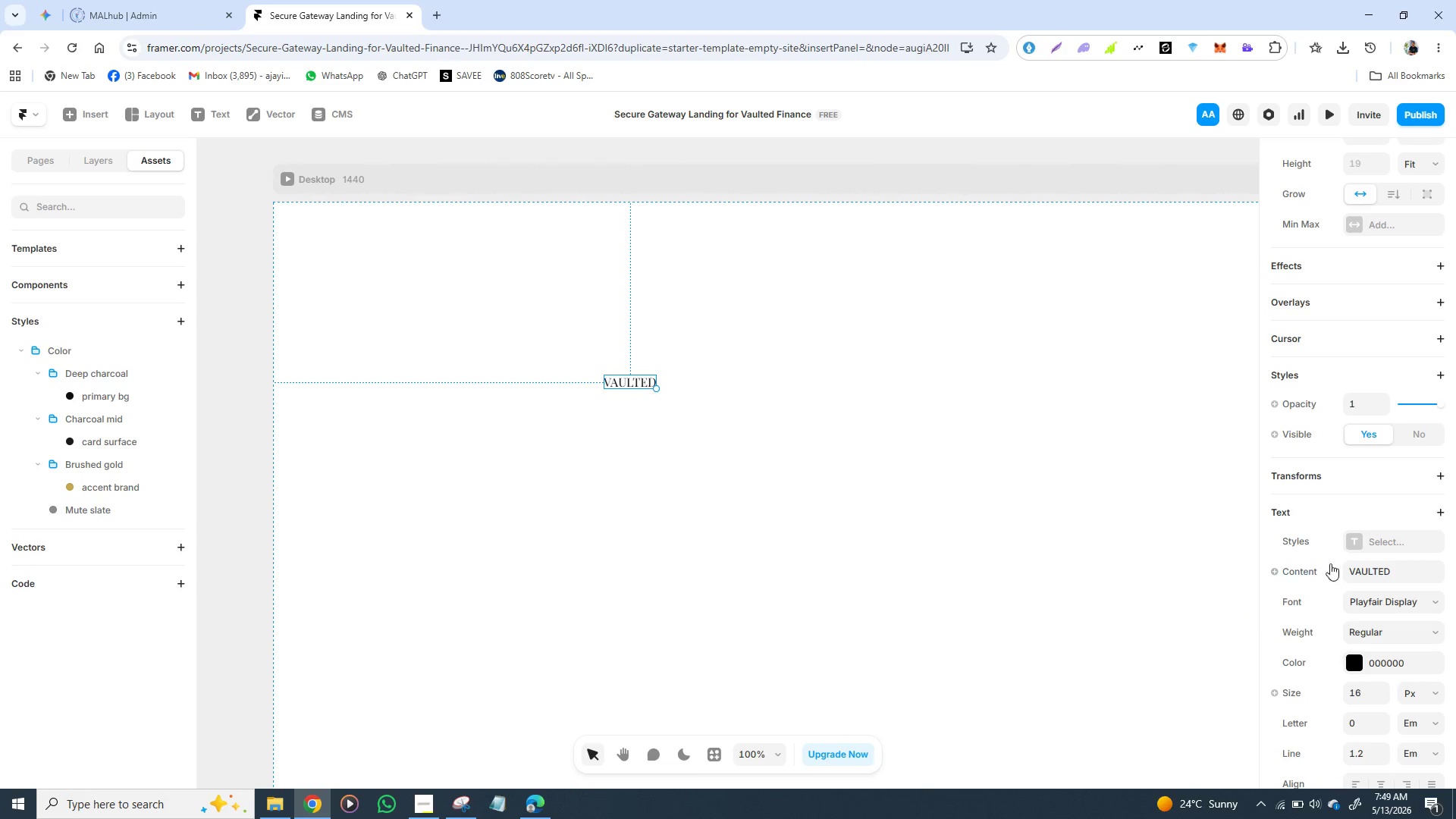 
left_click([1414, 626])
 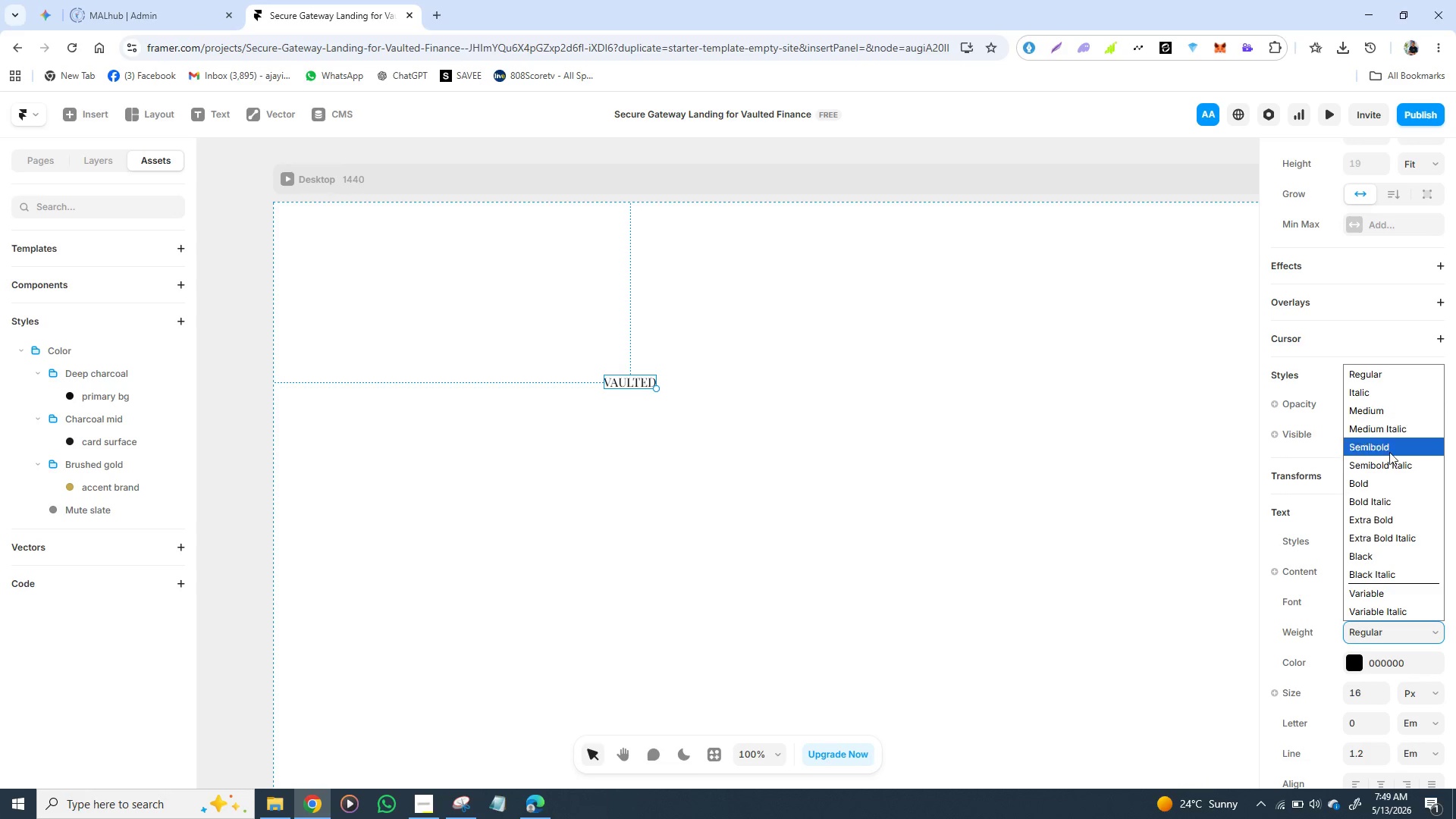 
left_click([1385, 482])
 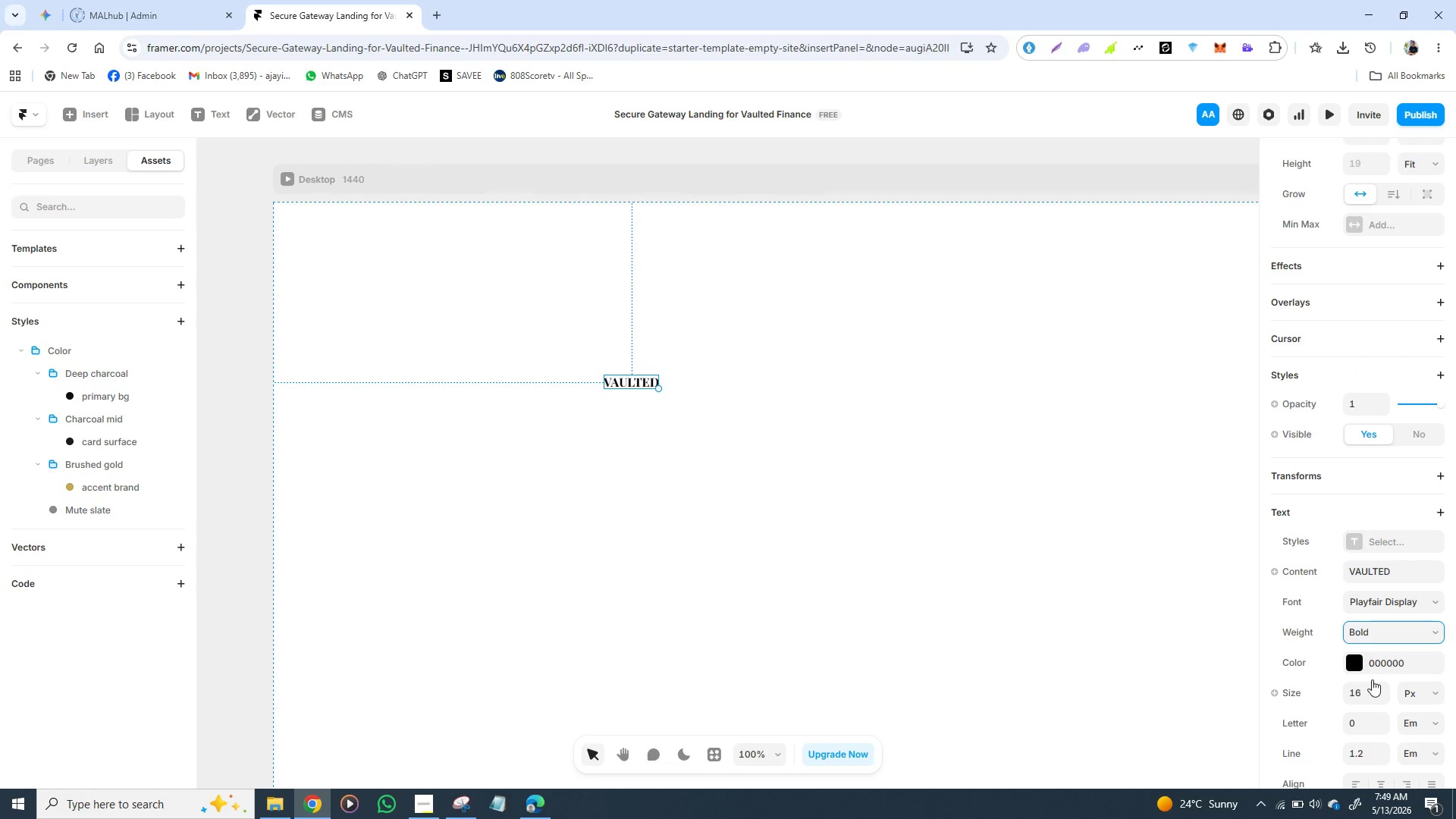 
left_click_drag(start_coordinate=[1364, 696], to_coordinate=[1367, 701])
 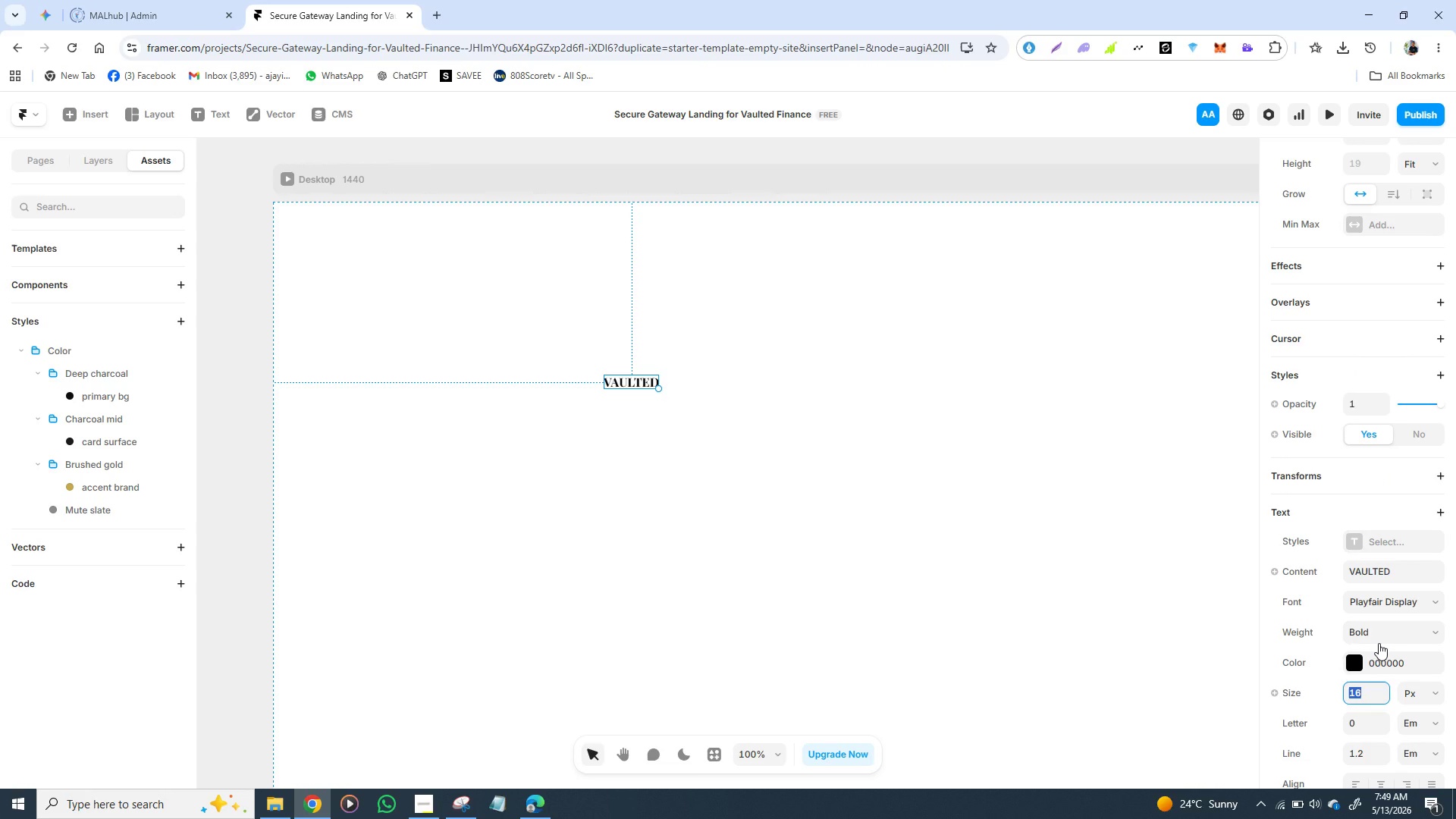 
wait(7.08)
 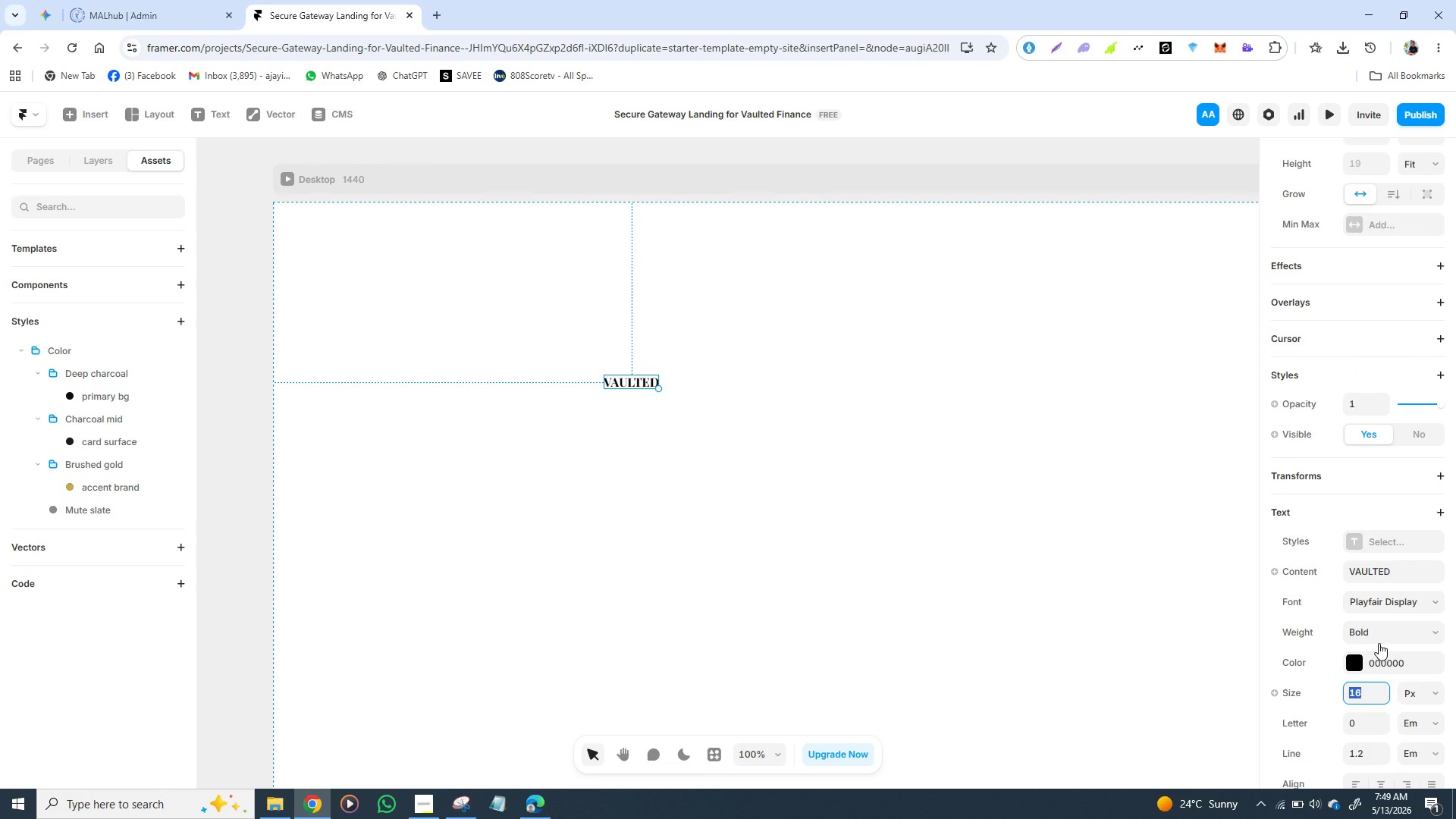 
type(72)
 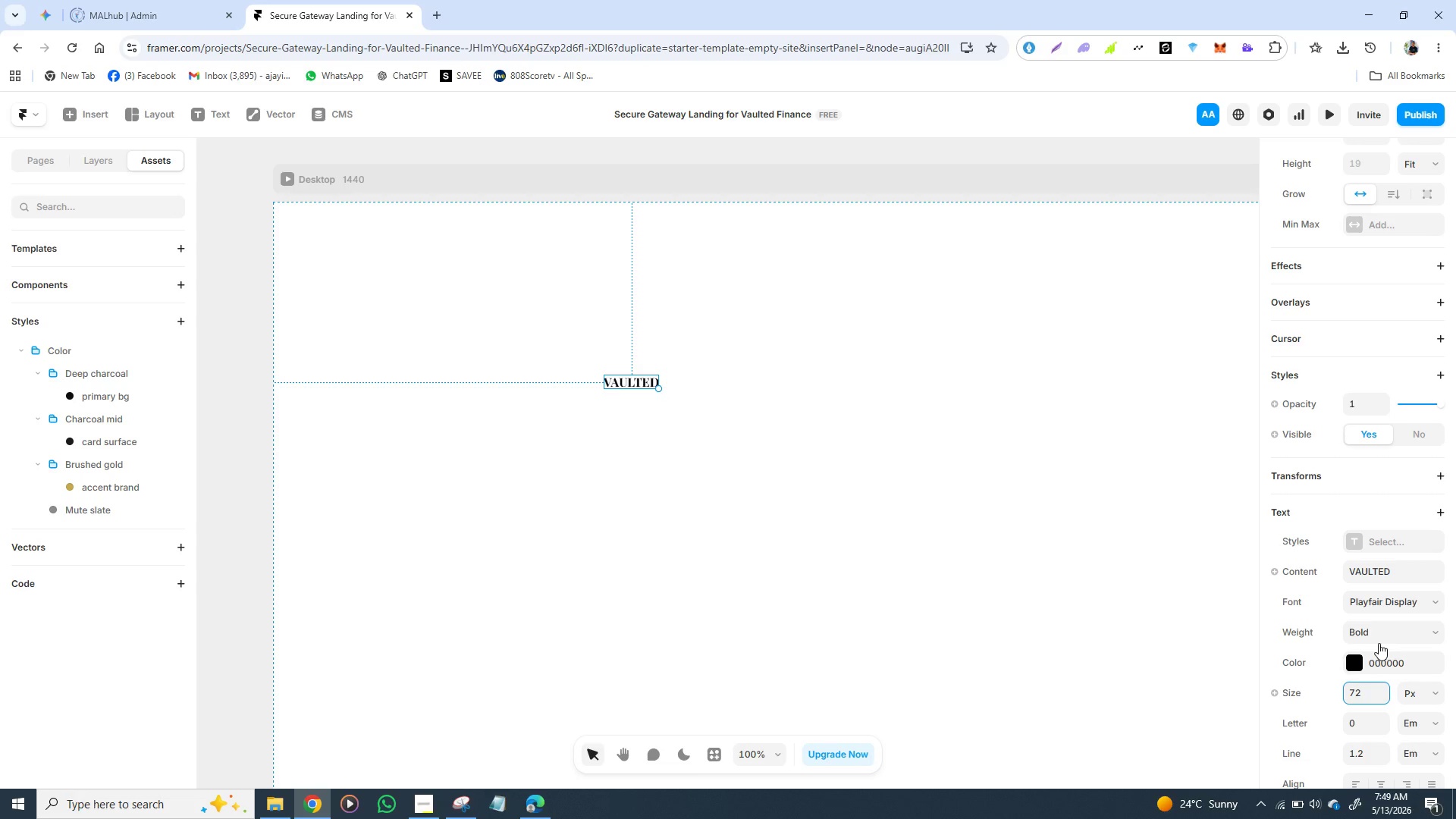 
key(Enter)
 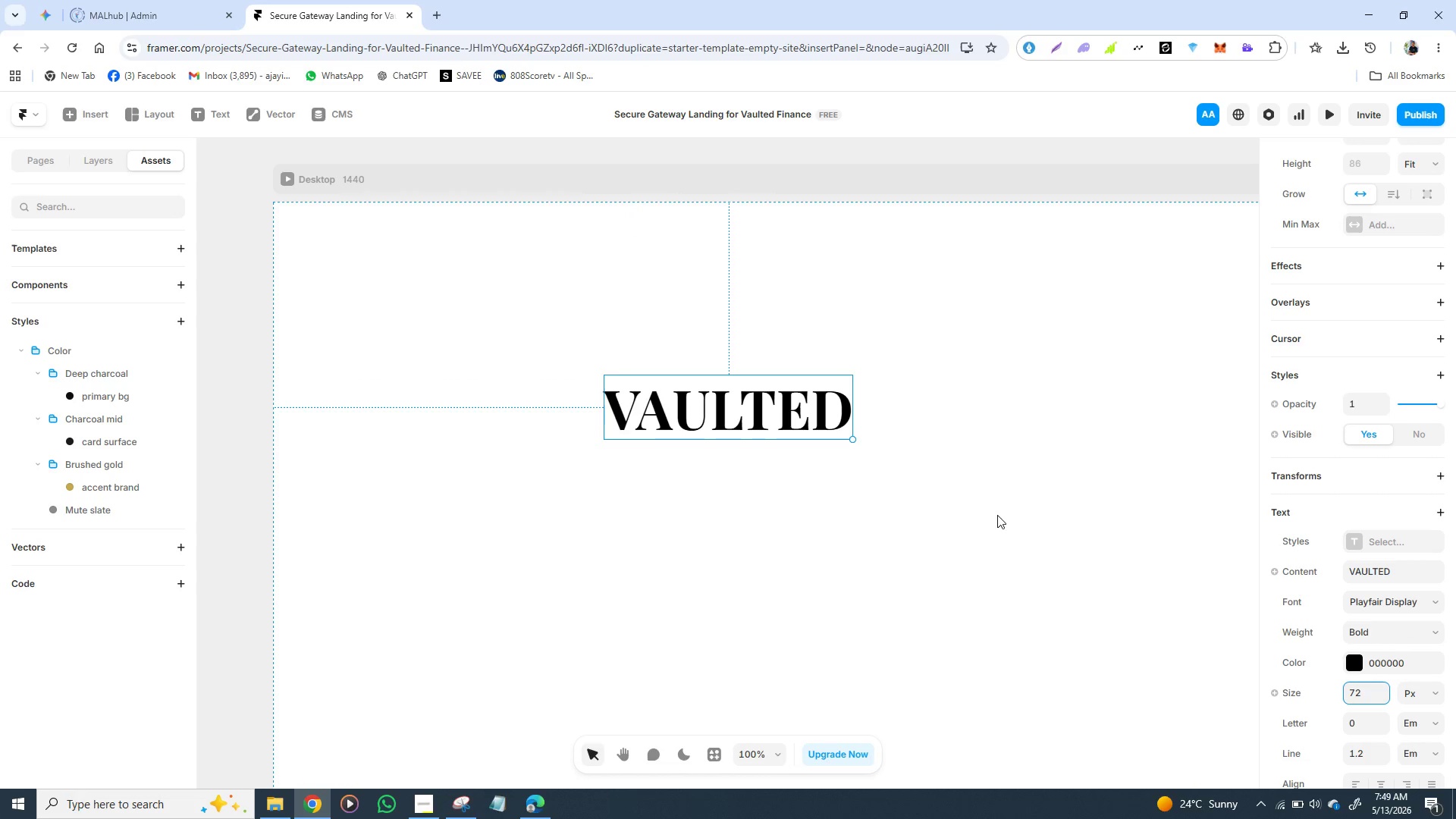 
left_click_drag(start_coordinate=[745, 413], to_coordinate=[611, 376])
 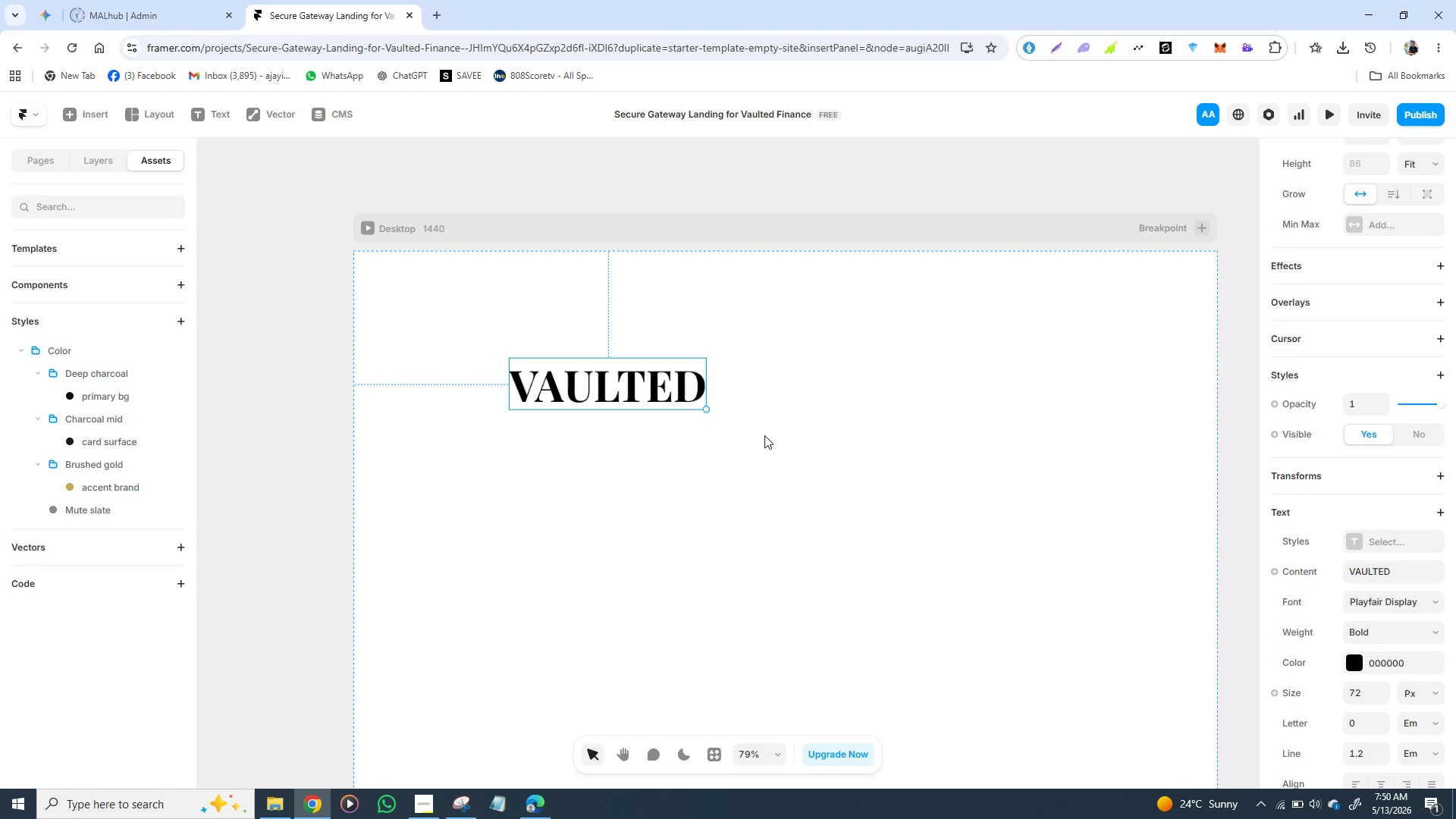 
wait(7.7)
 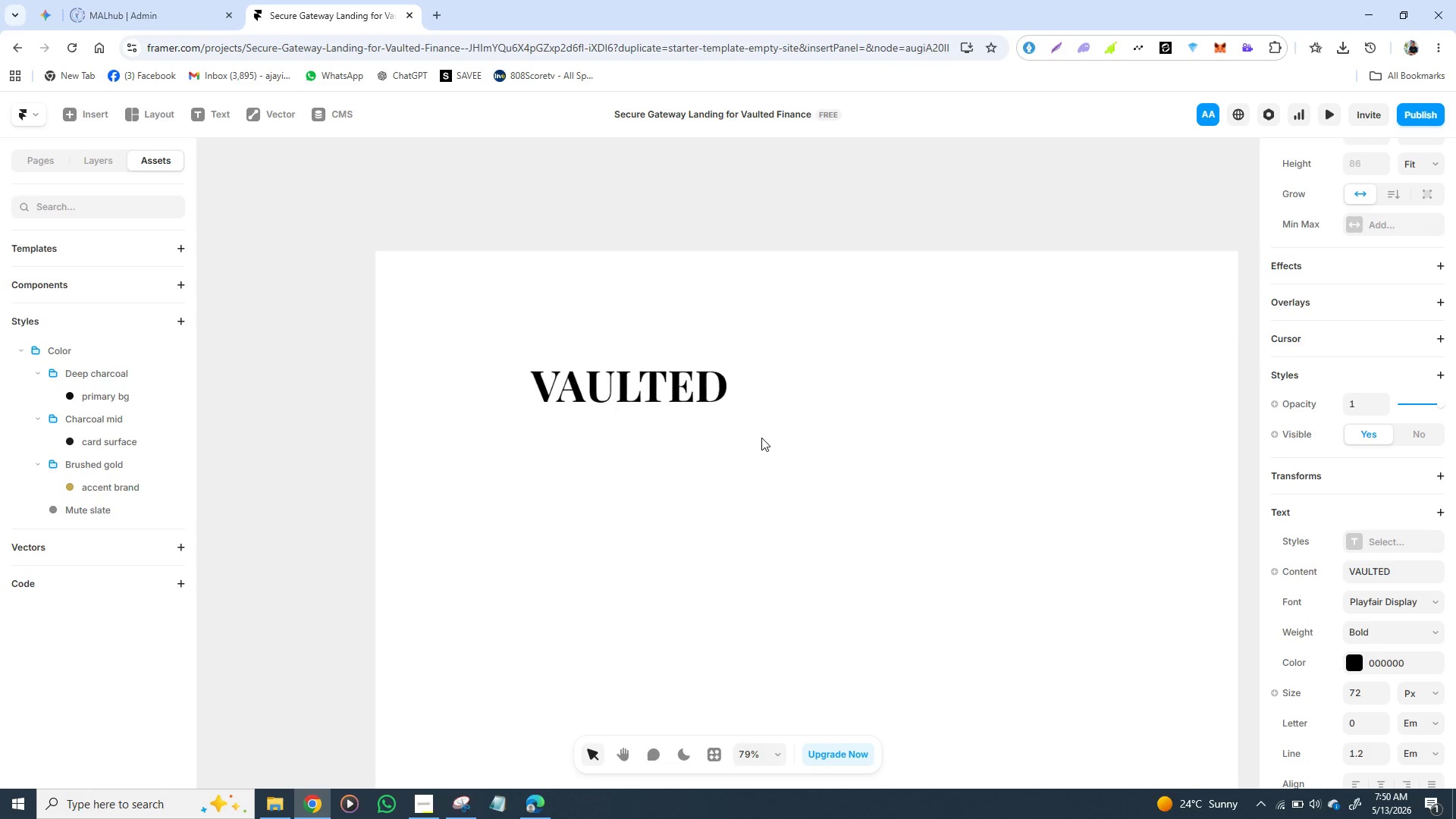 
left_click_drag(start_coordinate=[640, 394], to_coordinate=[659, 413])
 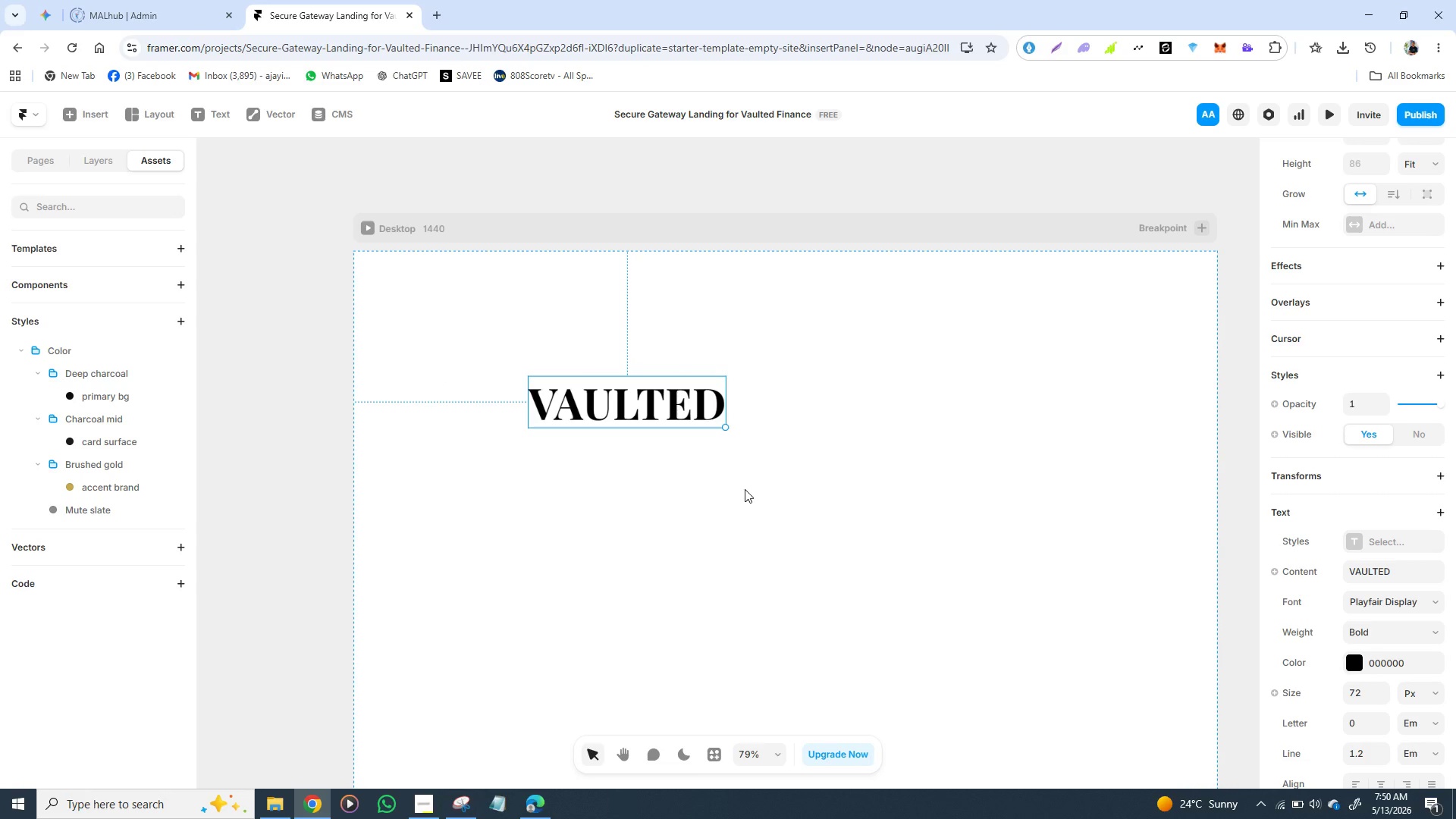 
left_click([651, 518])
 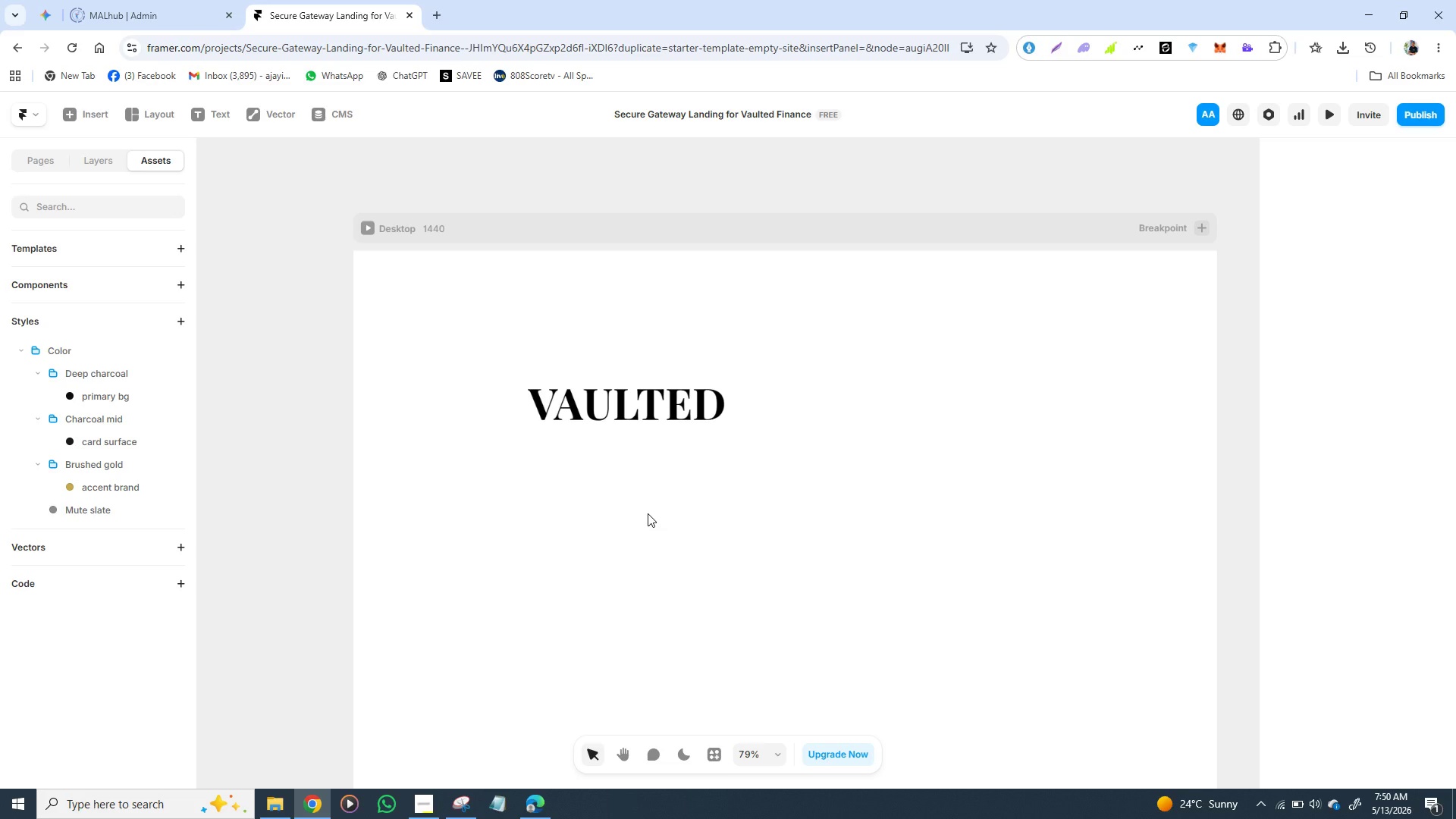 
wait(5.09)
 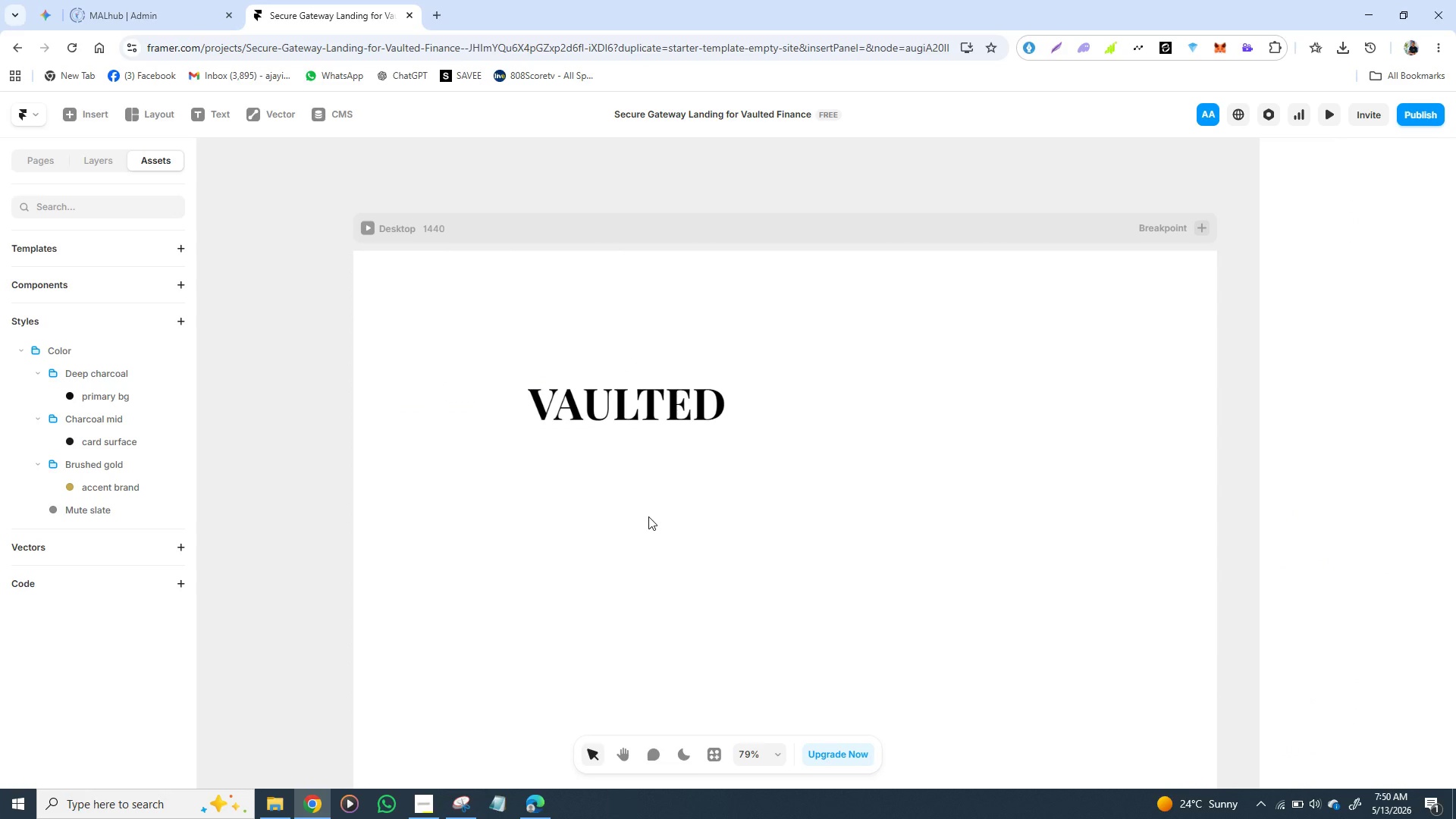 
key(T)
 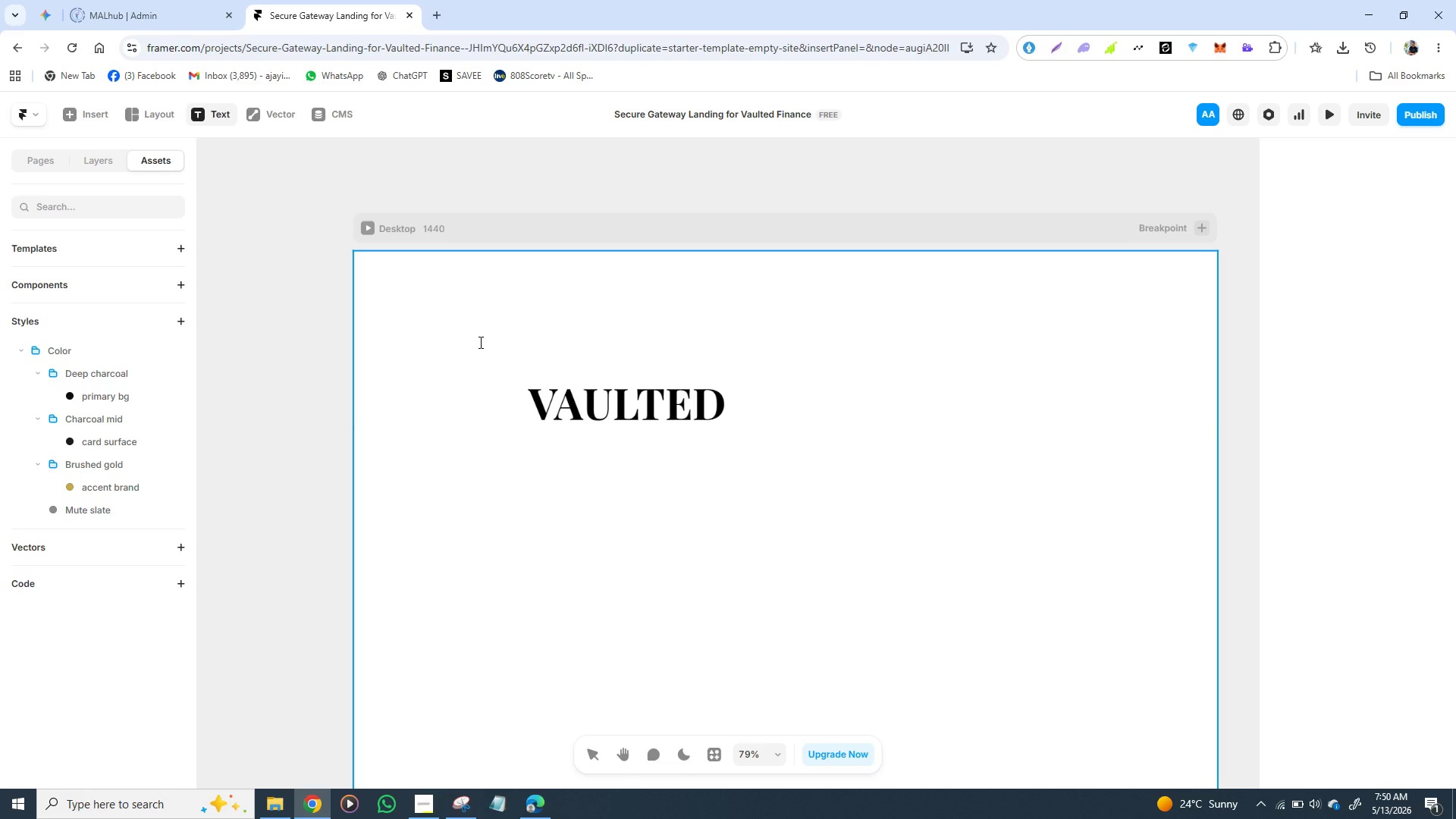 
left_click([481, 337])
 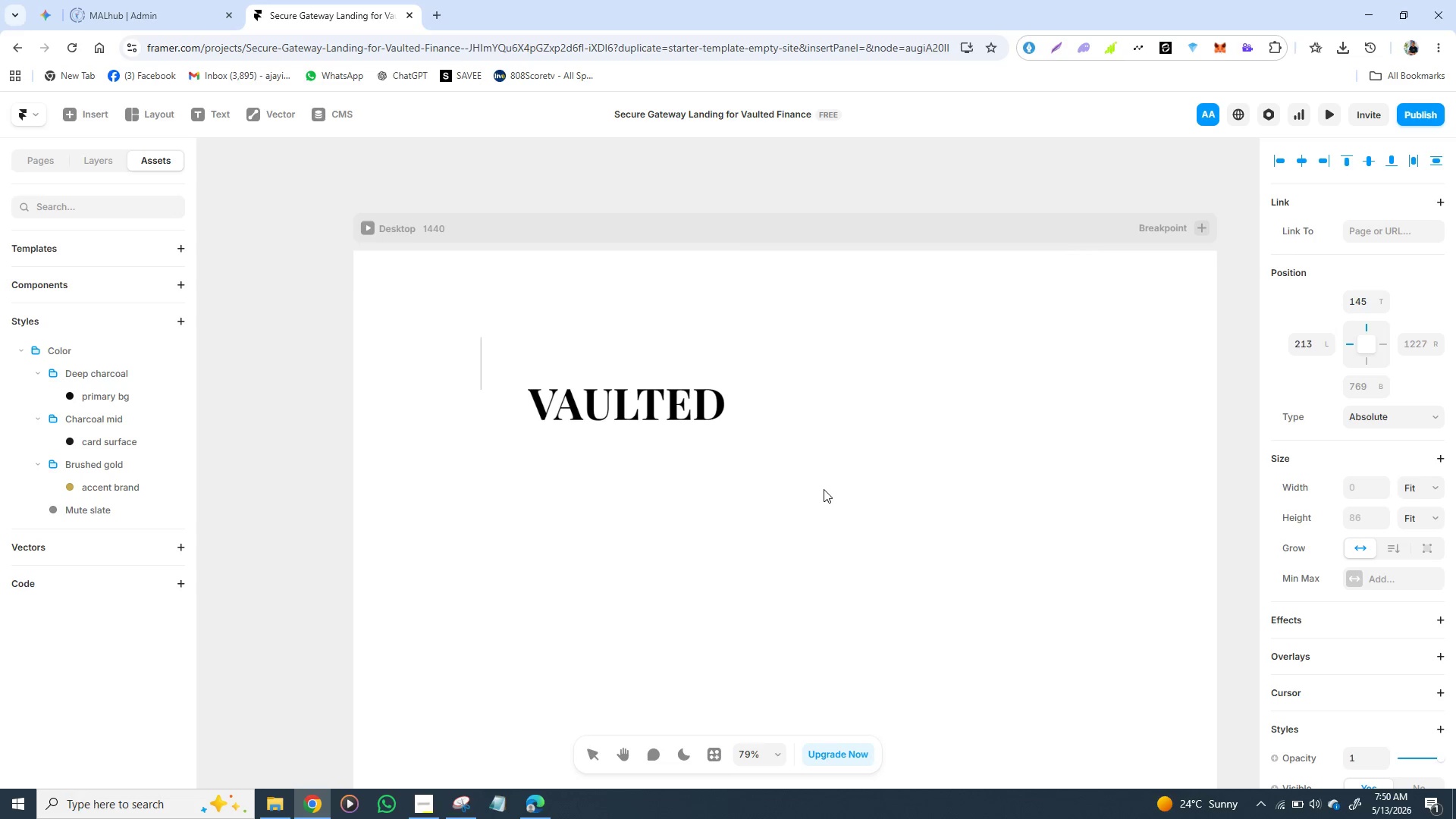 
wait(8.2)
 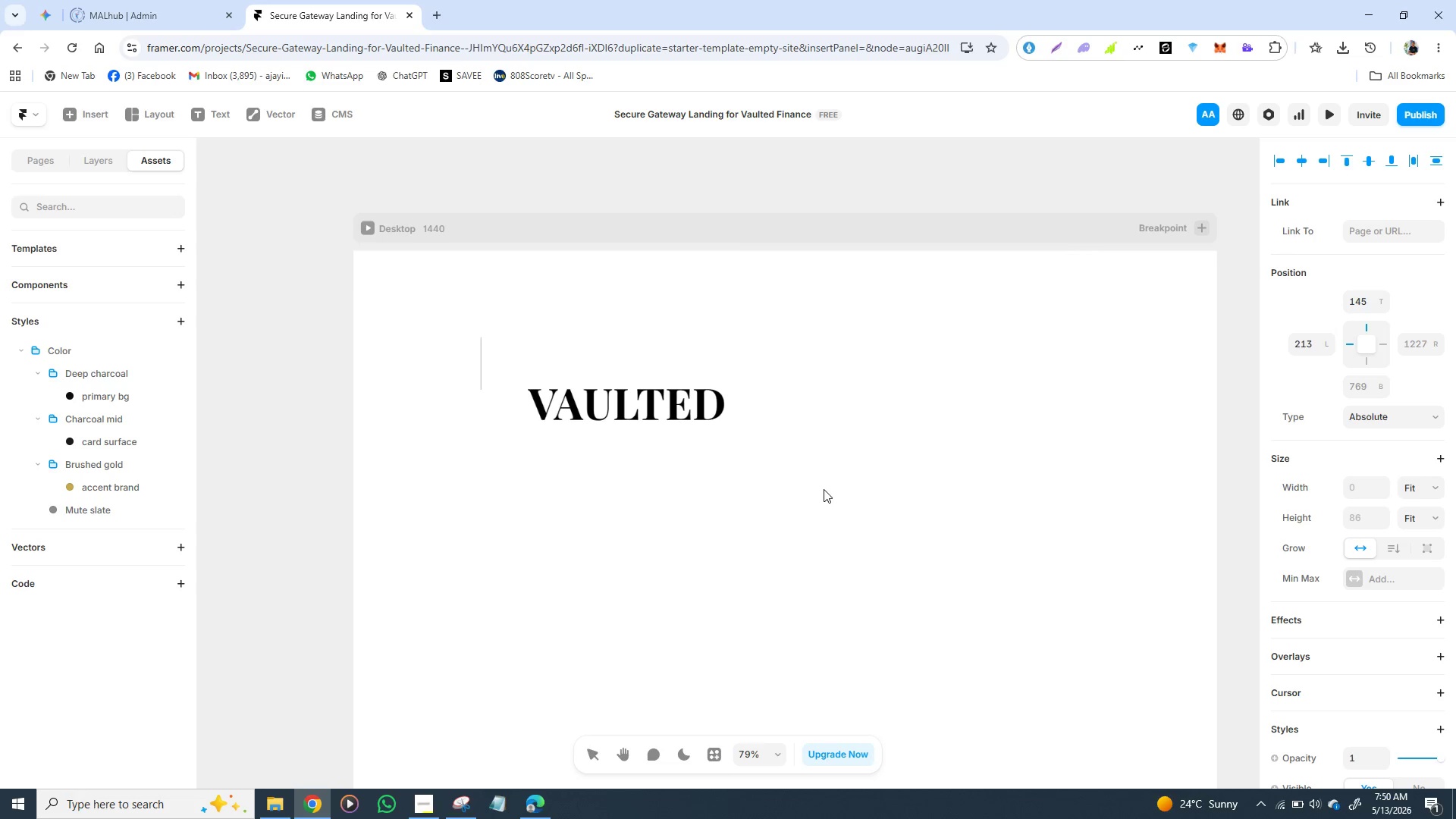 
type(PRIVAT)
 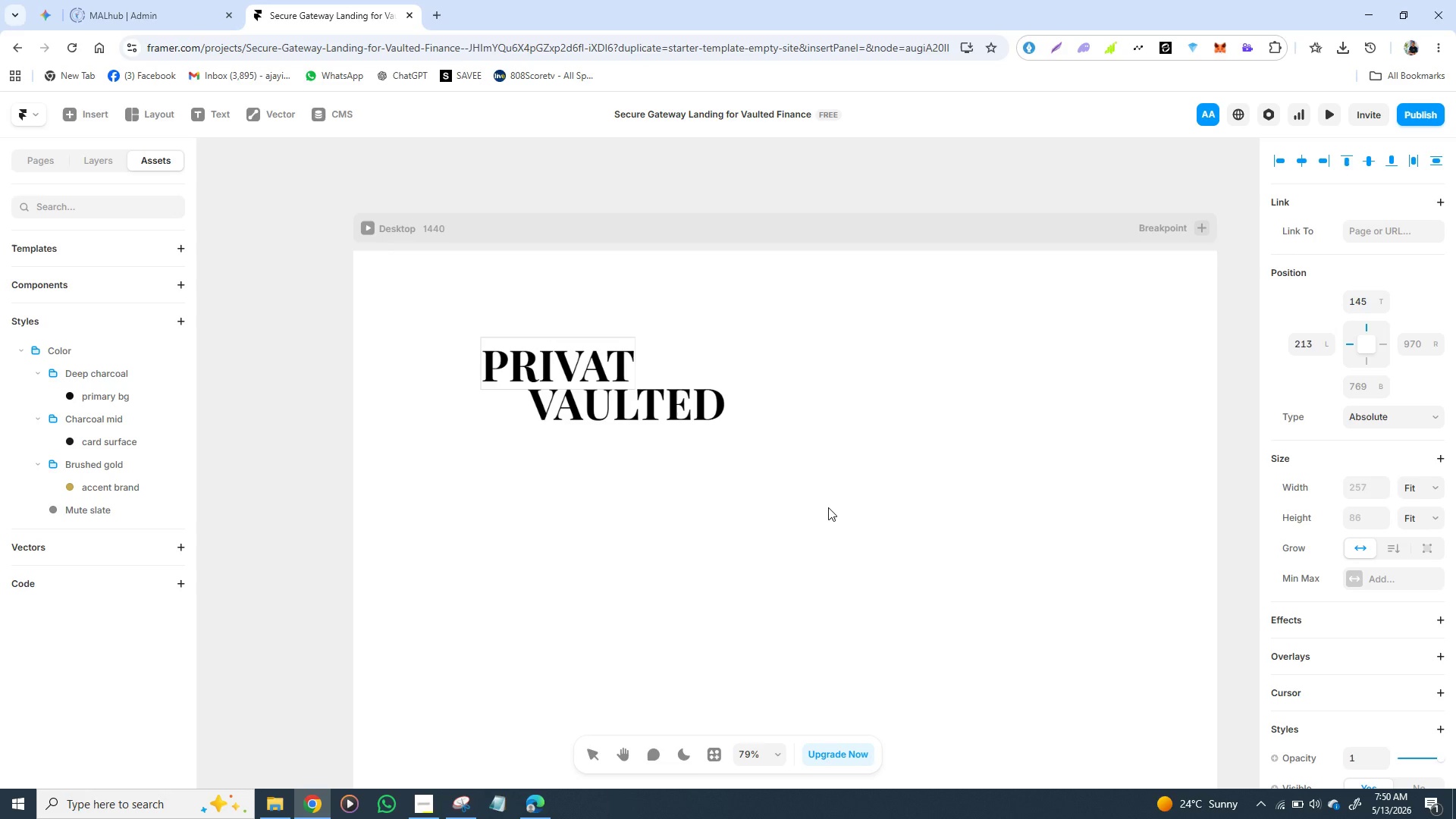 
type(E WEALT )
key(Backspace)
type(H MANAGEMENT)
 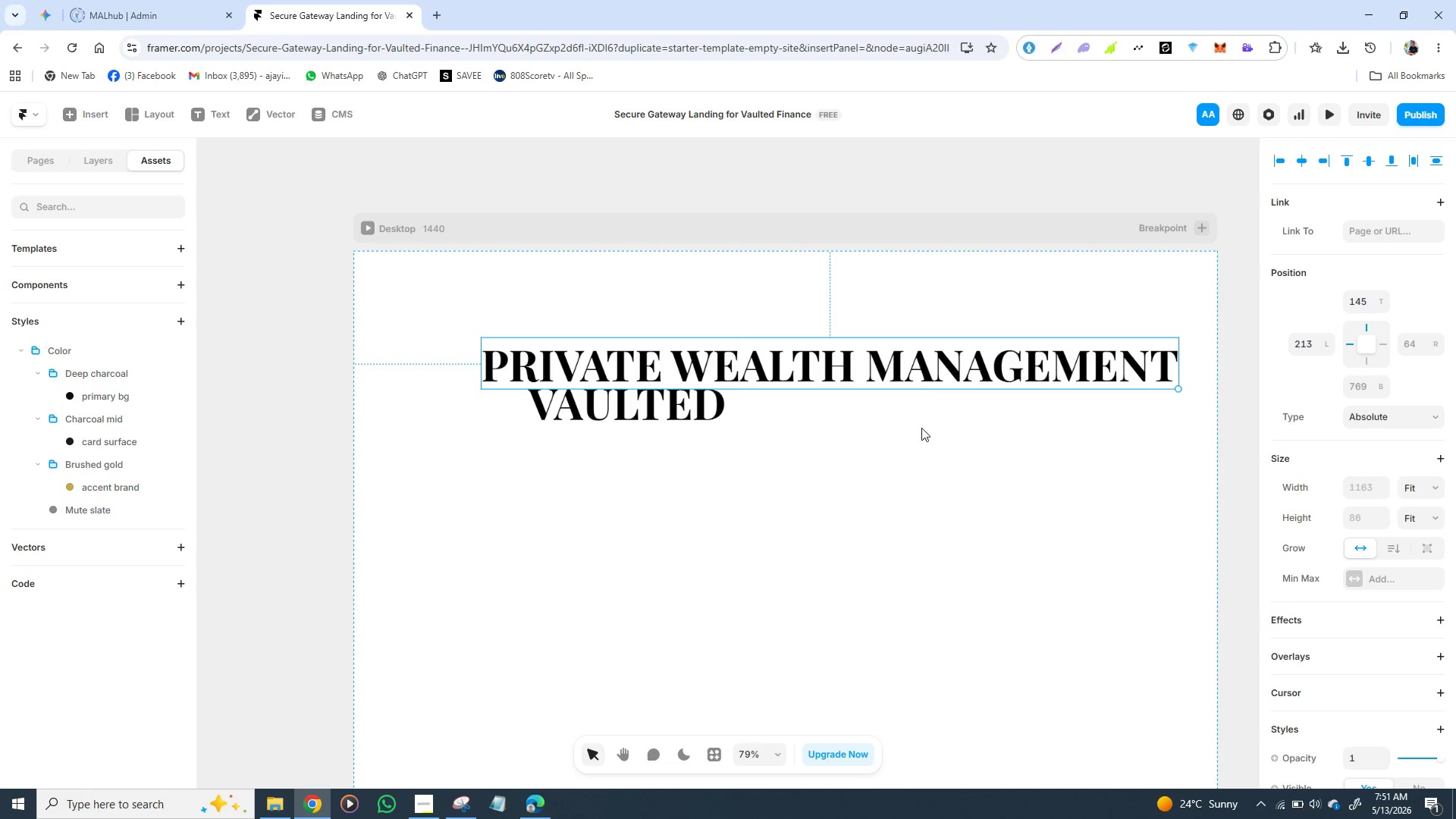 
scroll: coordinate [1312, 428], scroll_direction: down, amount: 3.0
 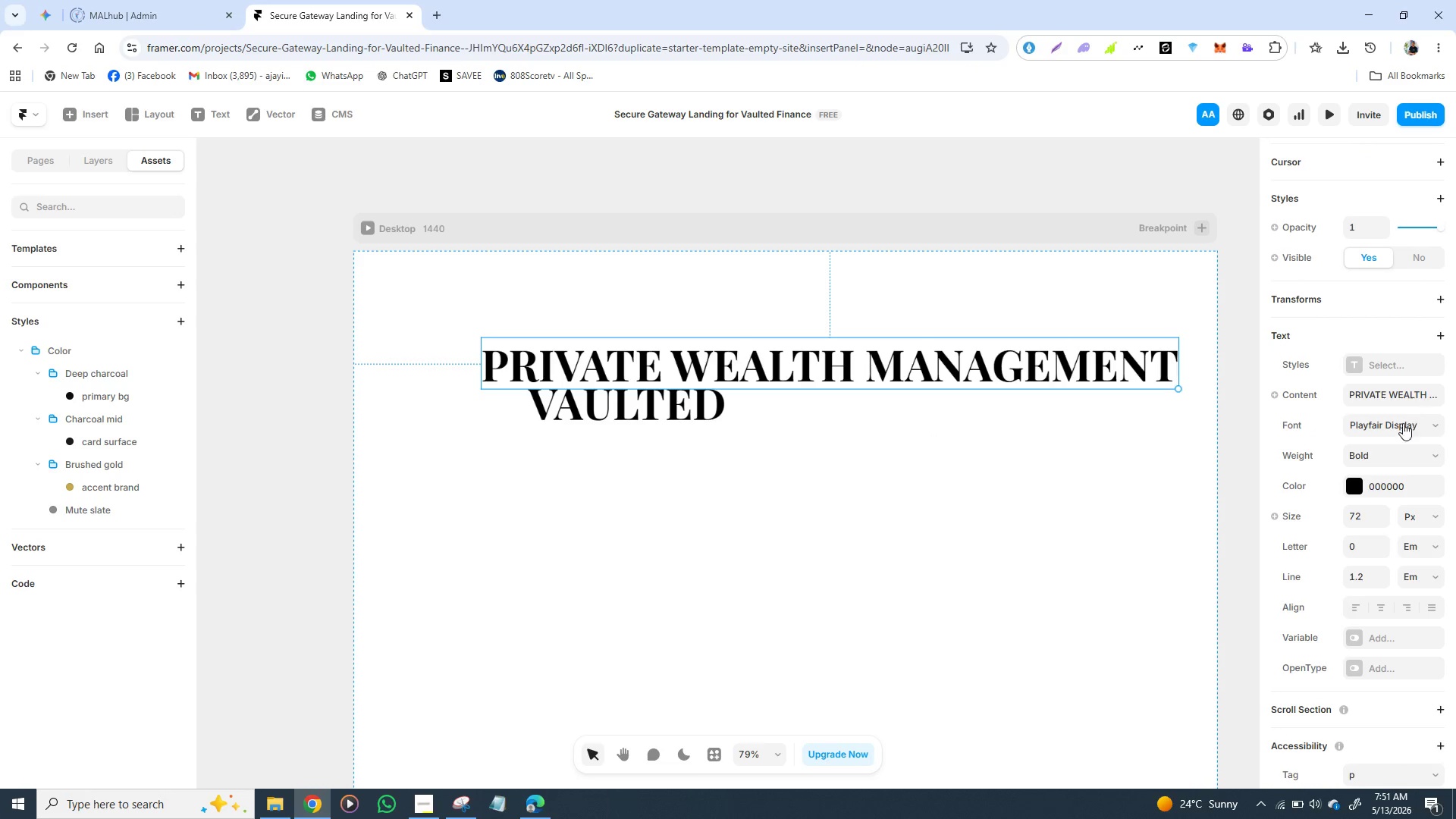 
left_click([1410, 454])
 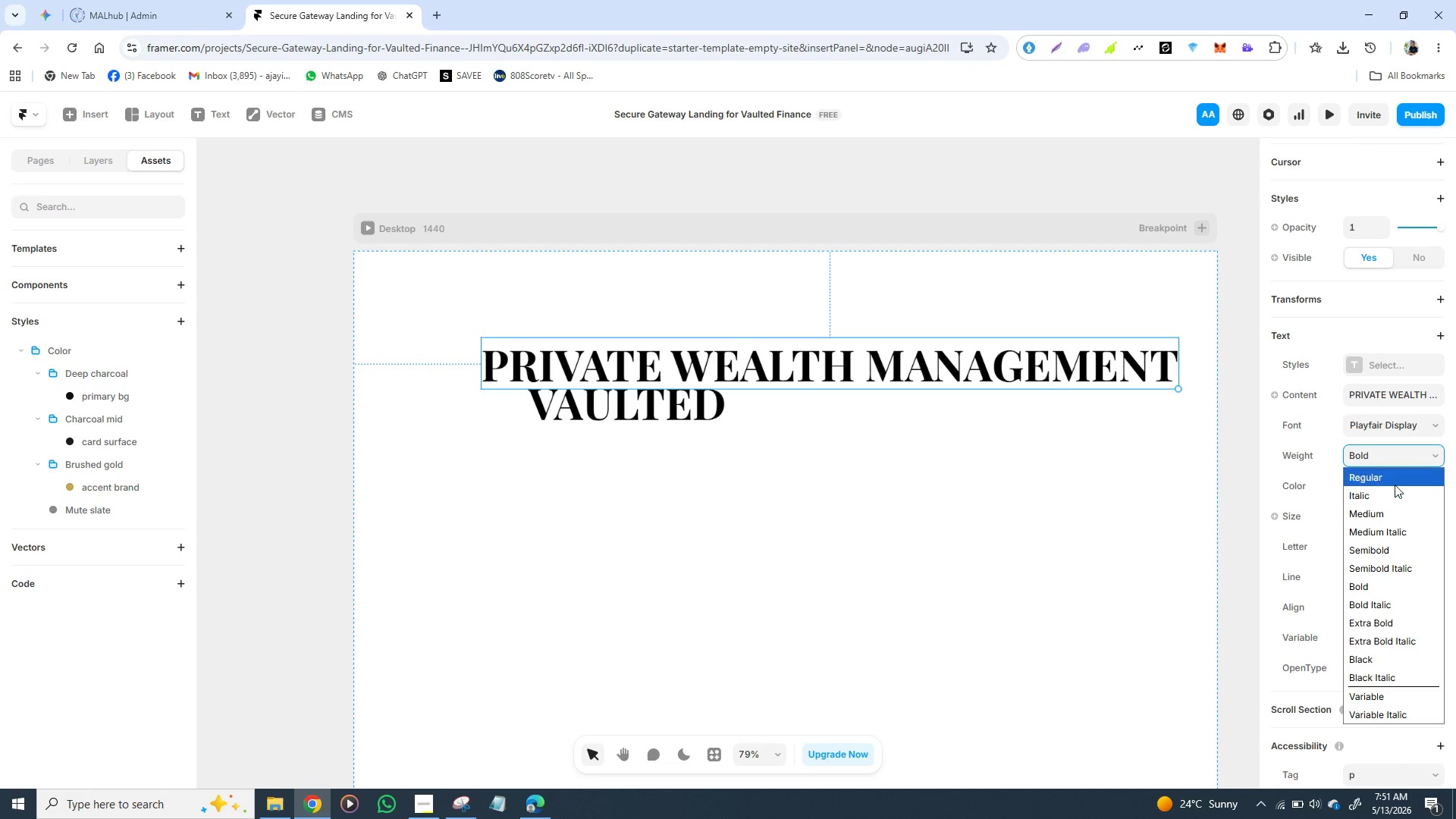 
left_click([1395, 484])
 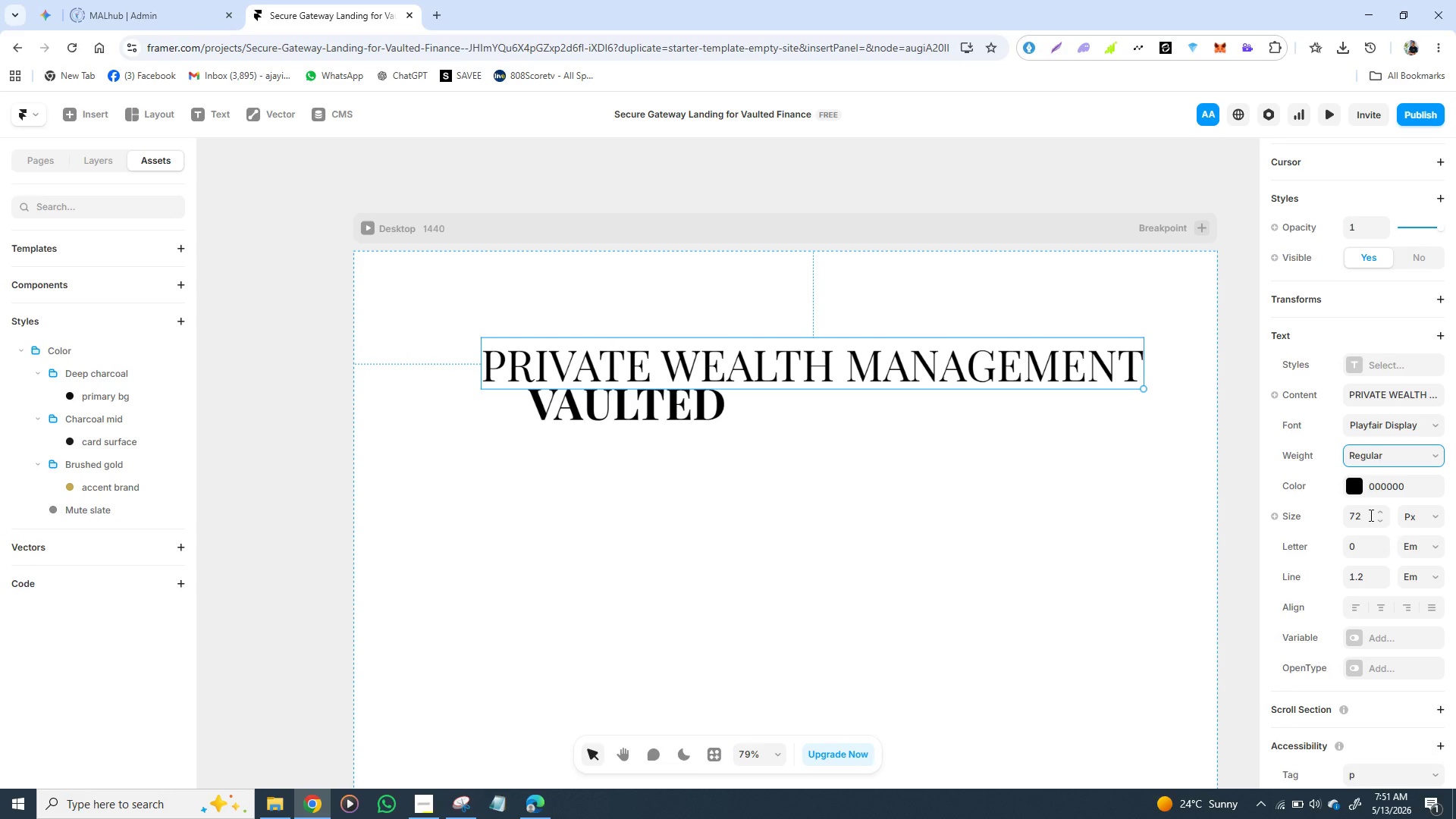 
left_click([1367, 515])
 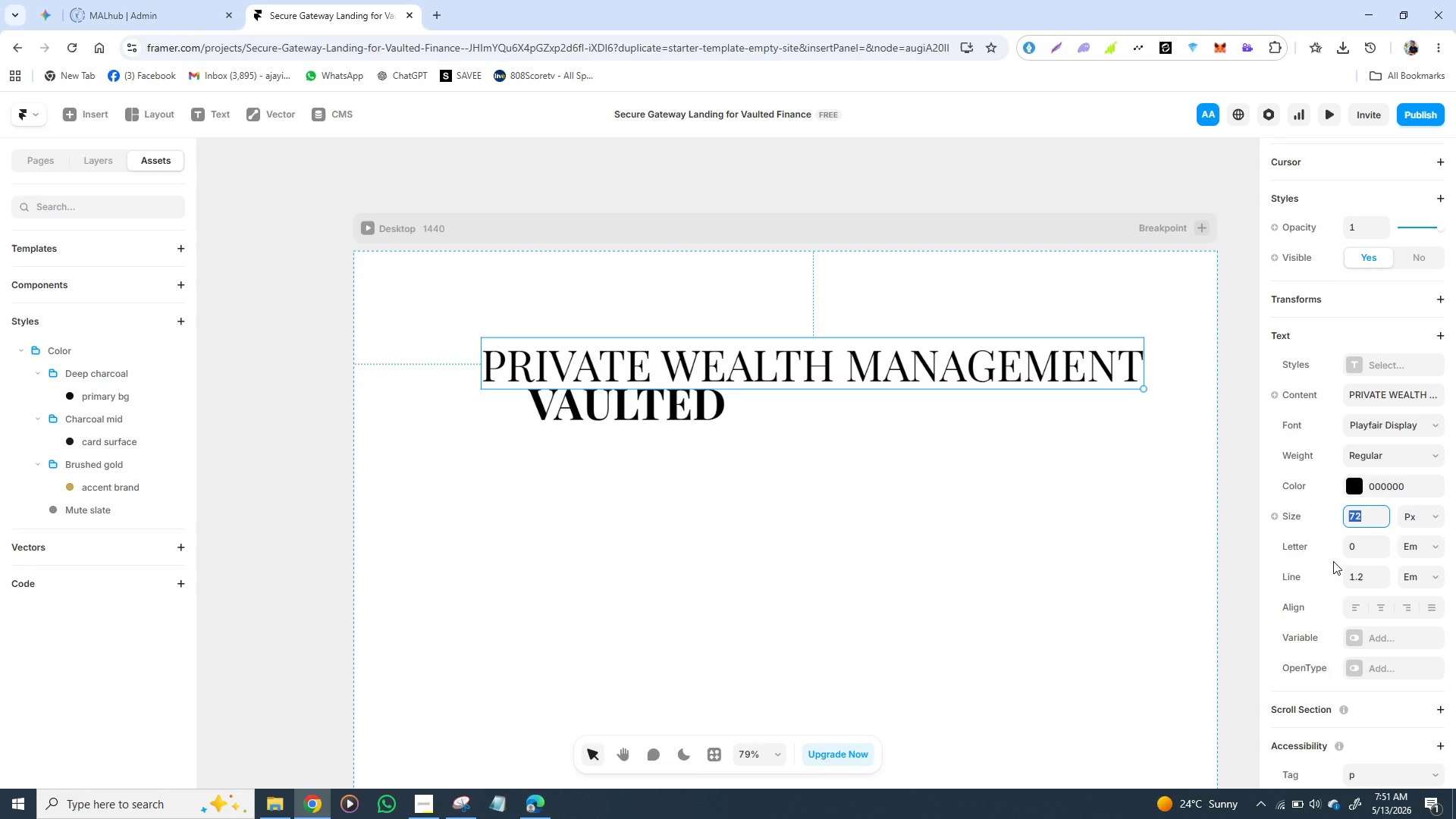 
wait(22.41)
 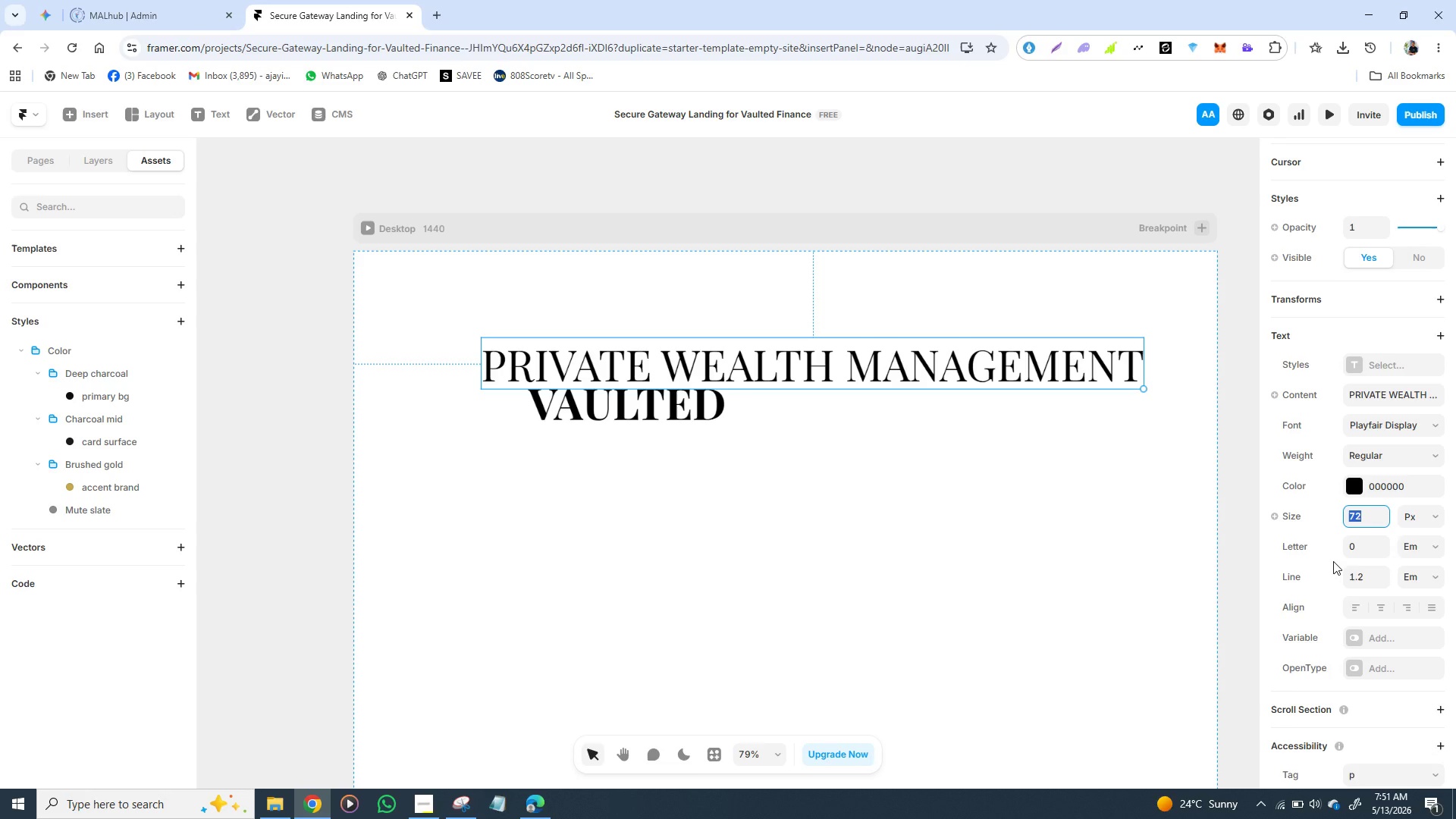 
left_click([1389, 431])
 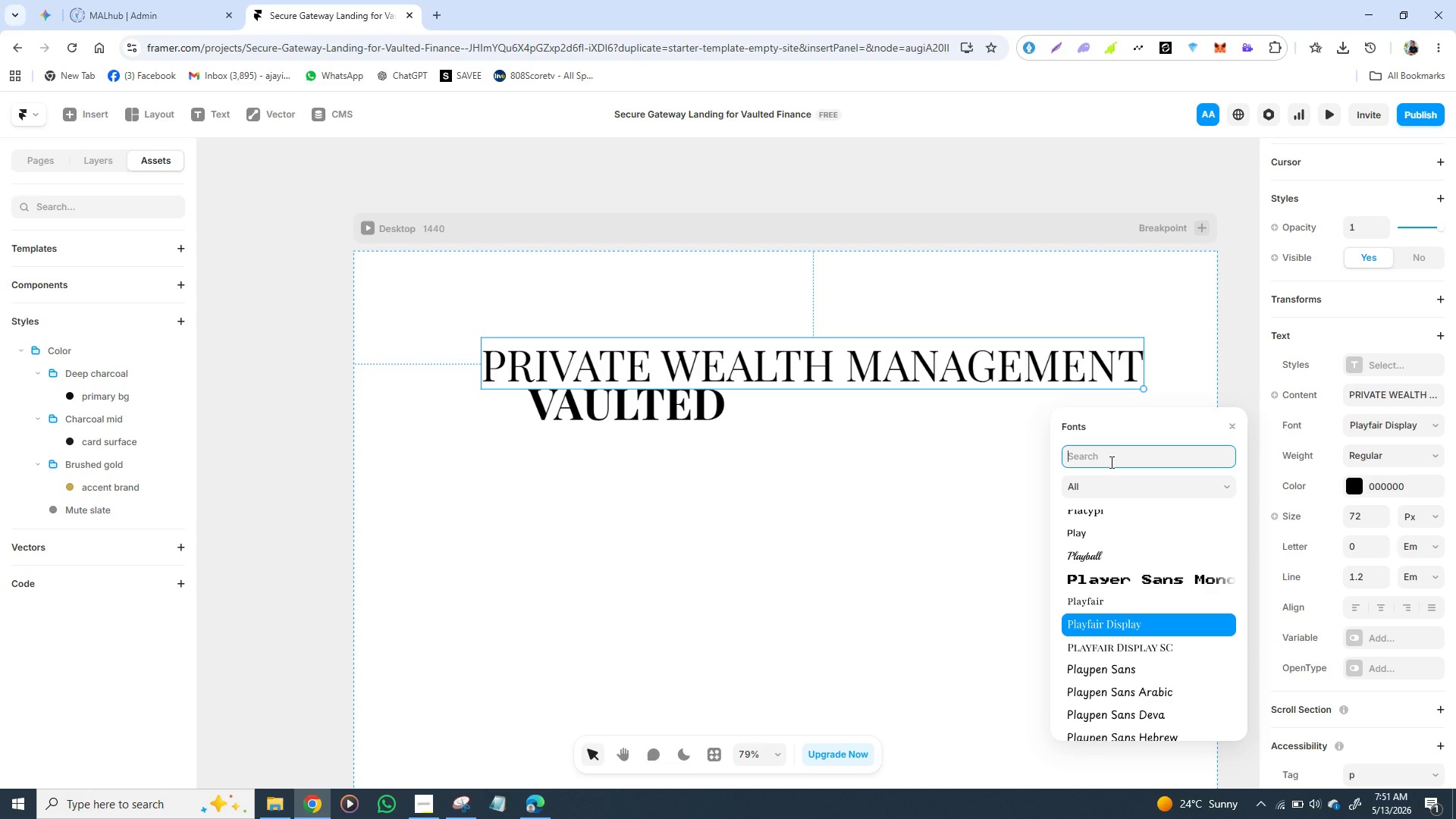 
wait(15.72)
 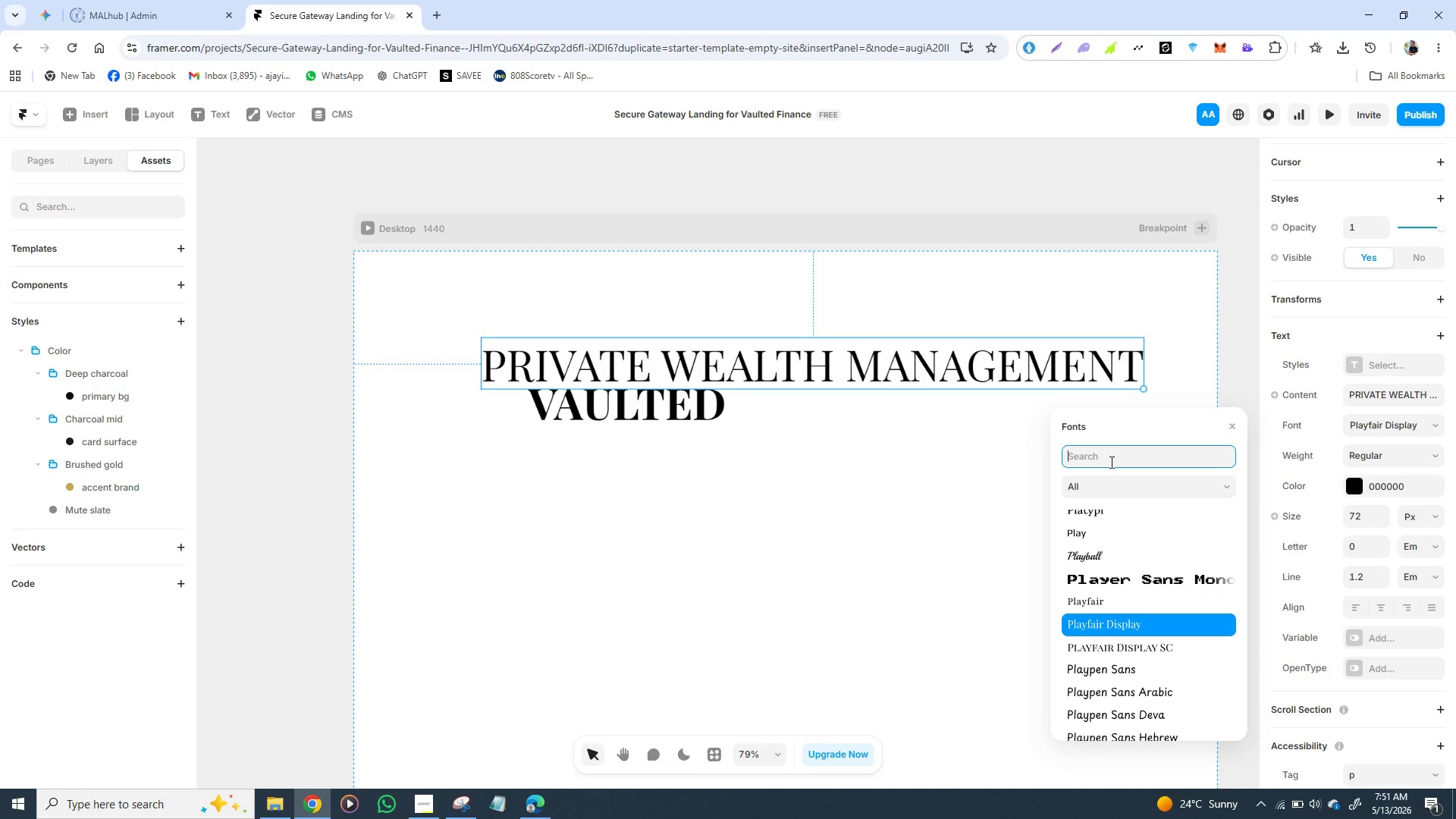 
type(SAN)
 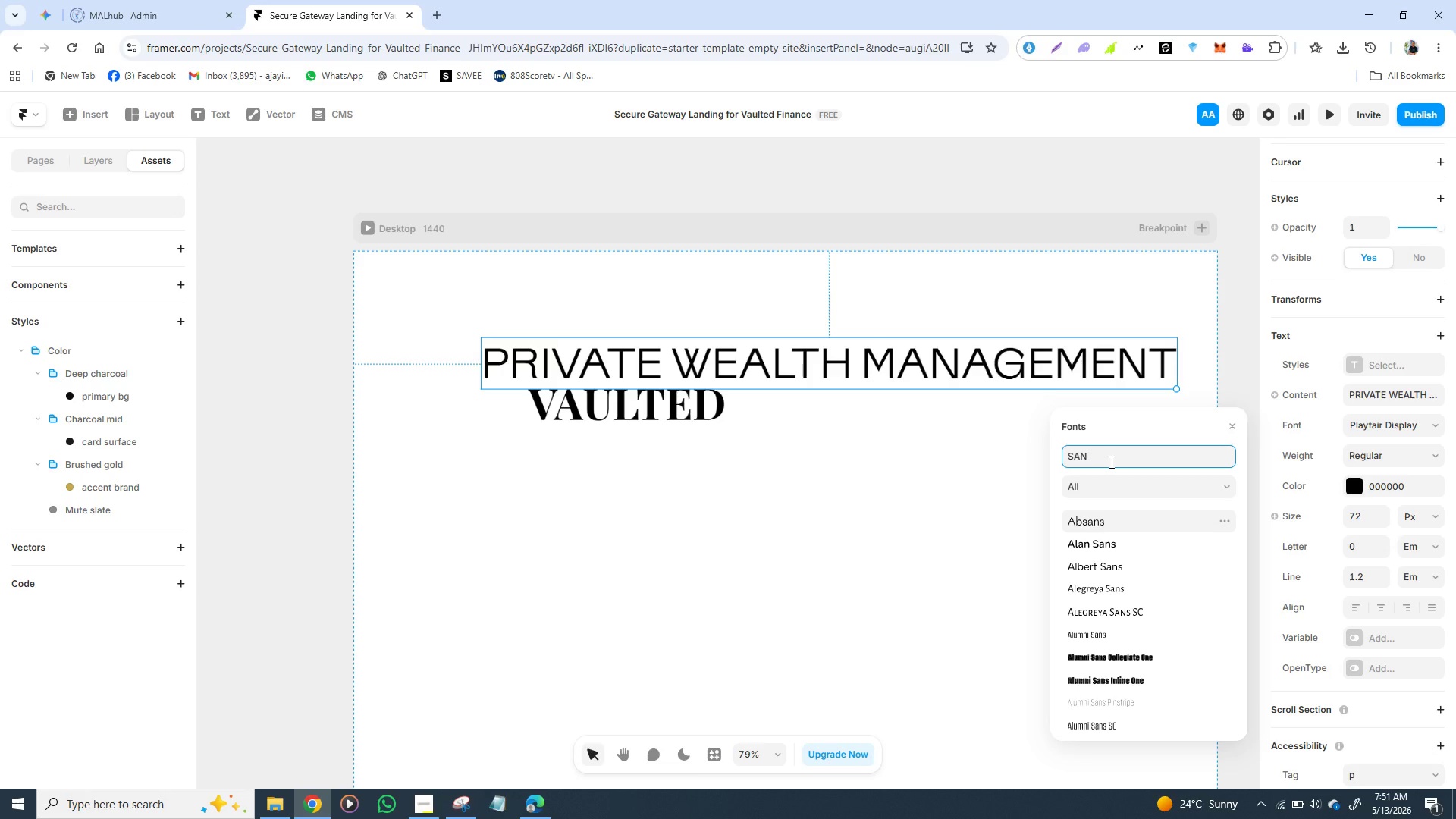 
type( SER)
 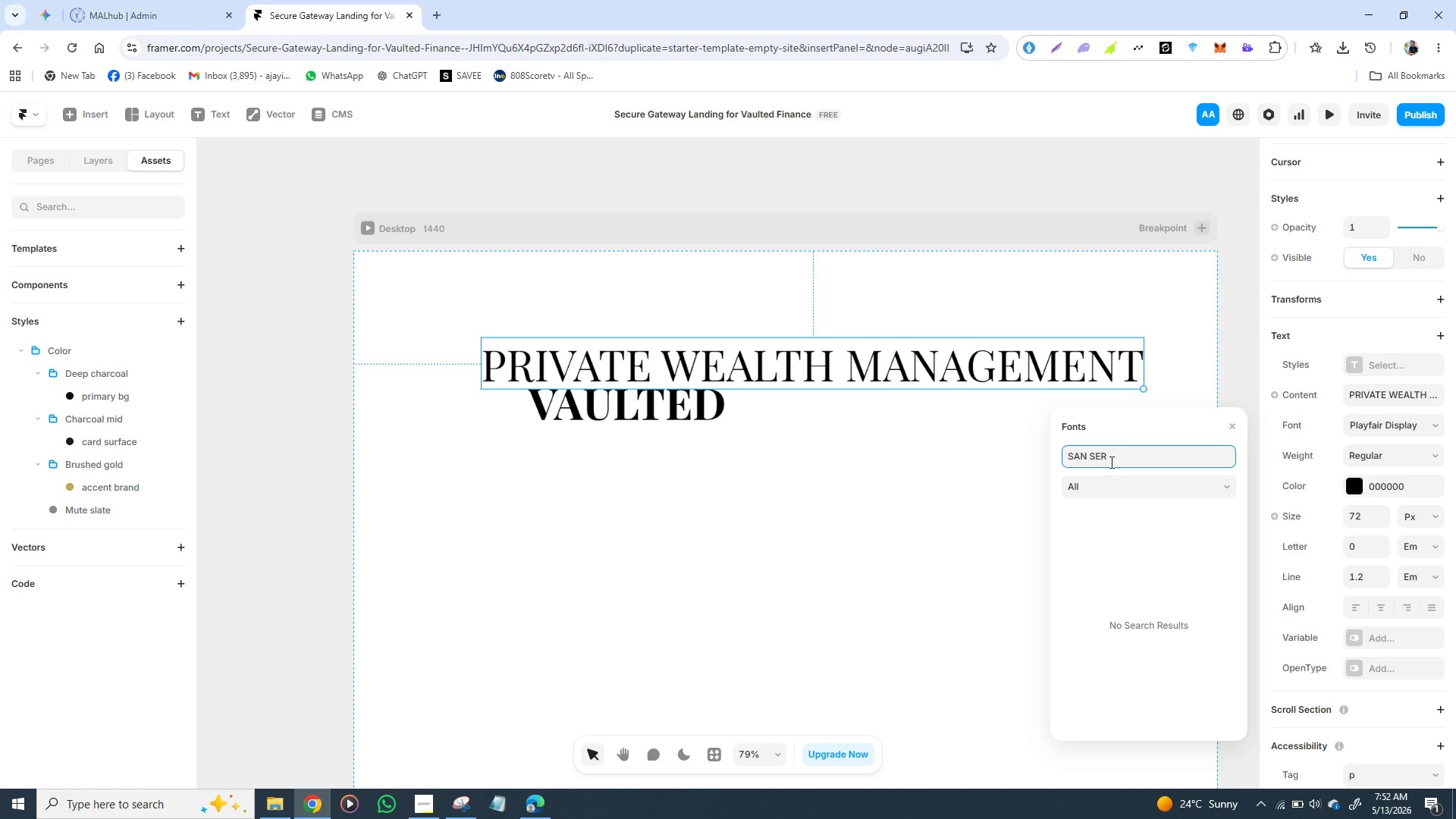 
wait(7.62)
 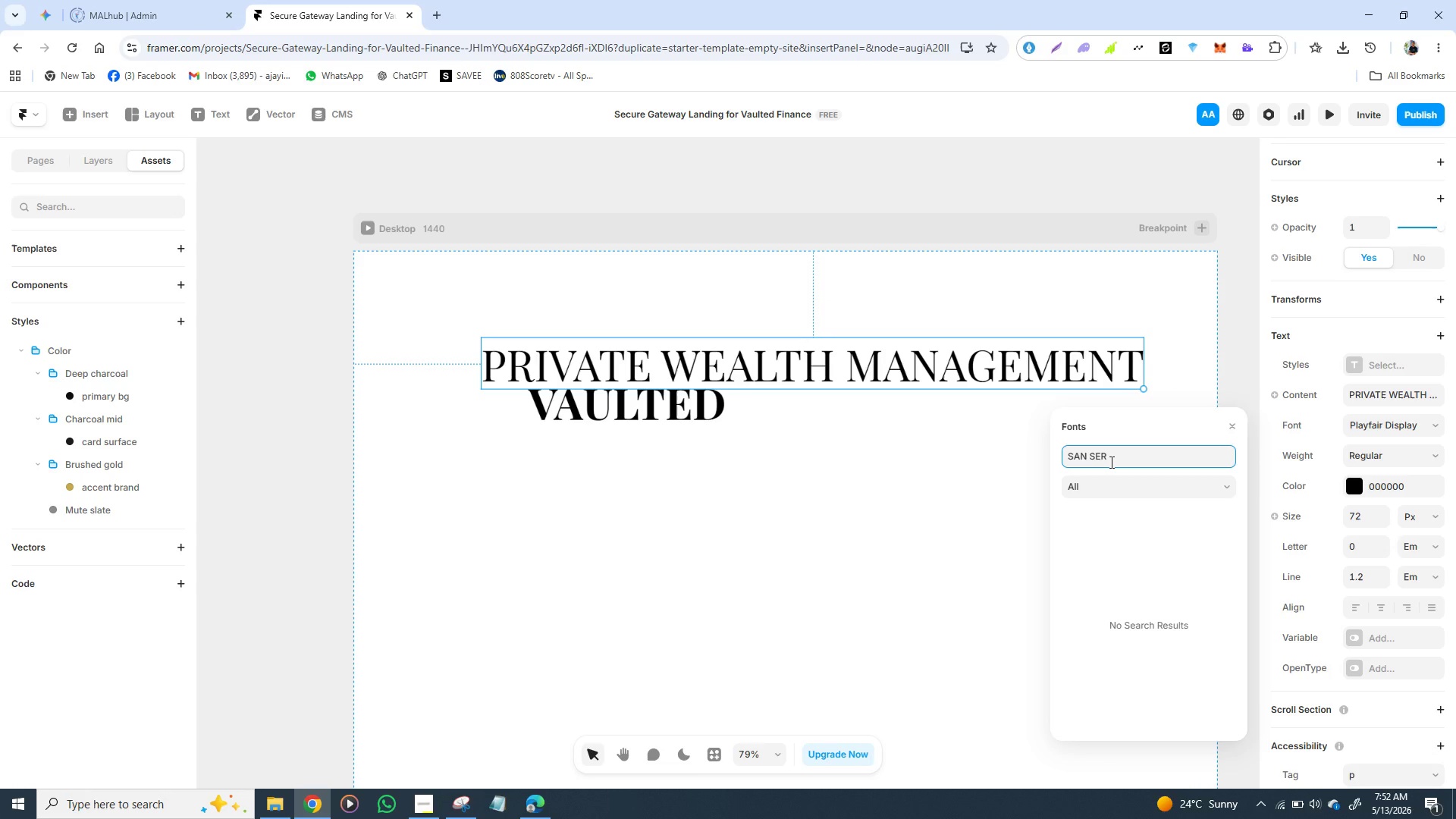 
key(Backspace)
 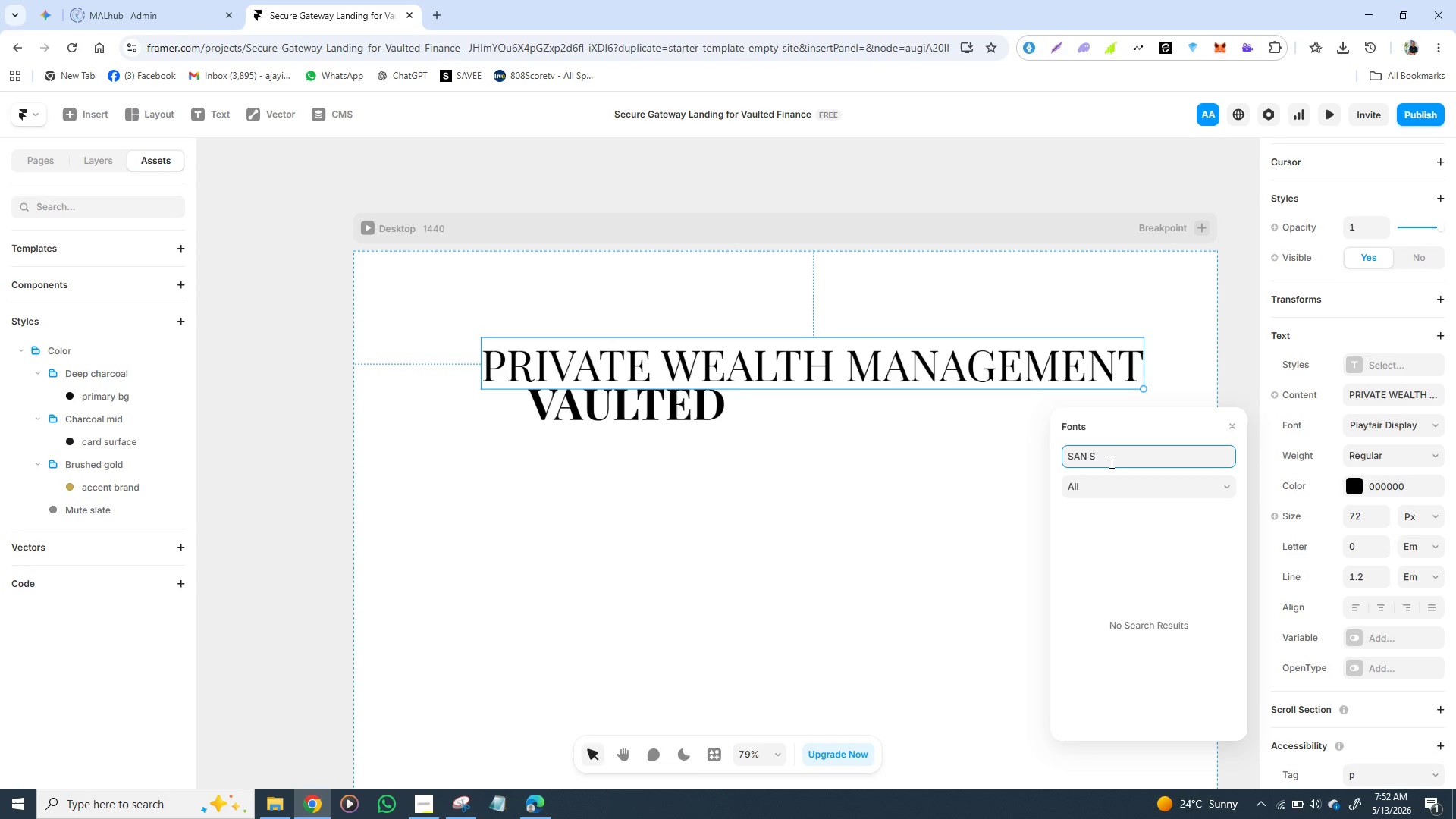 
key(Backspace)
 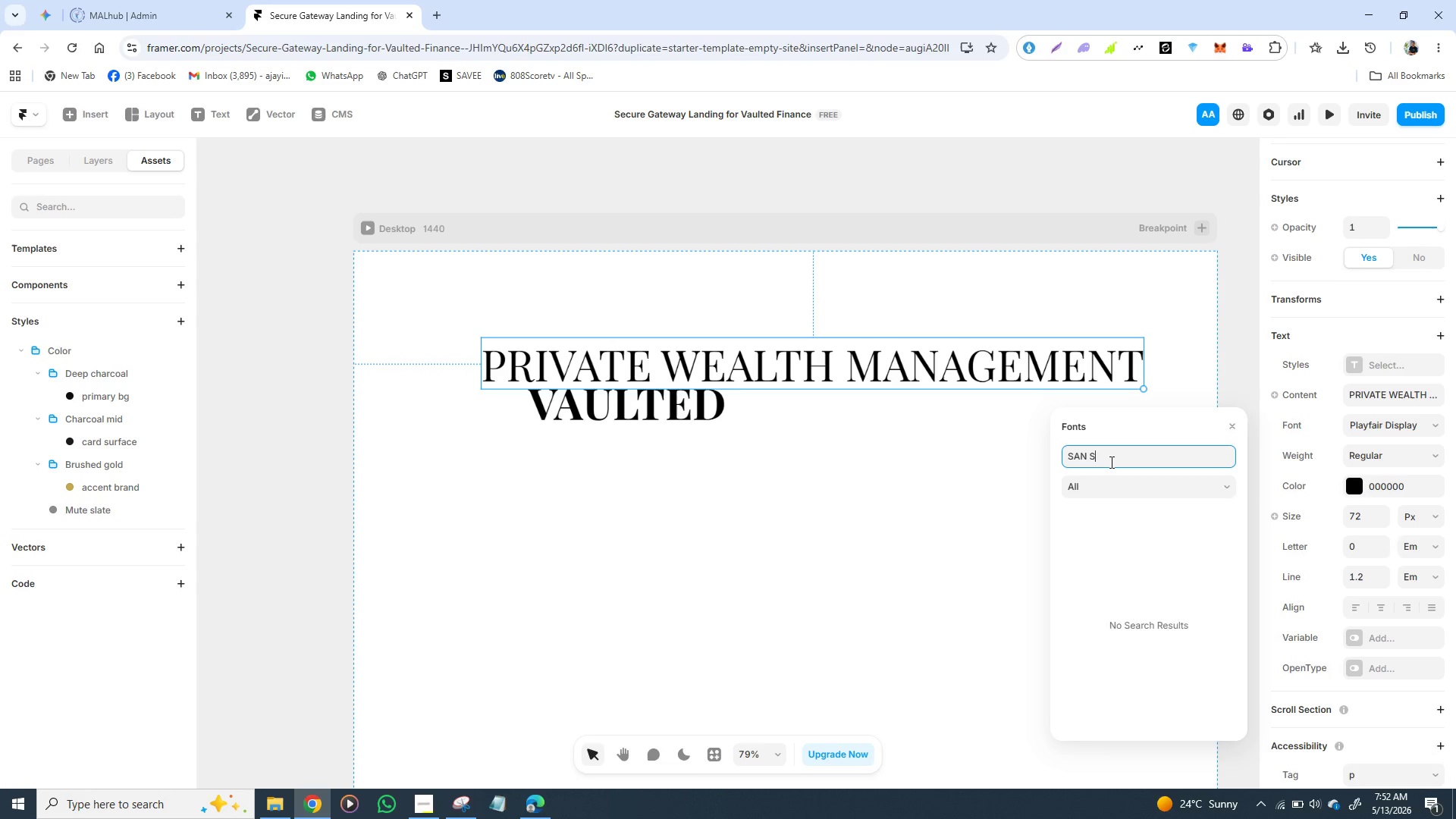 
key(Backspace)
 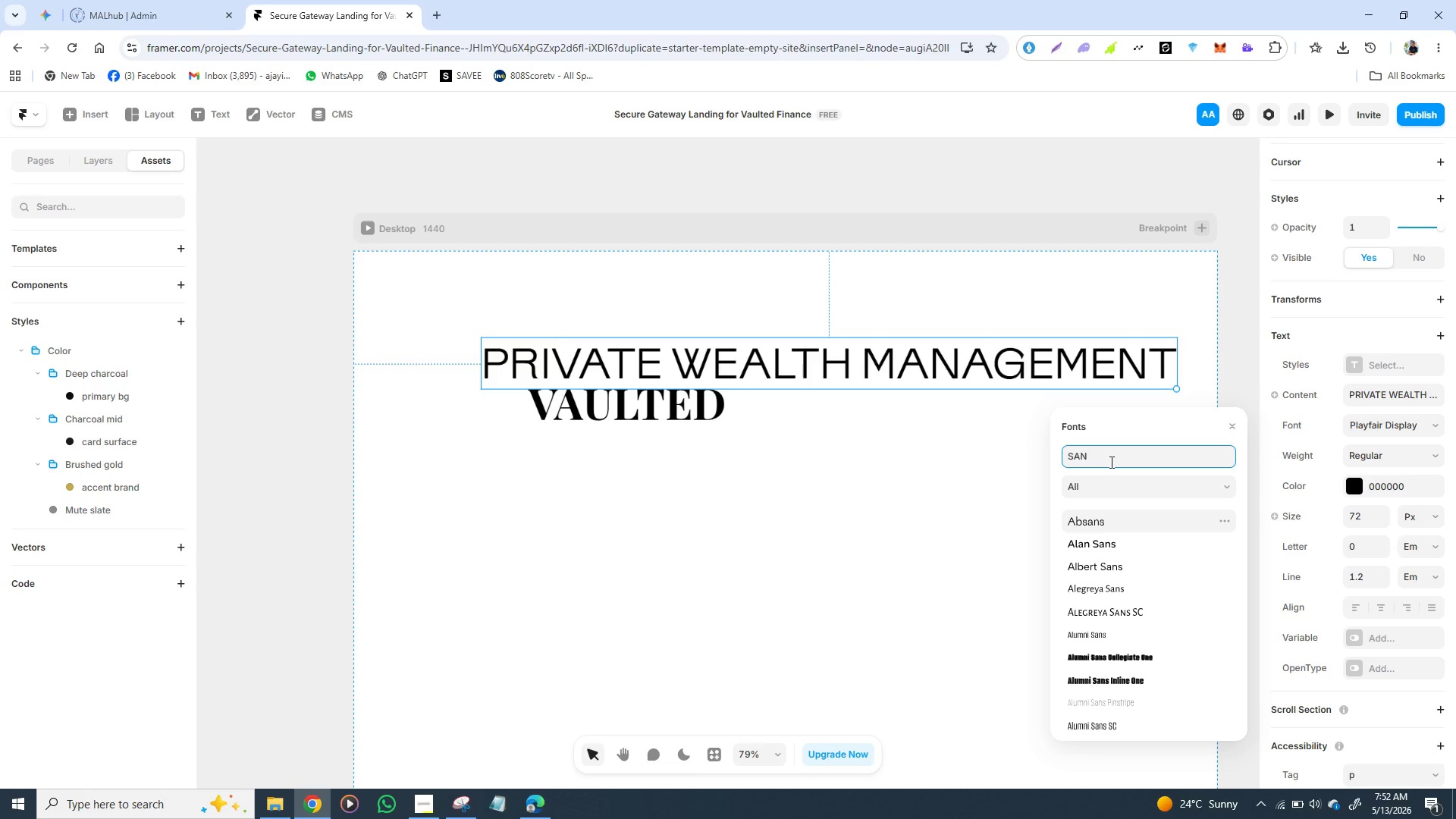 
key(Backspace)
 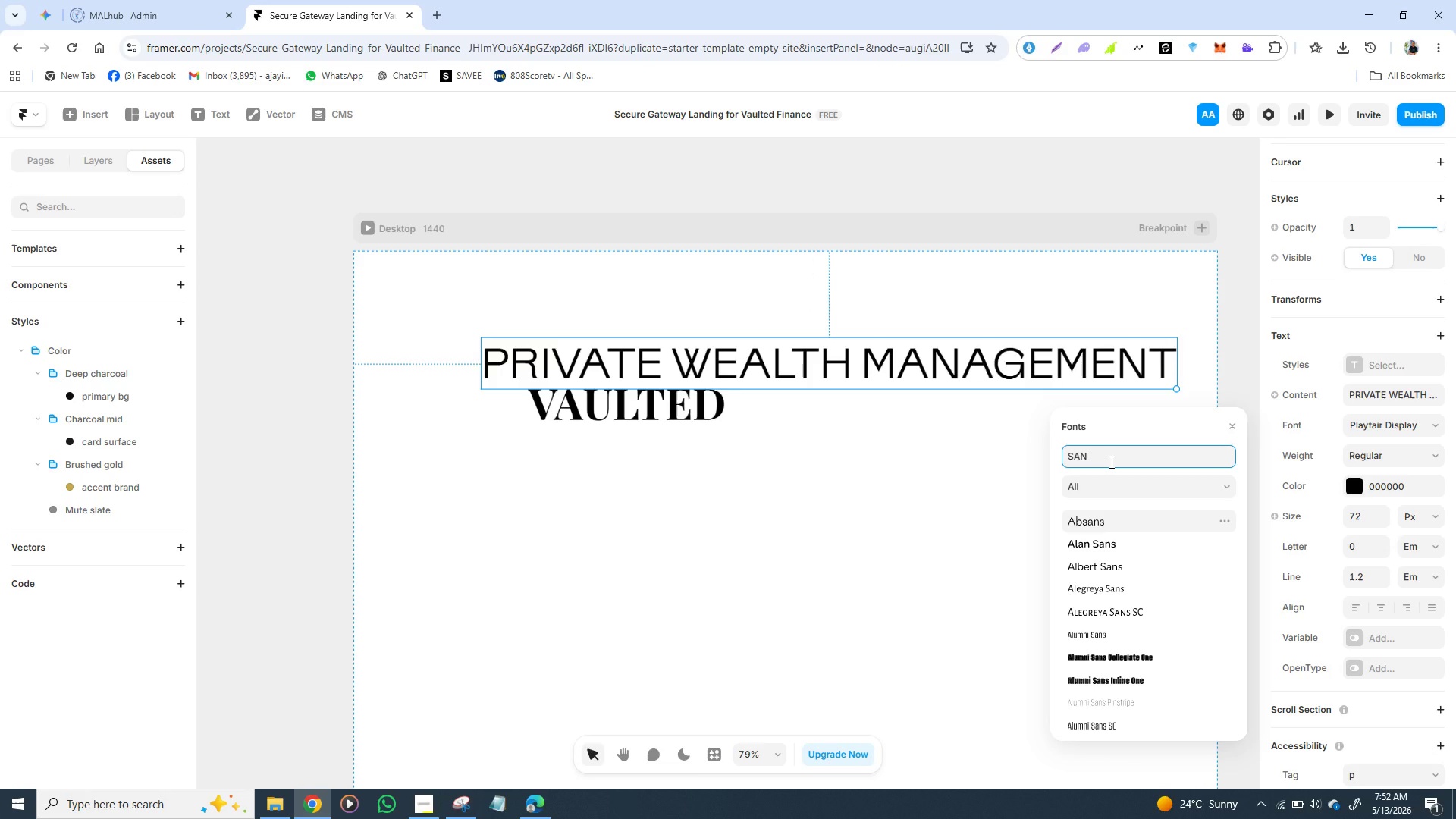 
wait(6.49)
 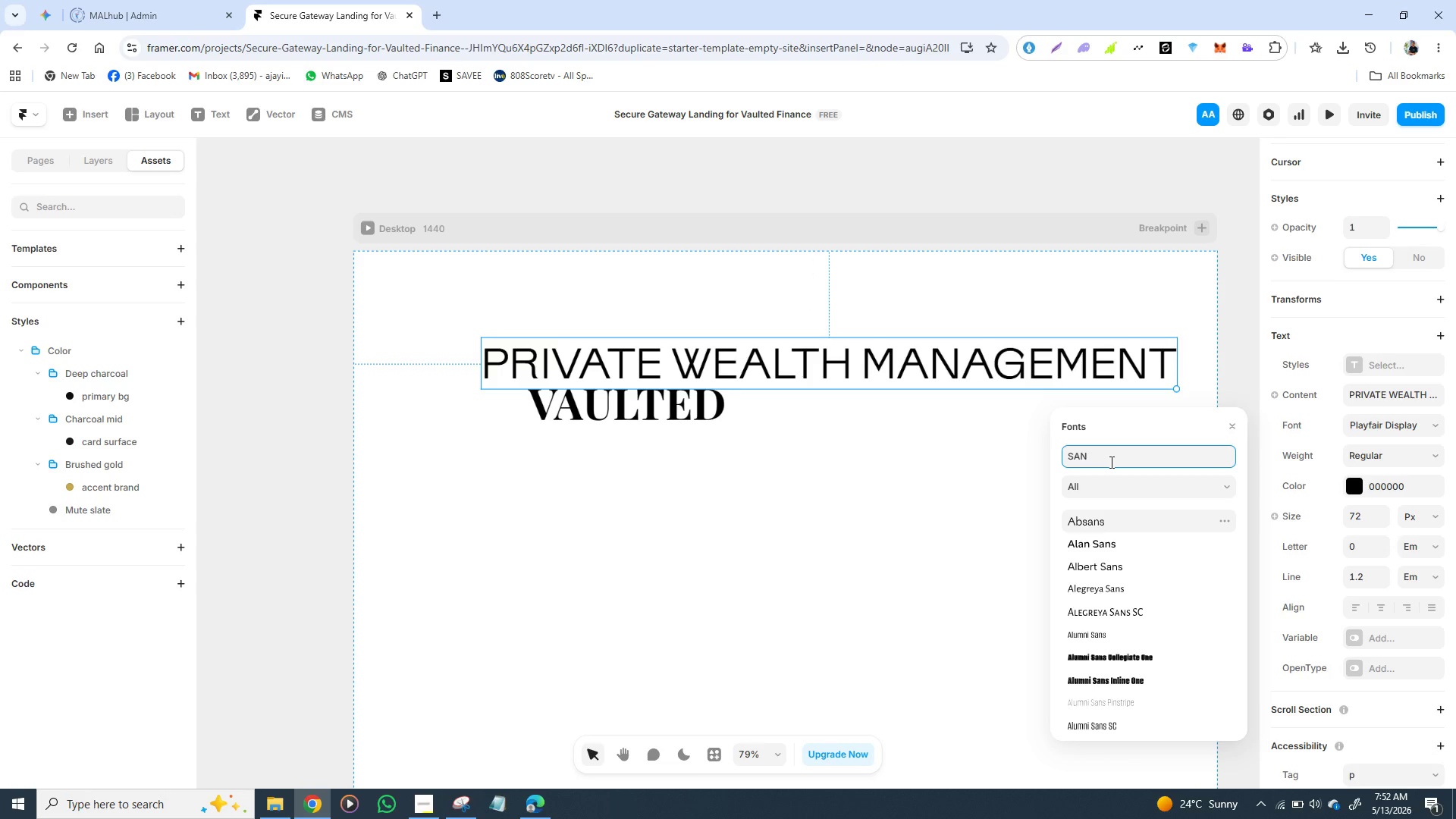 
key(Backspace)
 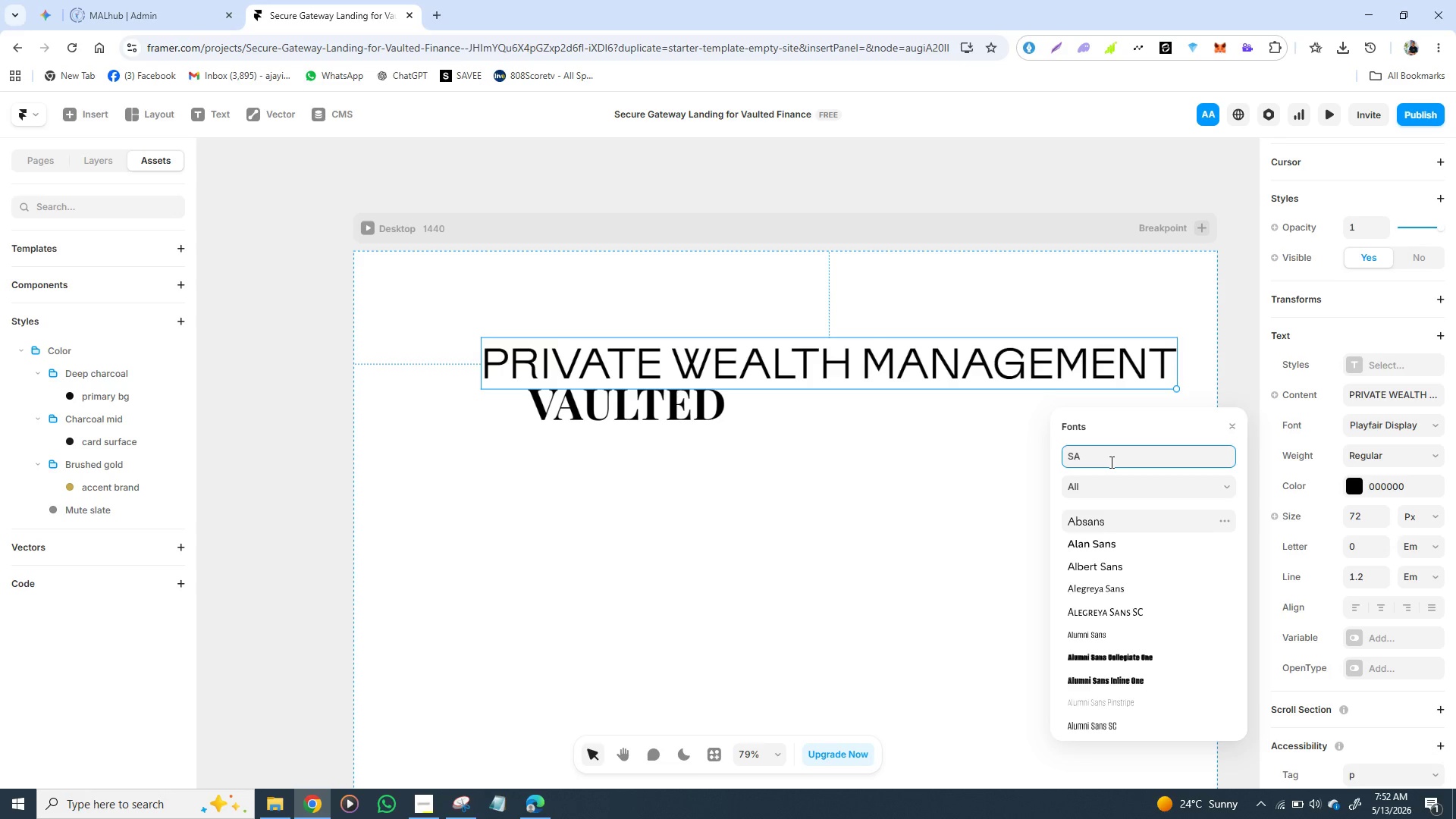 
key(Backspace)
 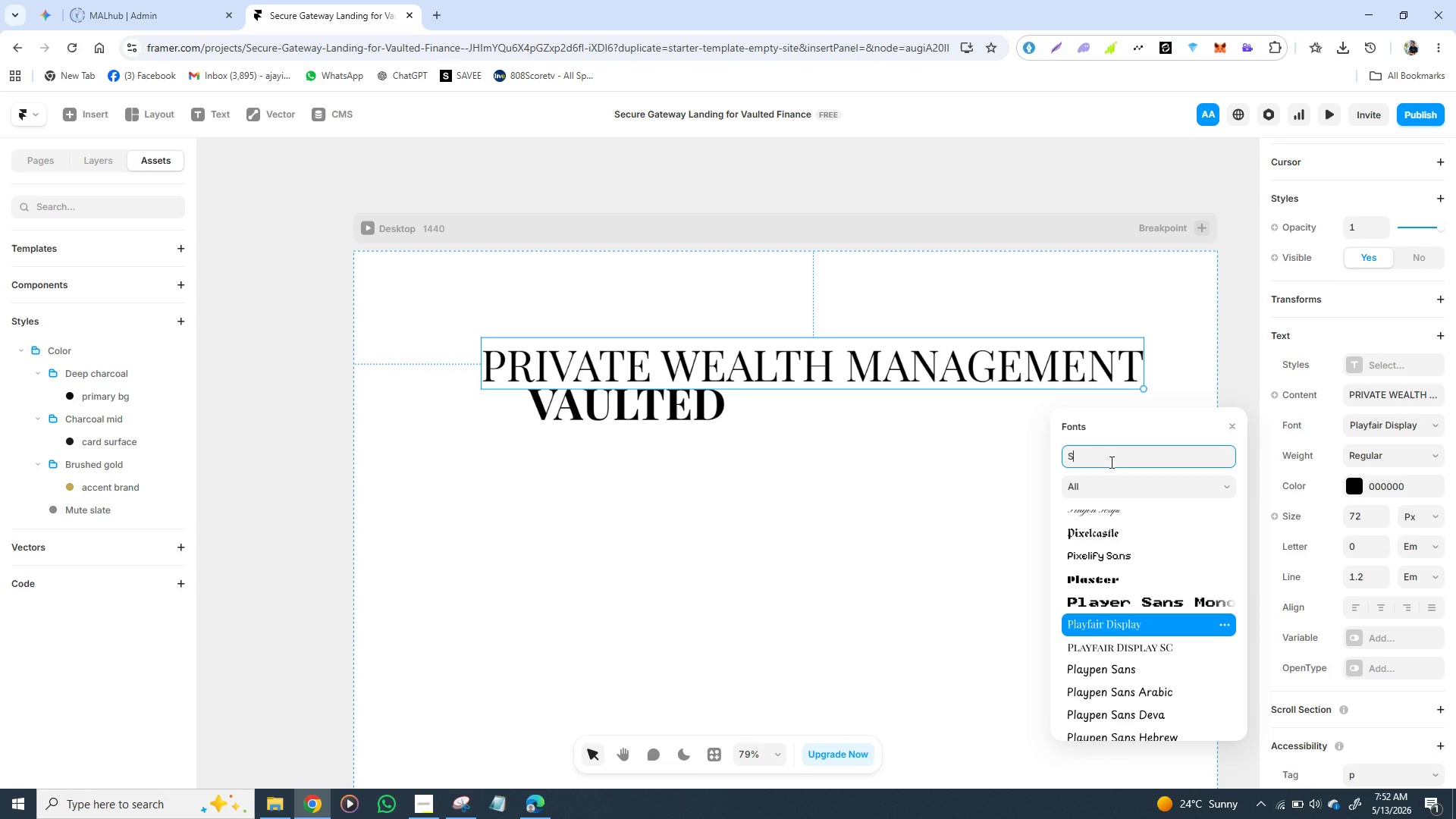 
key(Backspace)
 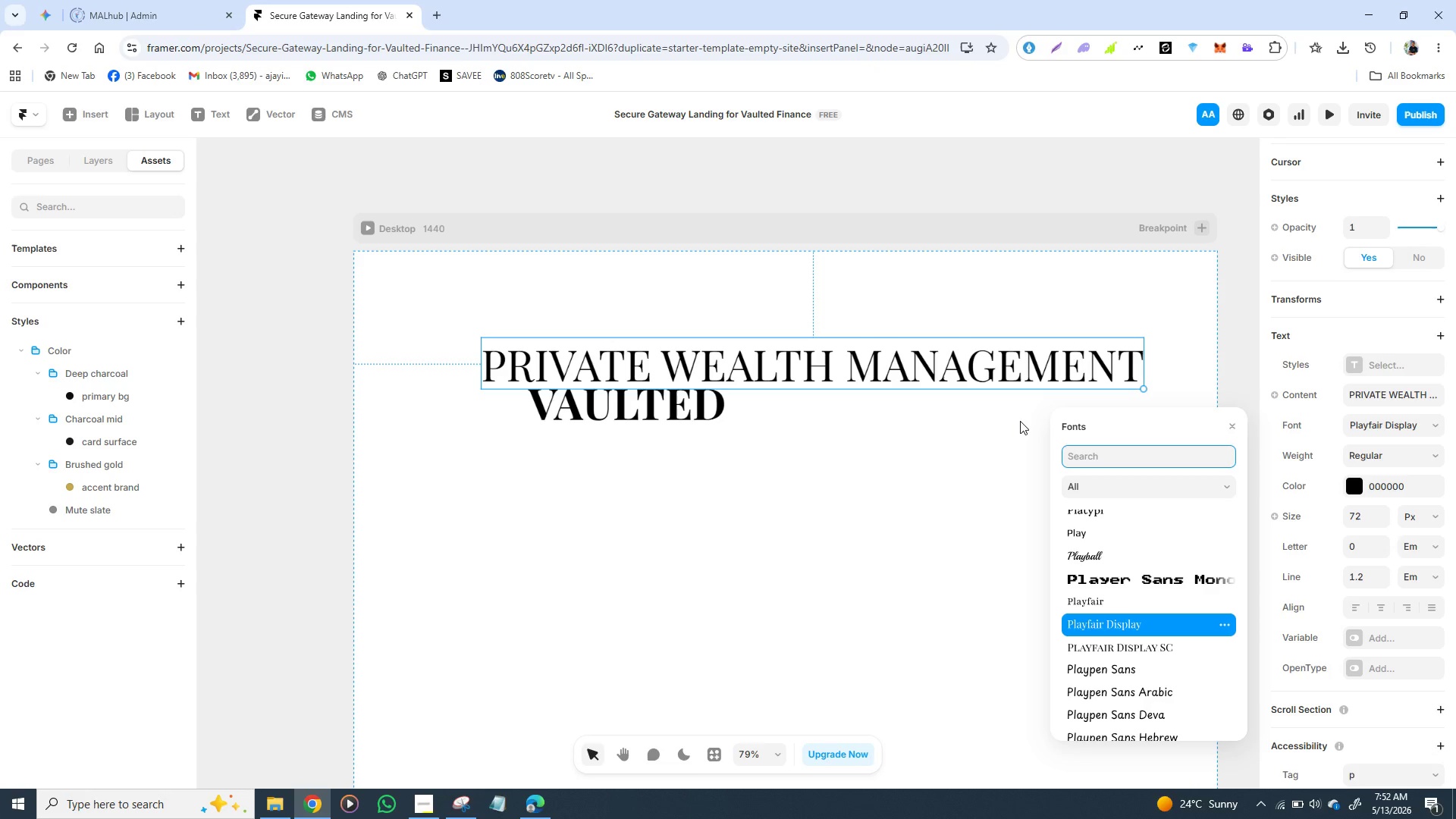 
wait(27.77)
 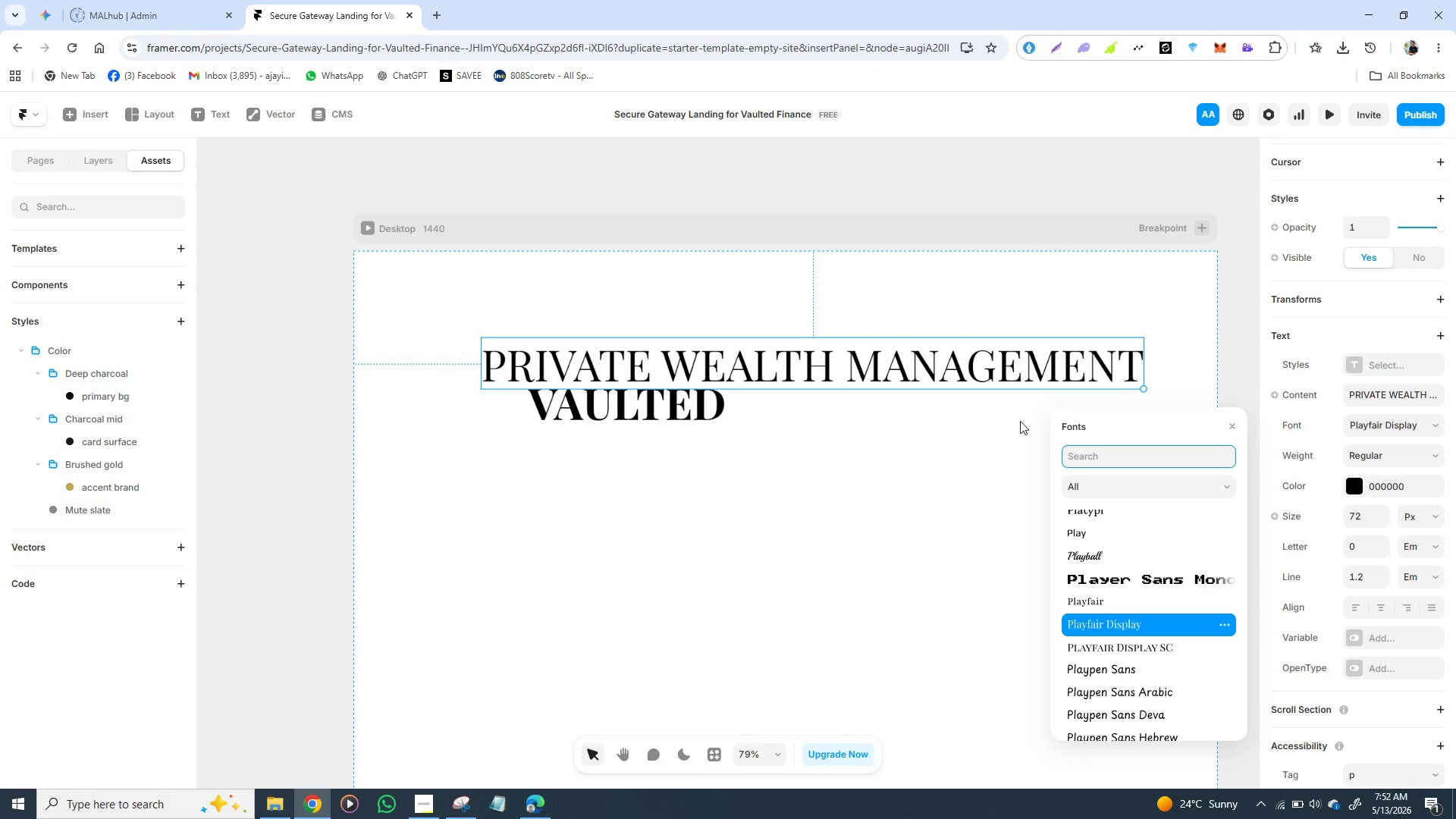 
type(JOS)
 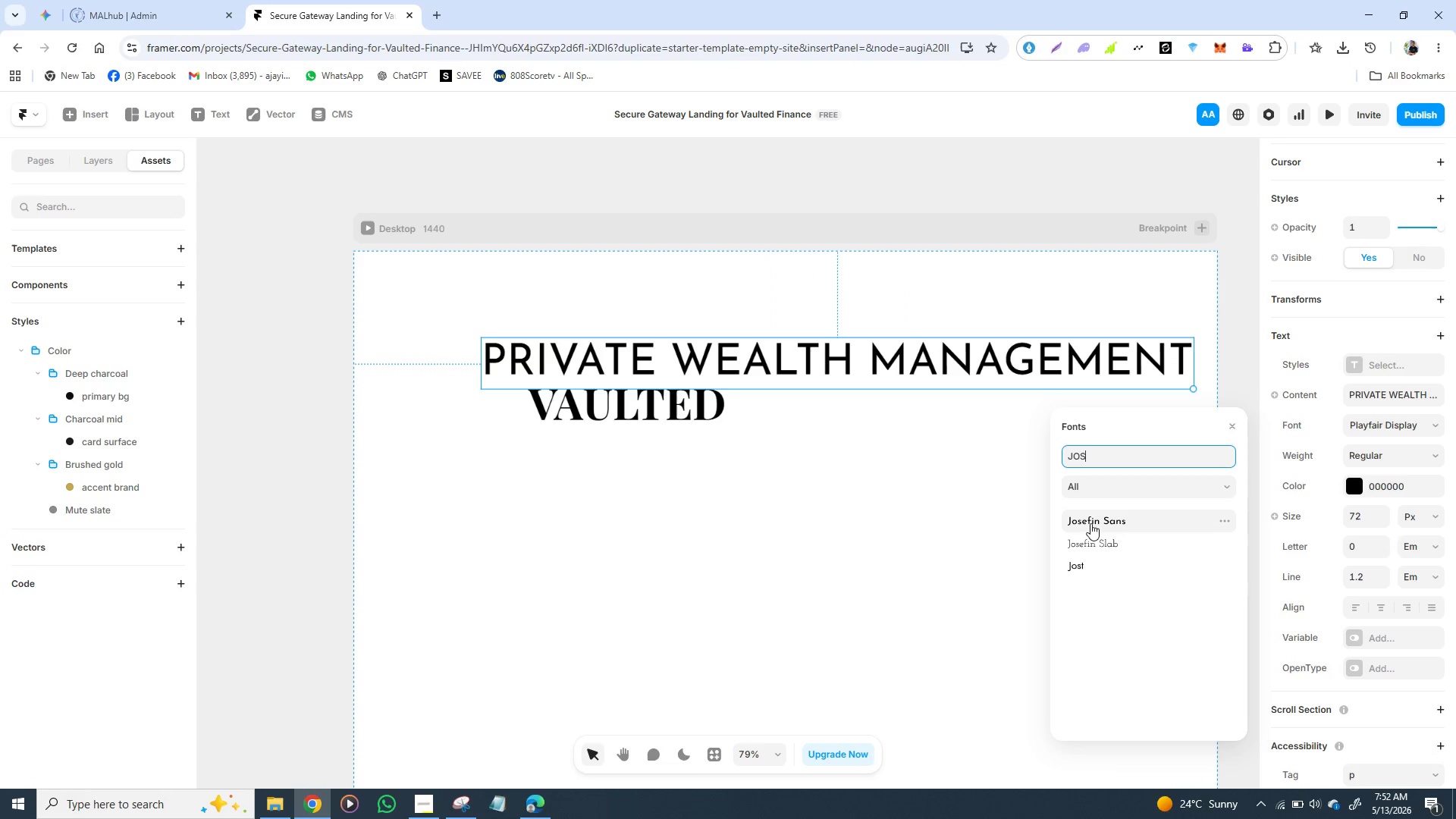 
wait(6.2)
 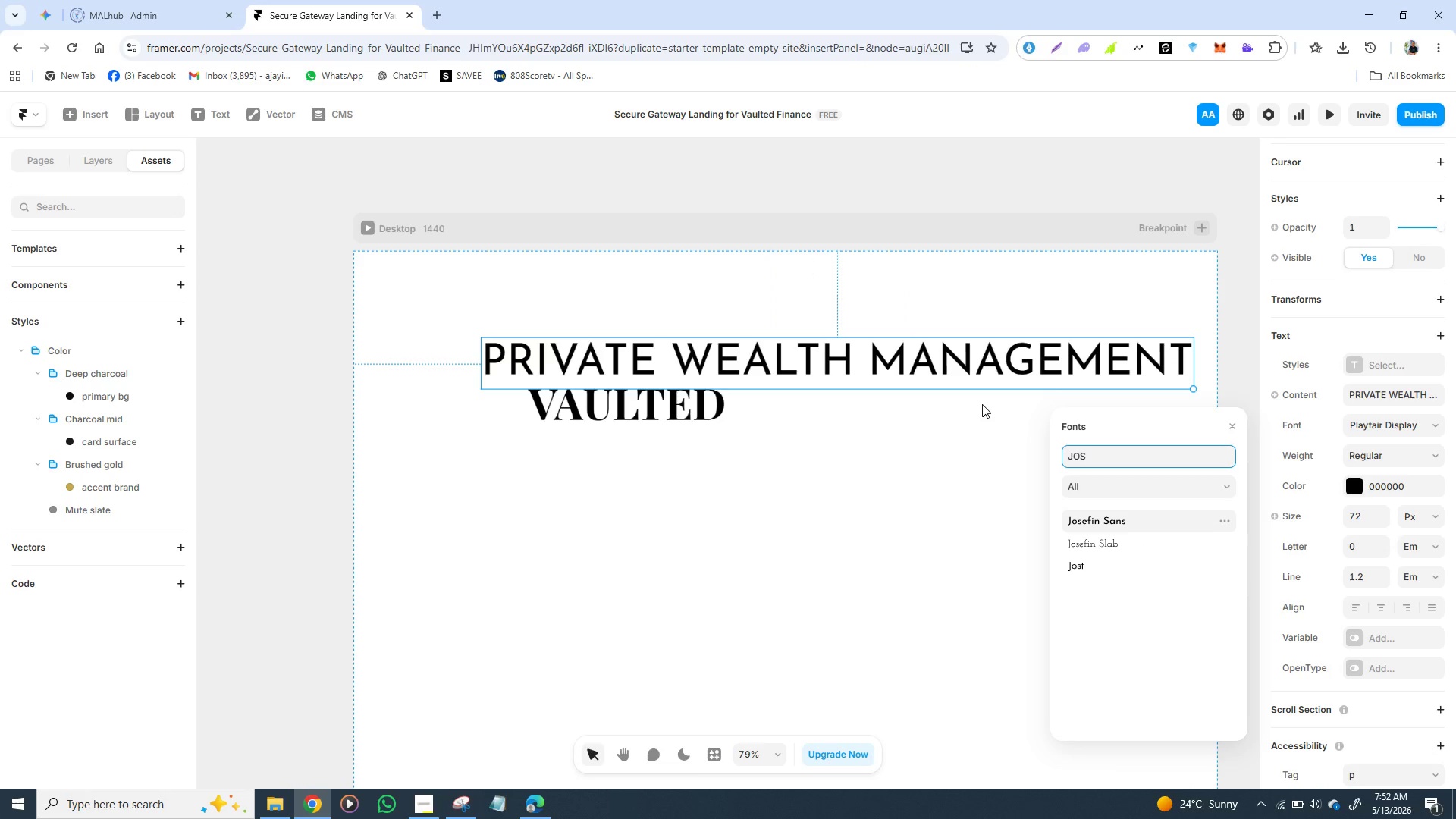 
left_click([1094, 521])
 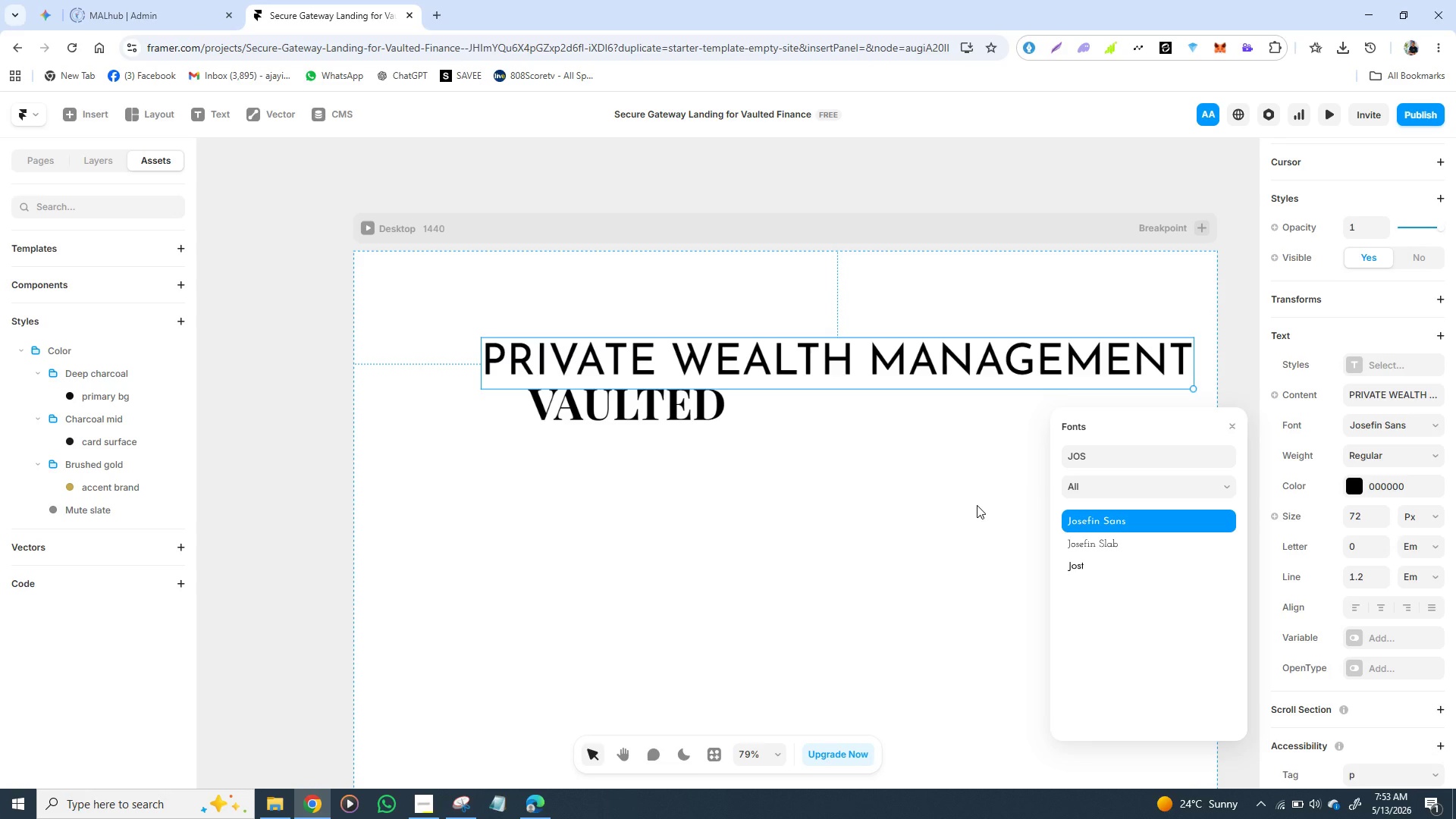 
wait(15.58)
 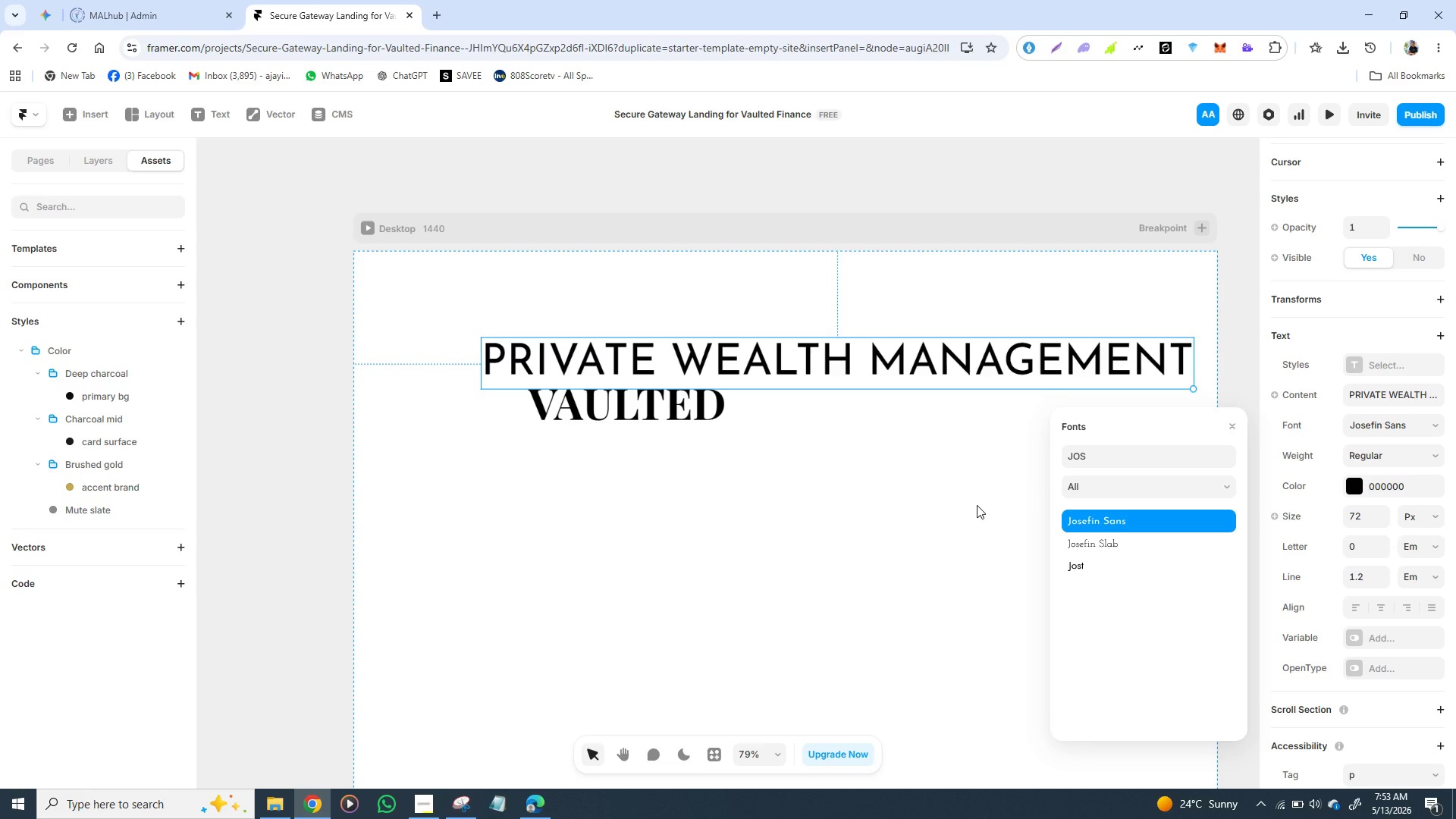 
left_click([1094, 459])
 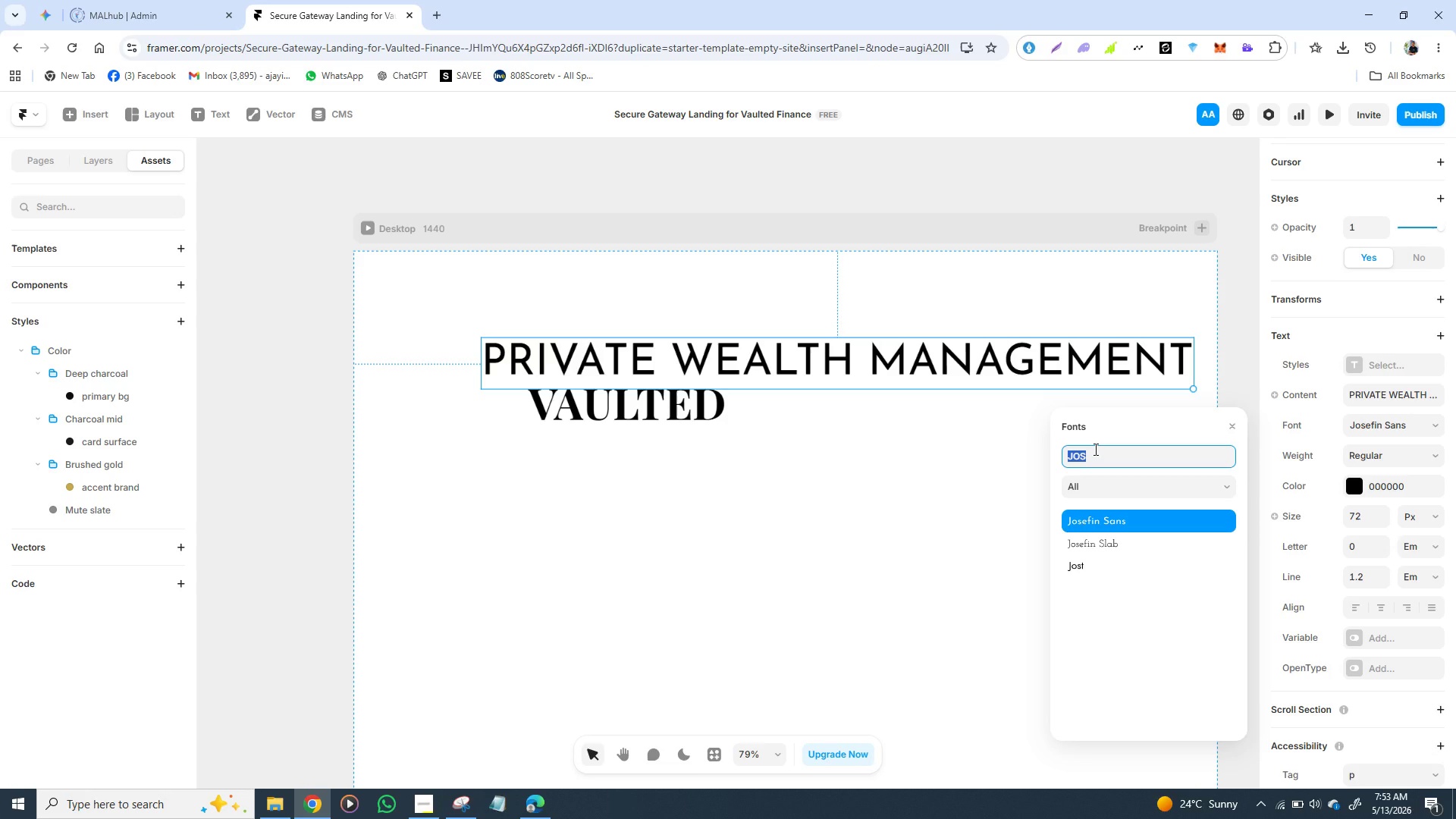 
type(GEOM)
 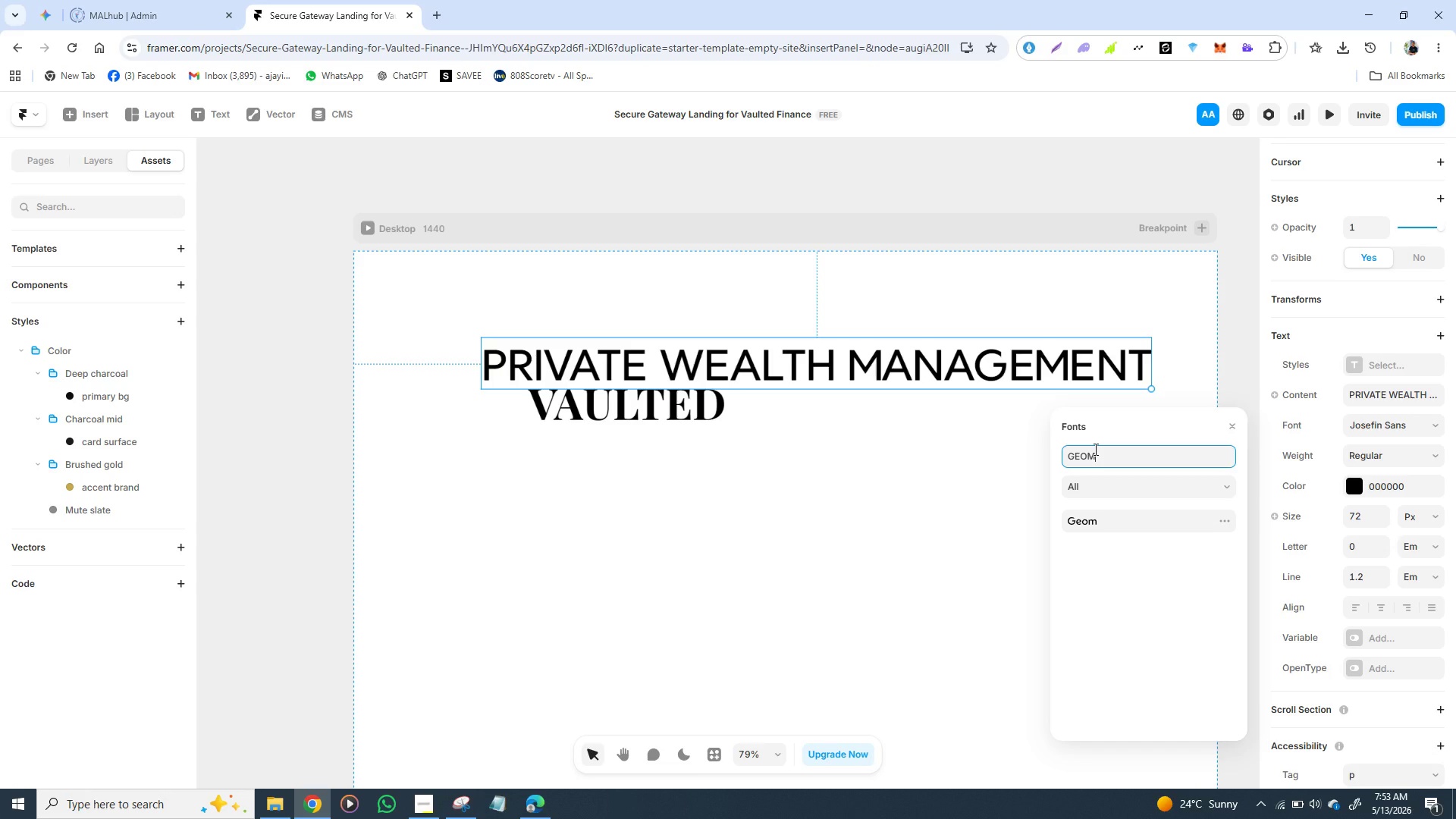 
wait(5.78)
 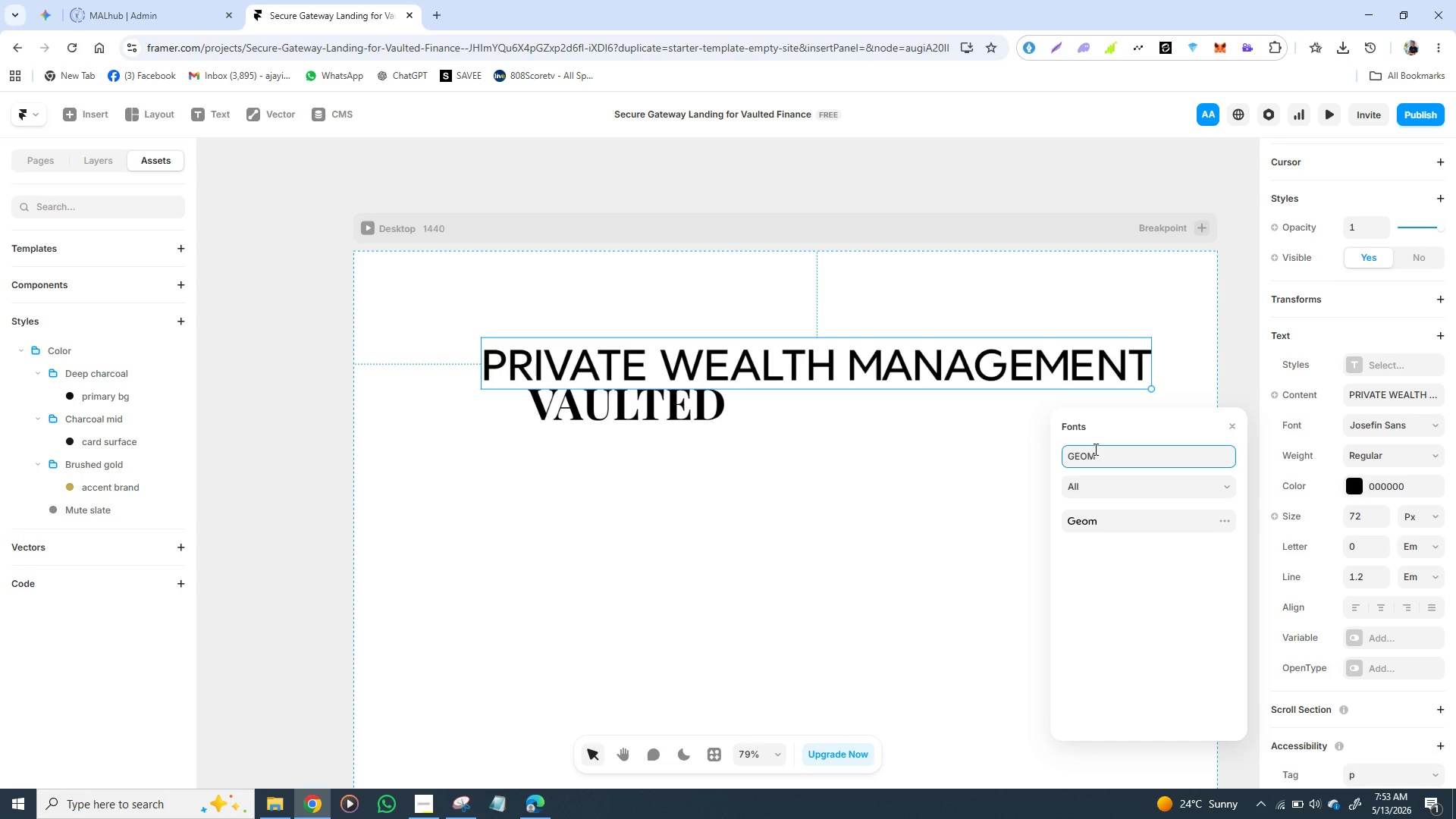 
key(Backspace)
 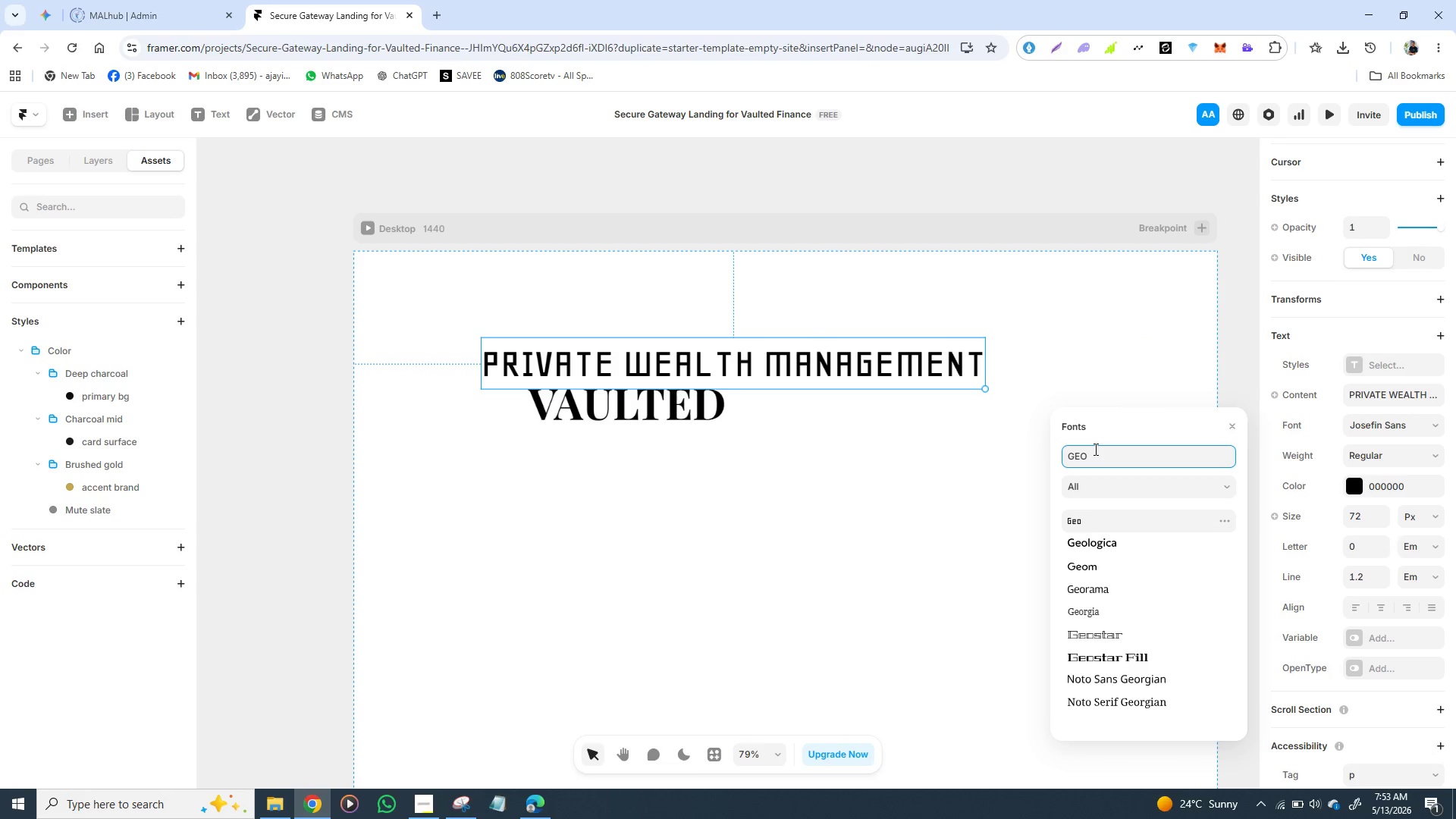 
key(Backspace)
 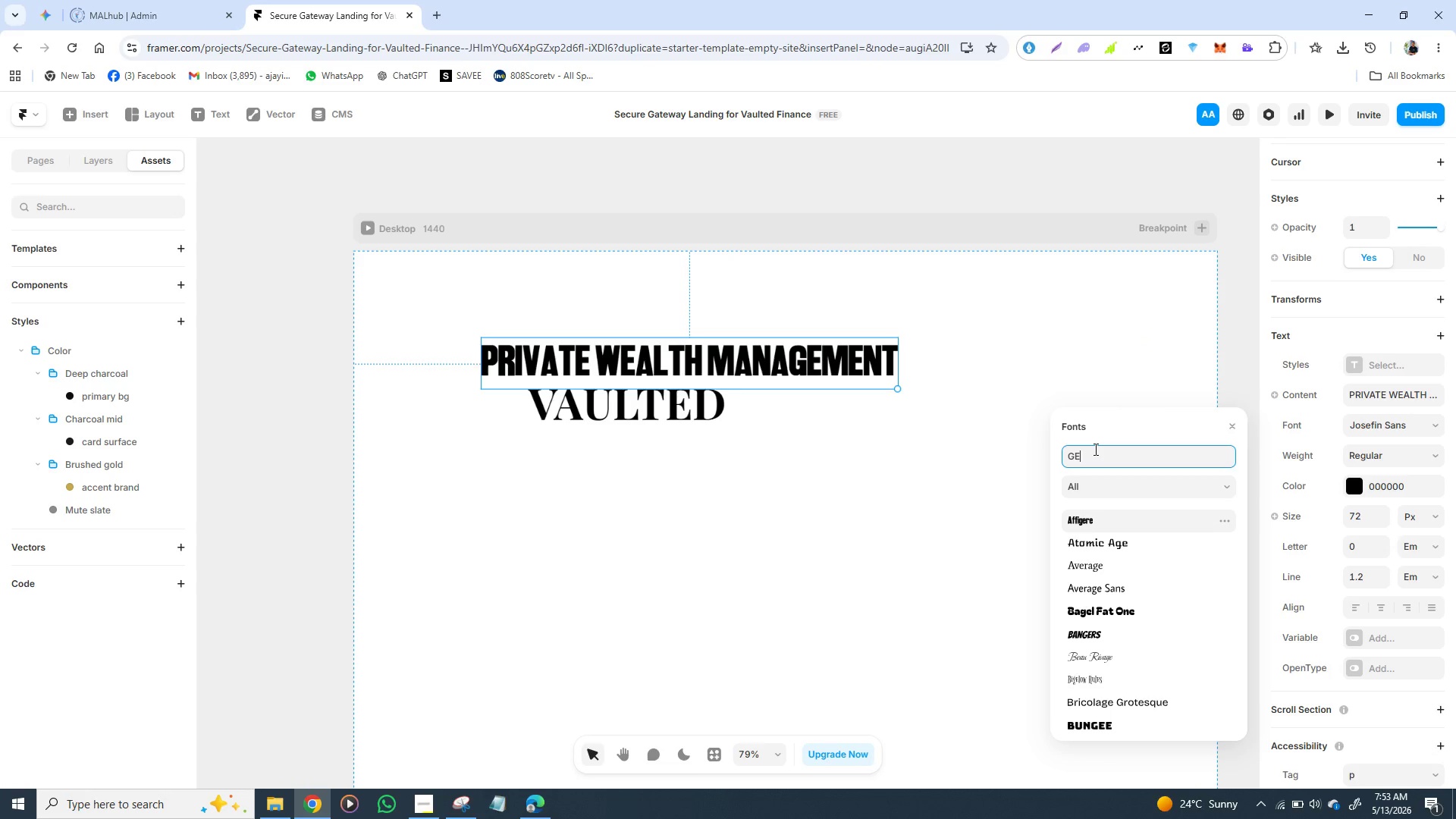 
key(Backspace)
 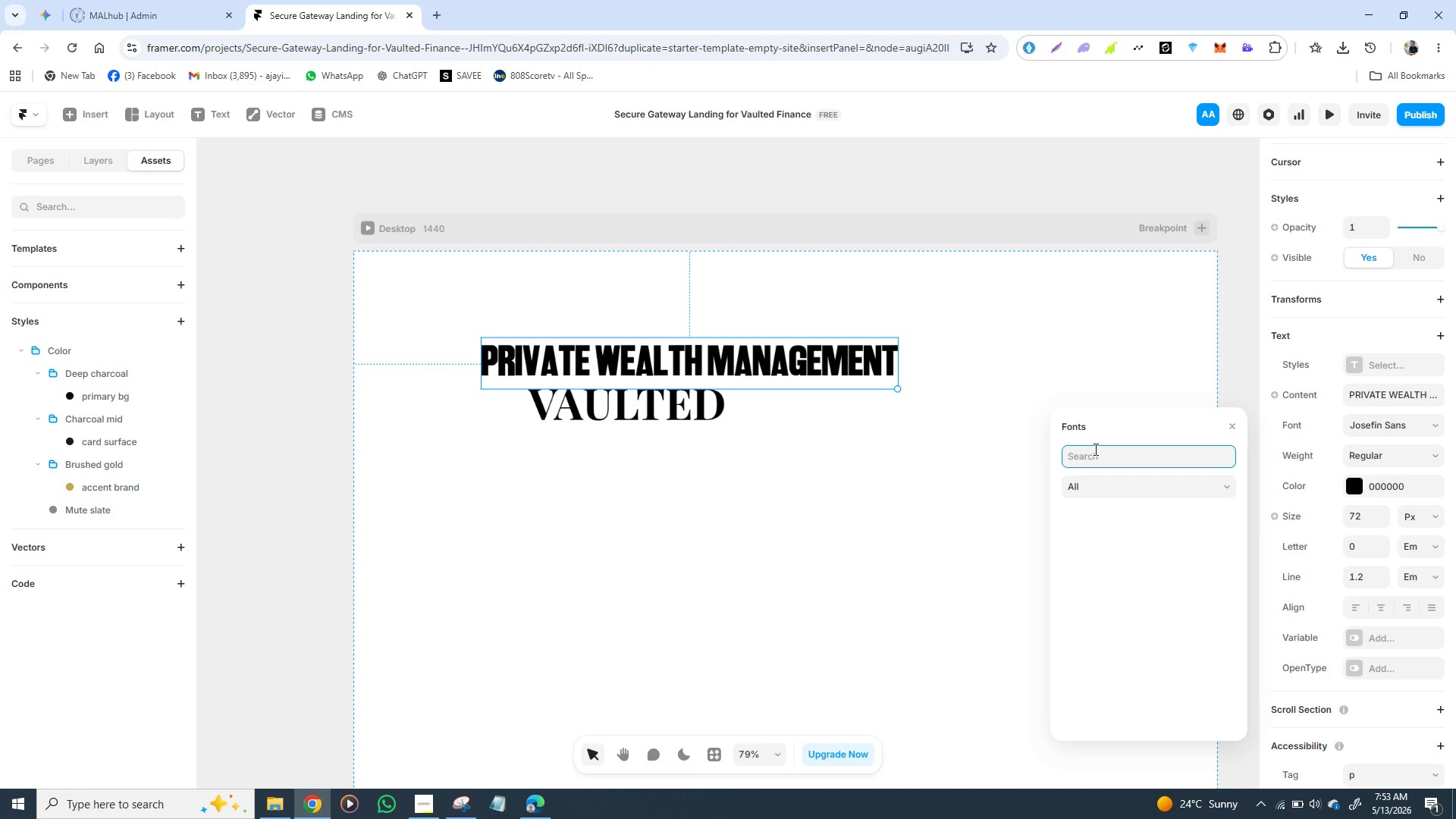 
key(Backspace)
 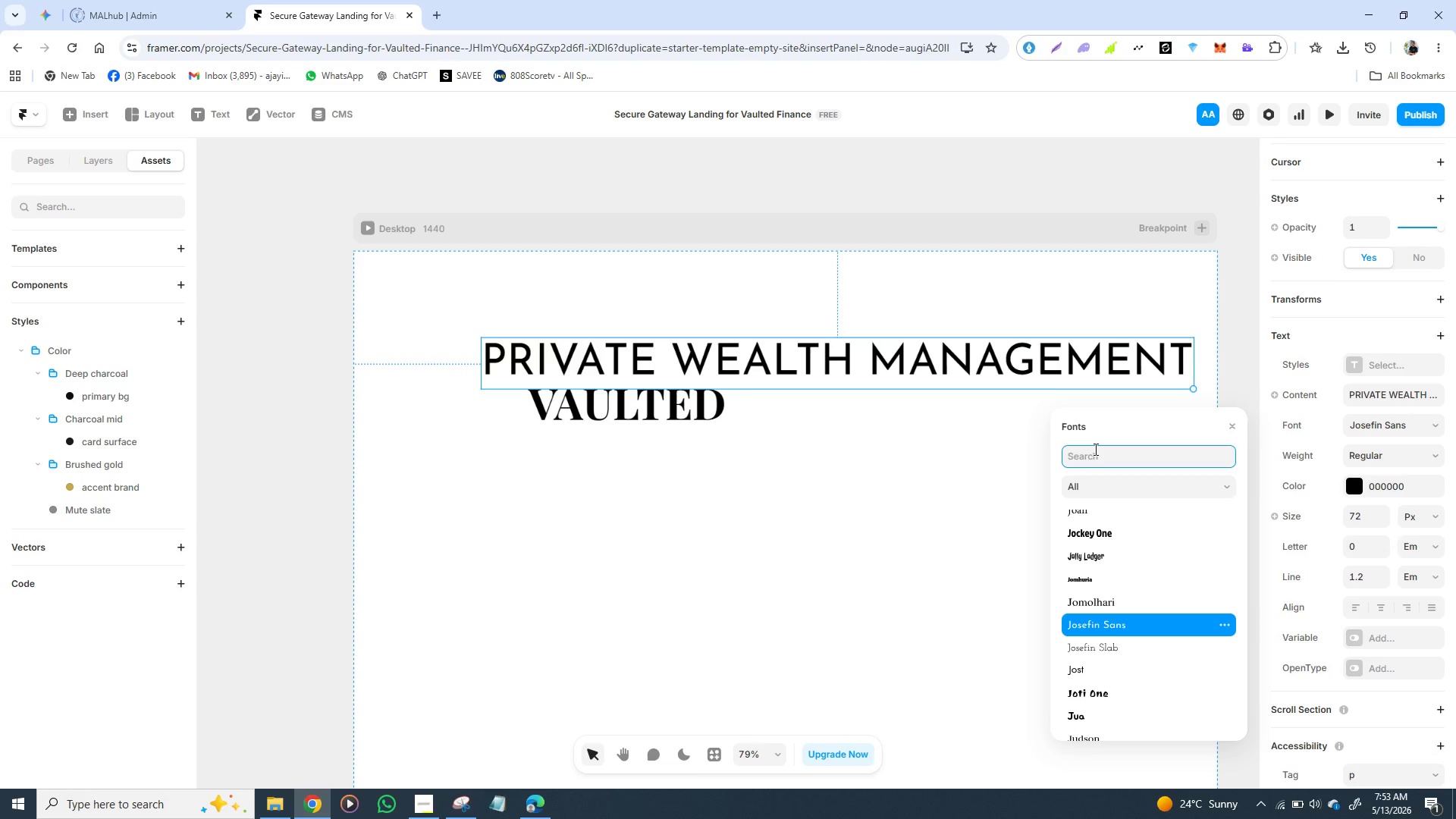 
wait(7.69)
 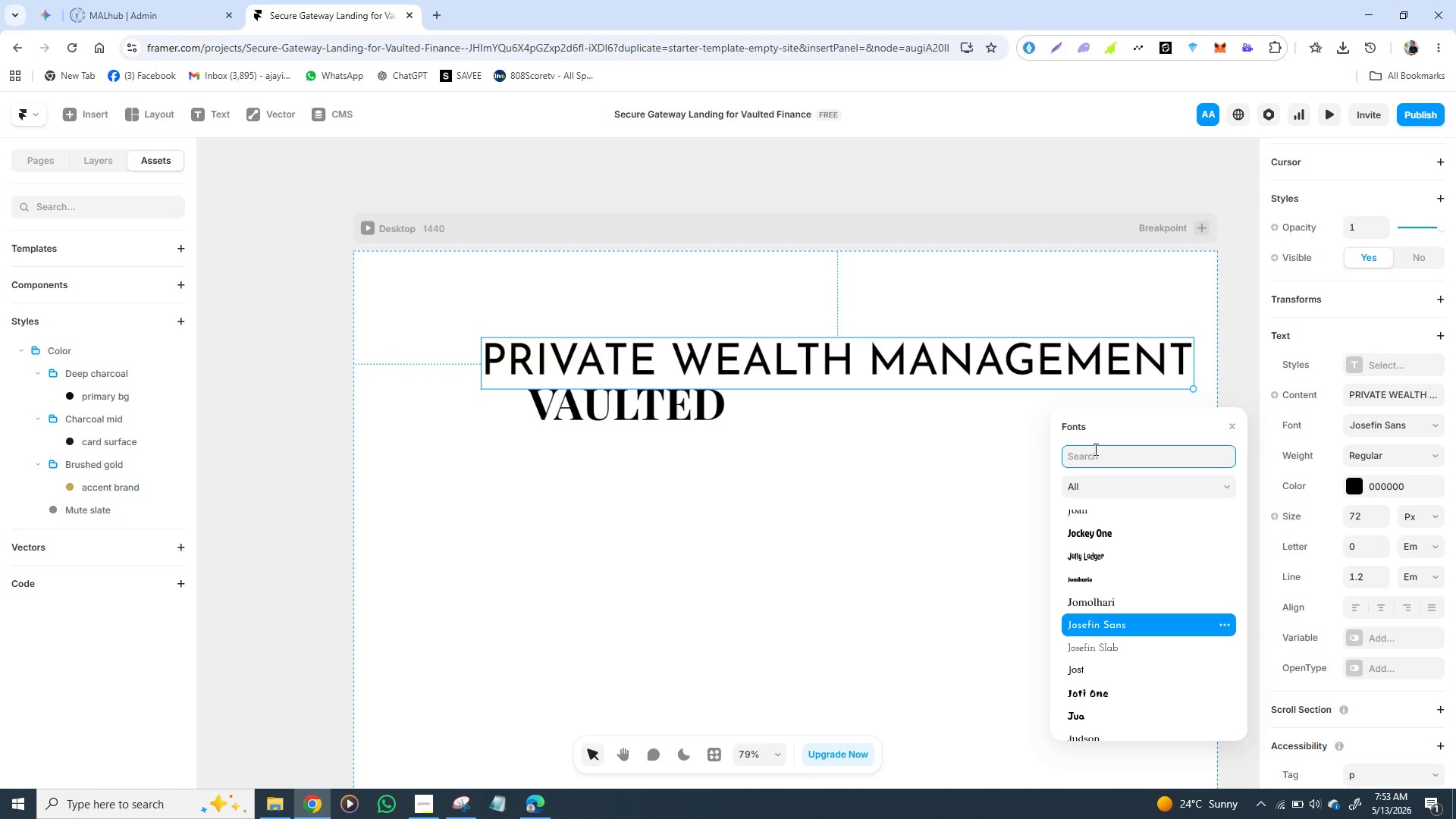 
type(JOSE)
 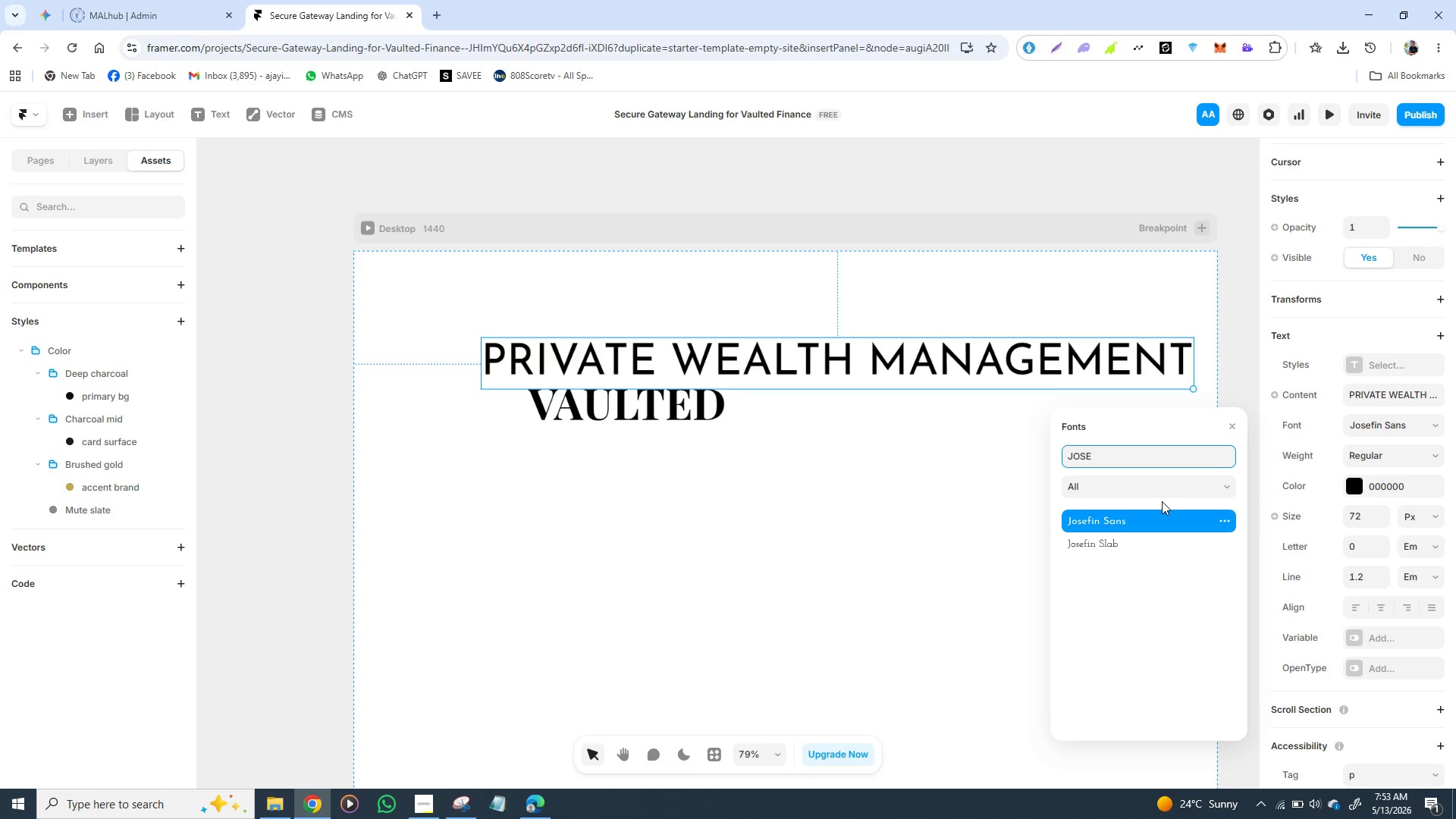 
left_click([1154, 512])
 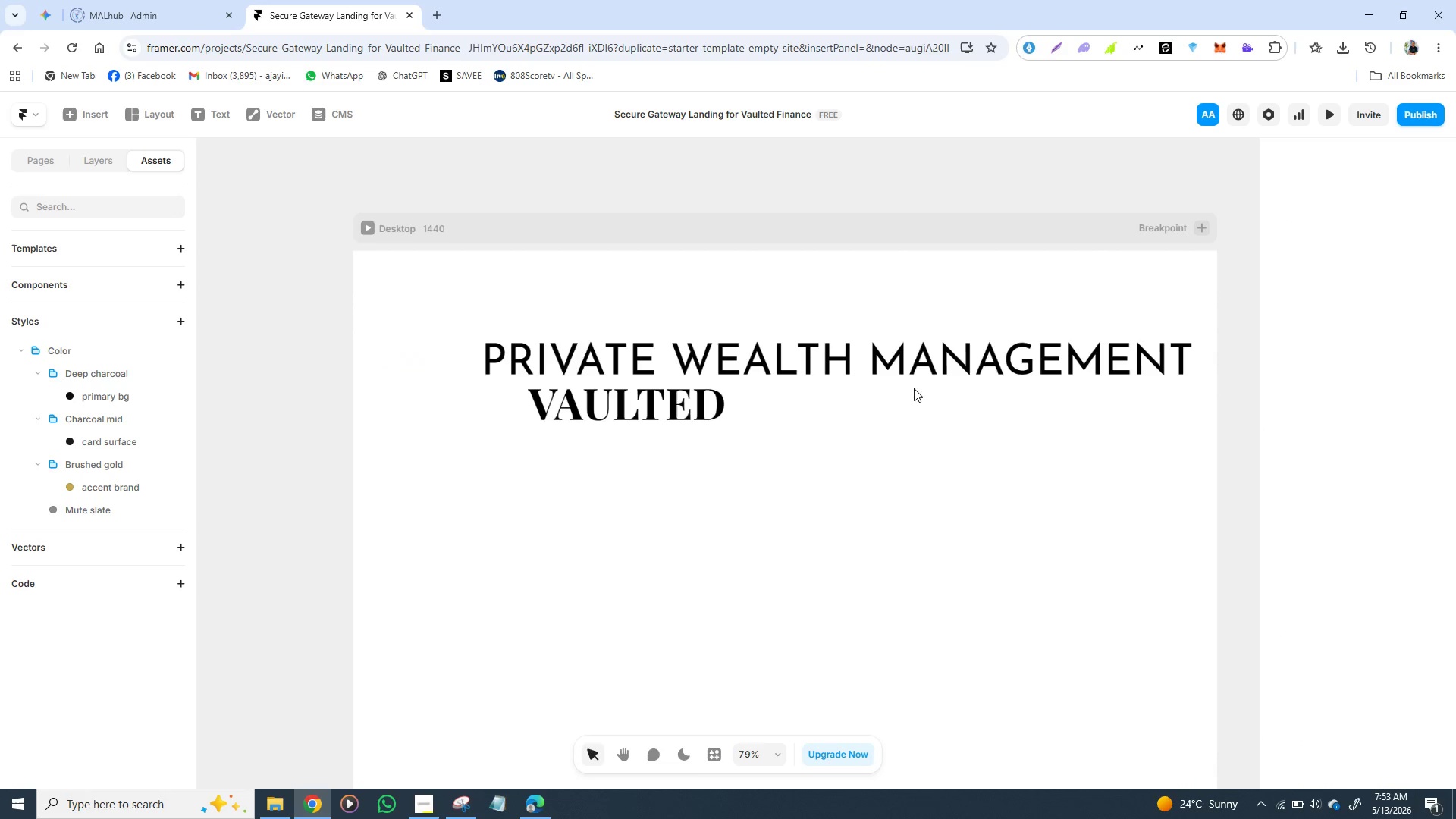 
left_click_drag(start_coordinate=[907, 370], to_coordinate=[877, 353])
 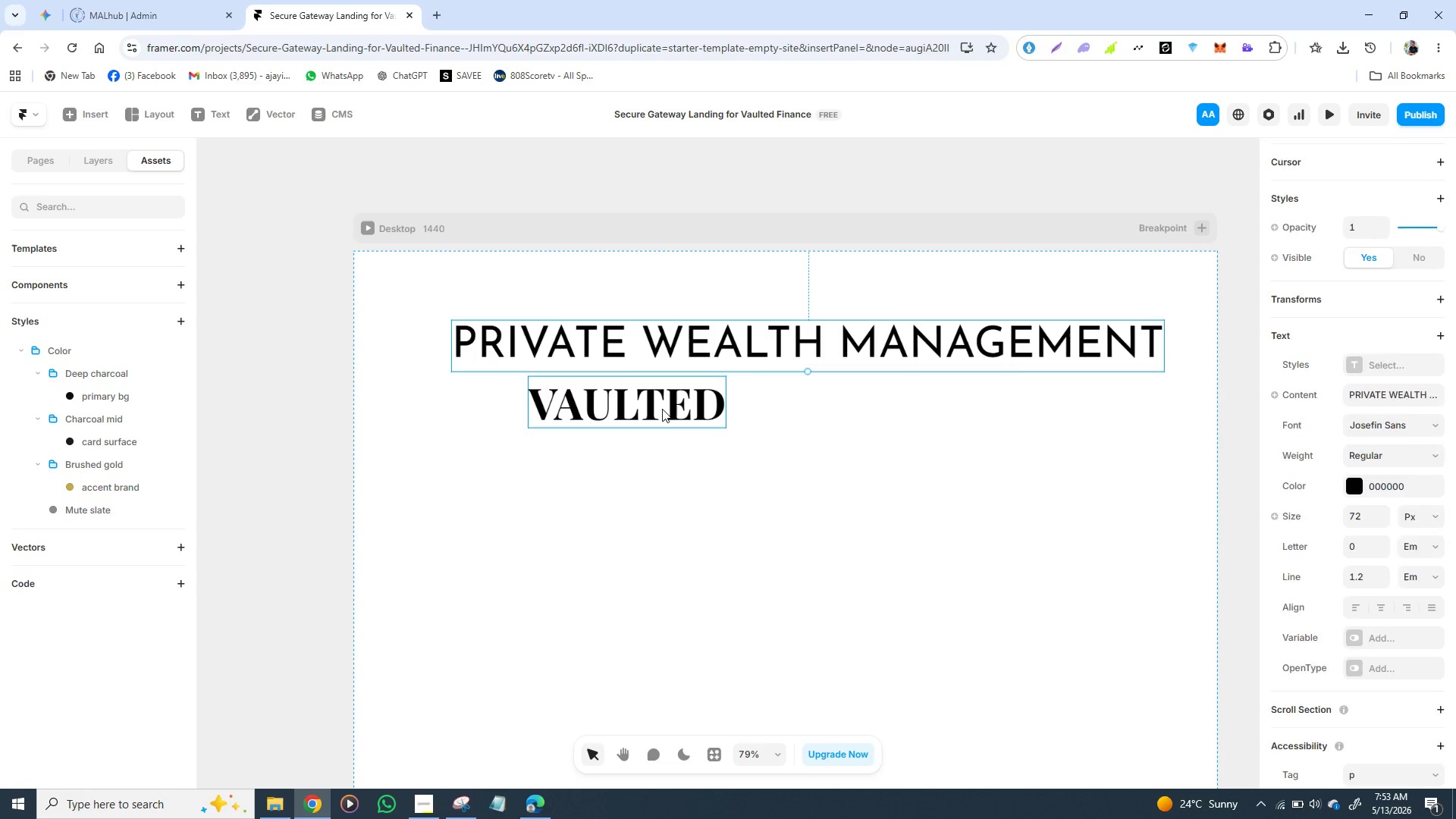 
left_click_drag(start_coordinate=[662, 409], to_coordinate=[785, 409])
 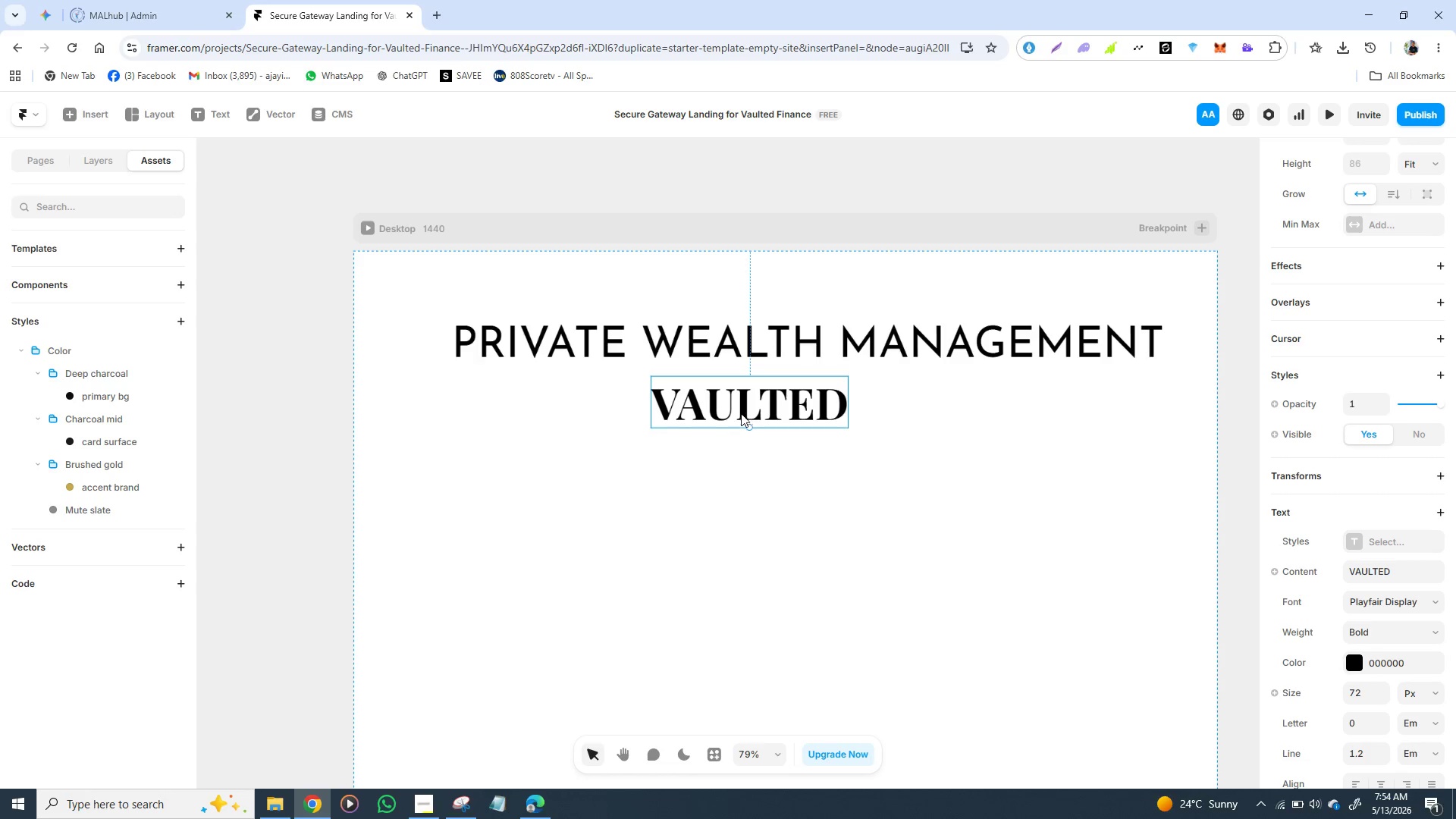 
wait(15.52)
 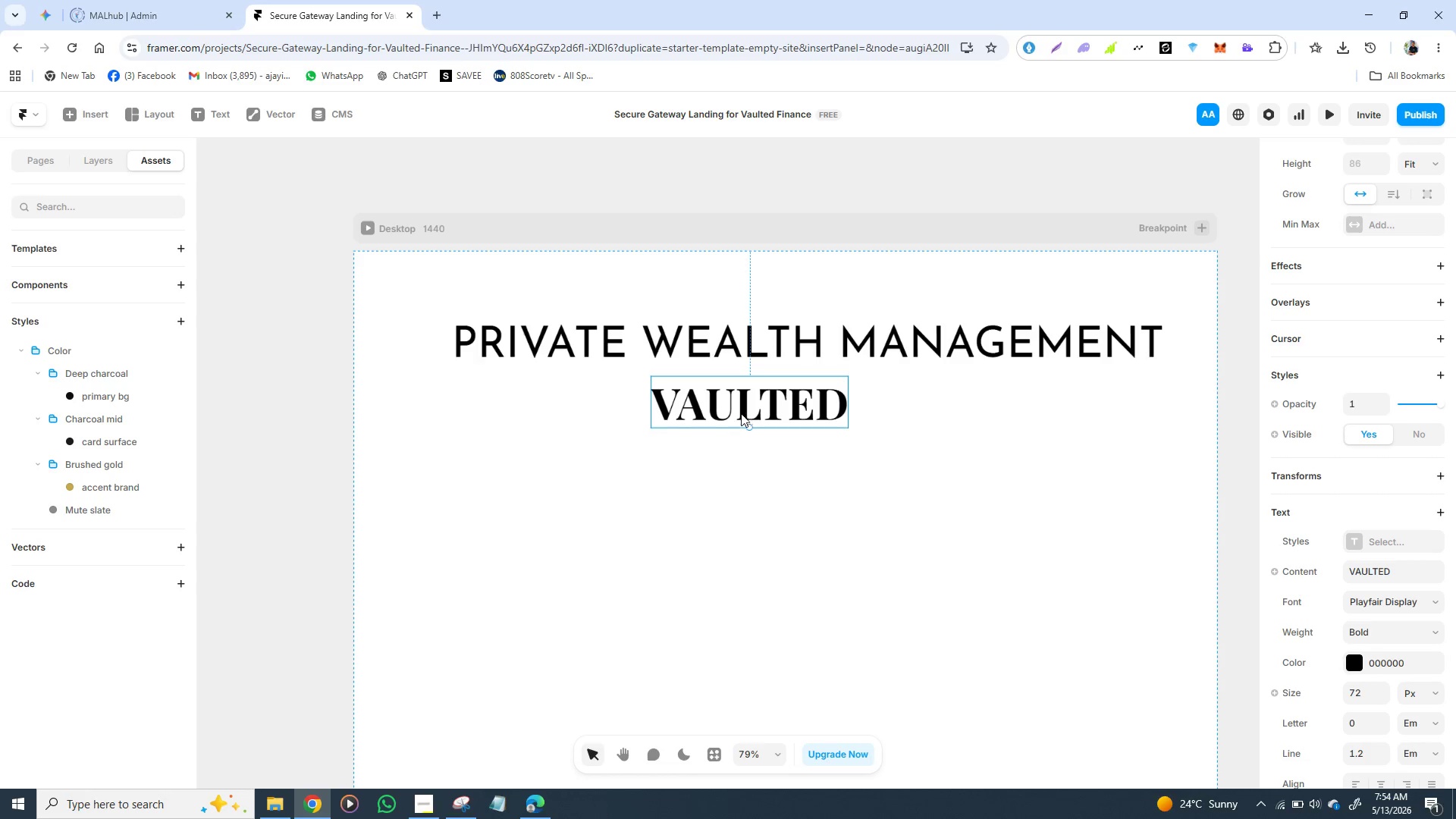 
left_click([744, 378])
 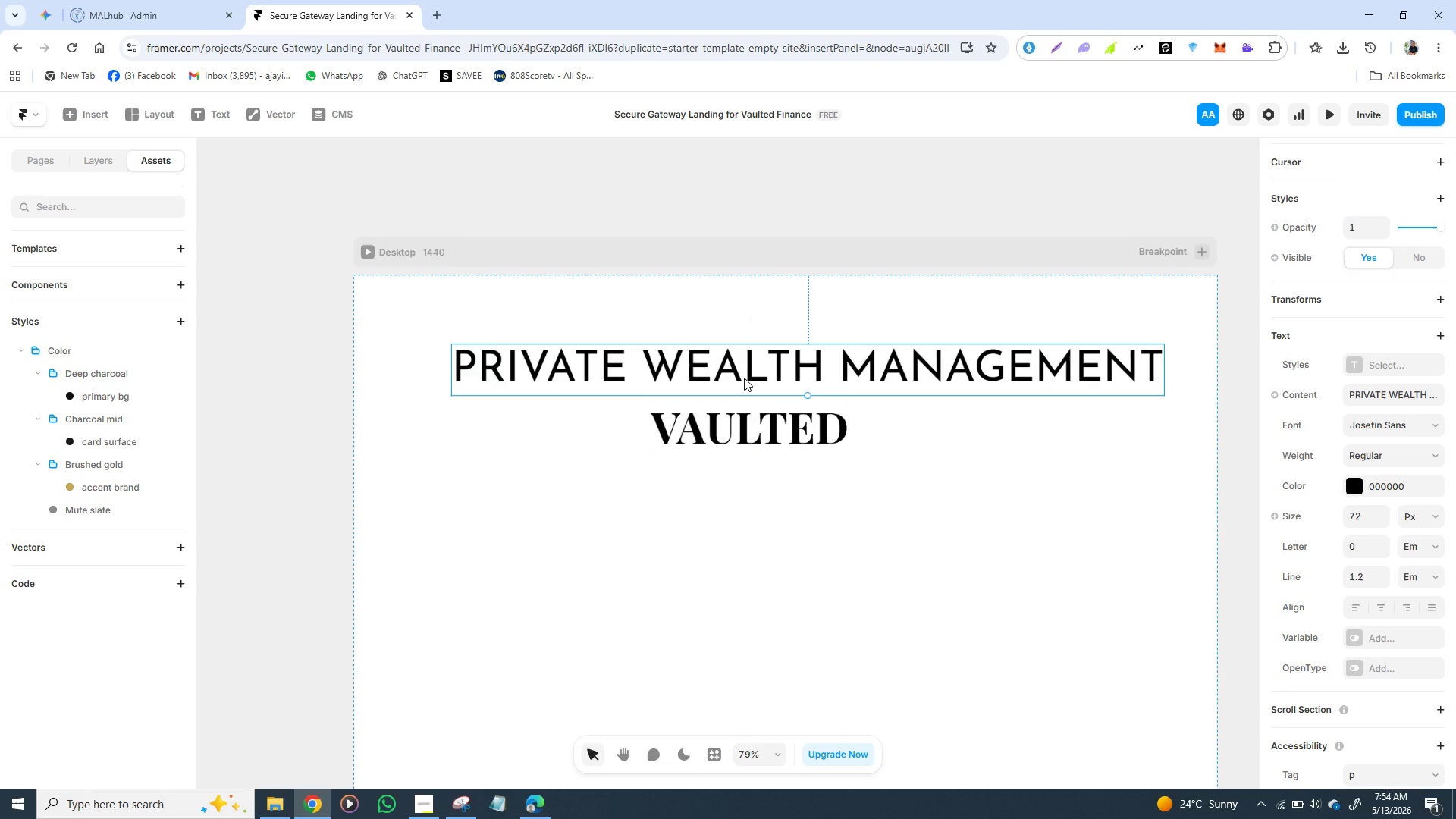 
hold_key(key=ShiftLeft, duration=1.08)
 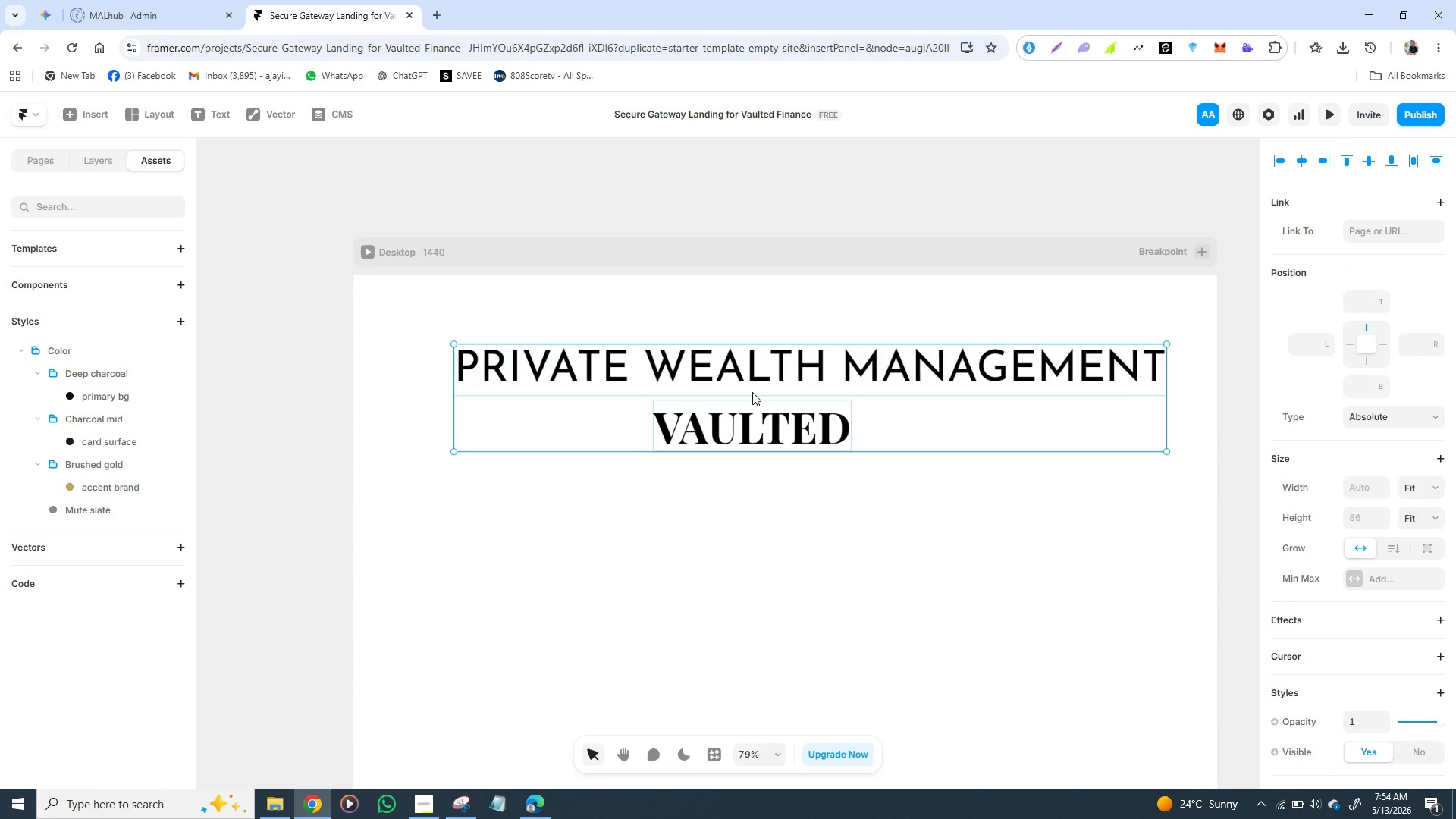 
left_click_drag(start_coordinate=[752, 392], to_coordinate=[725, 567])
 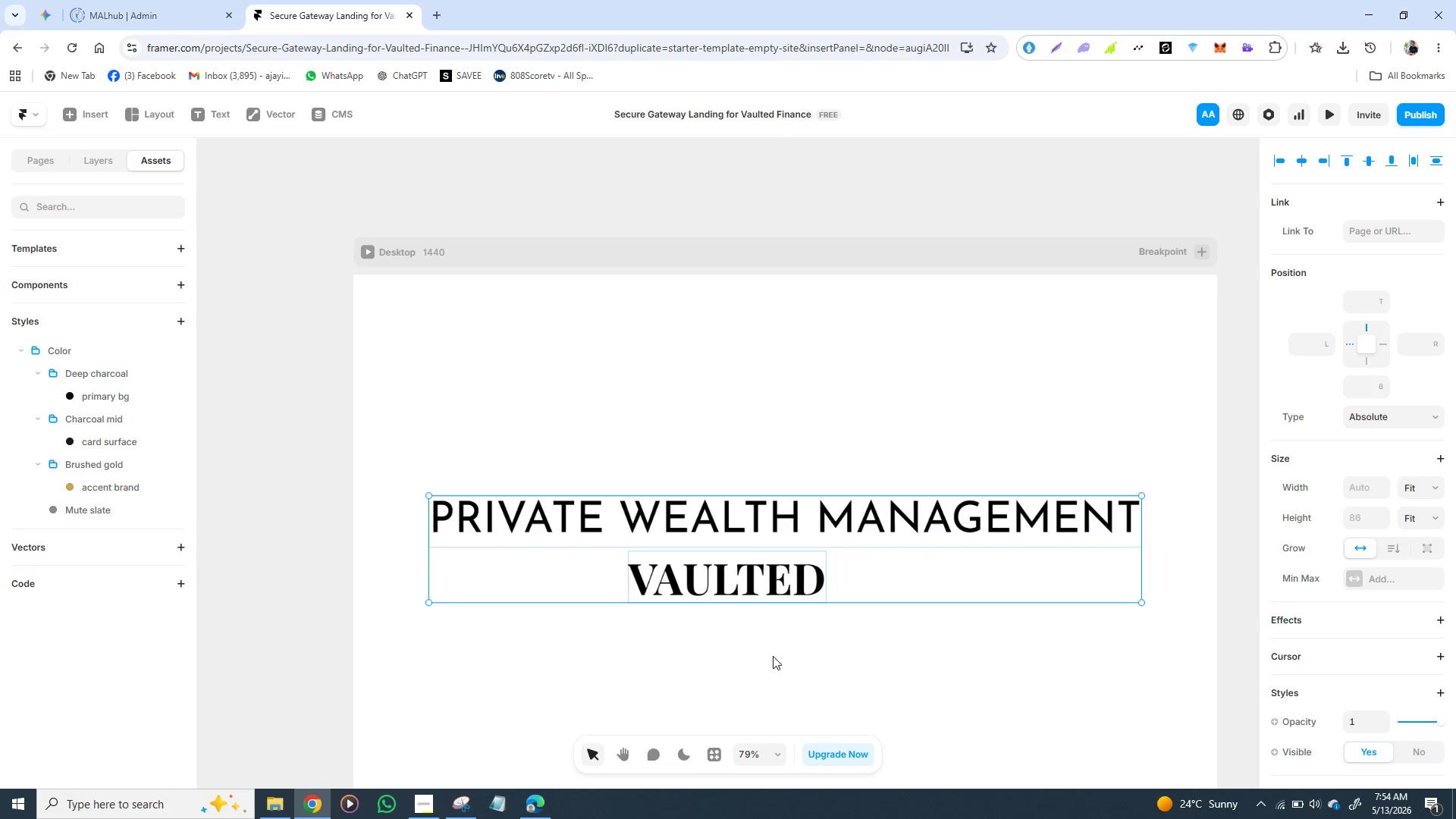 
left_click([755, 595])
 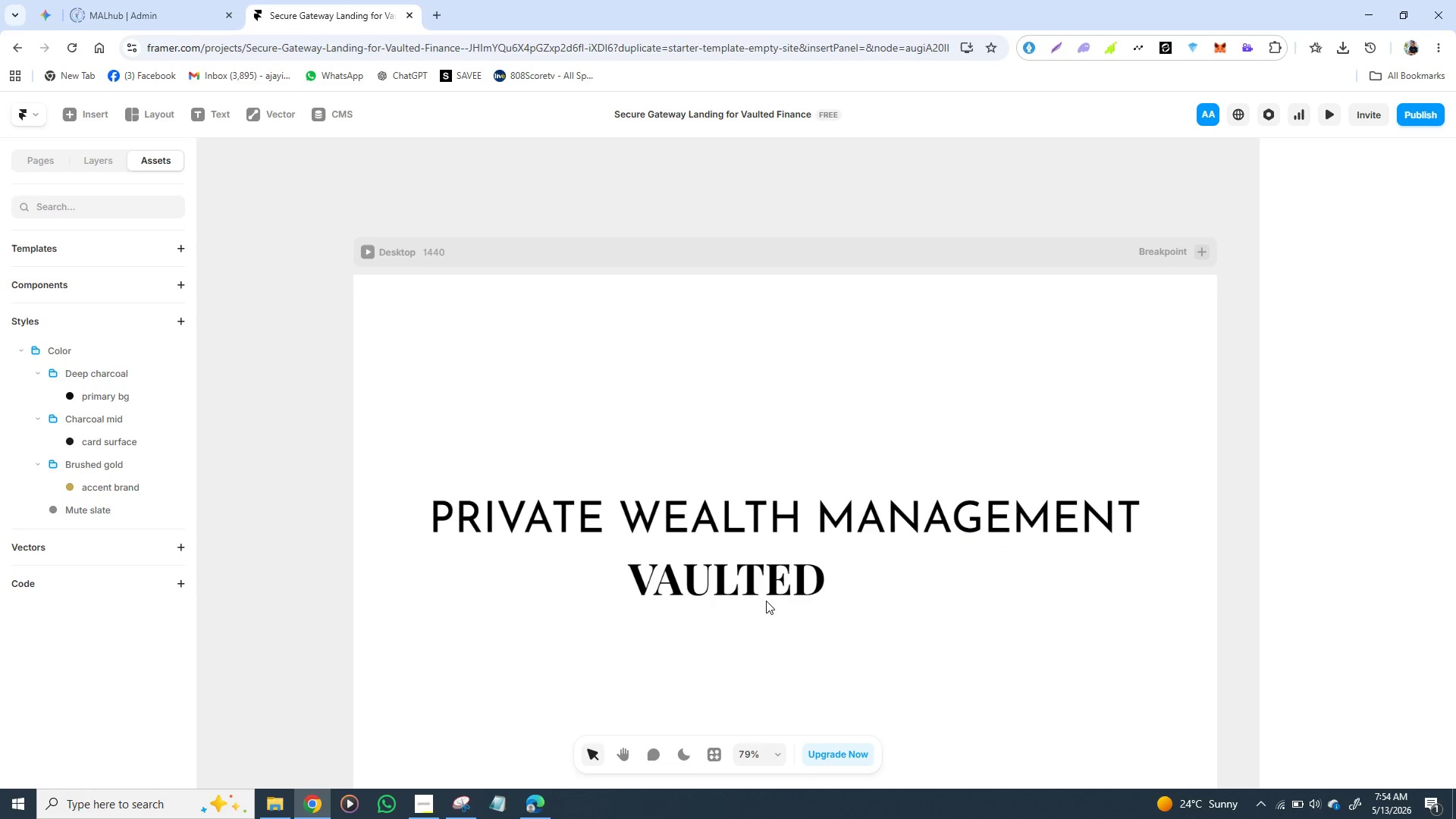 
left_click([733, 578])
 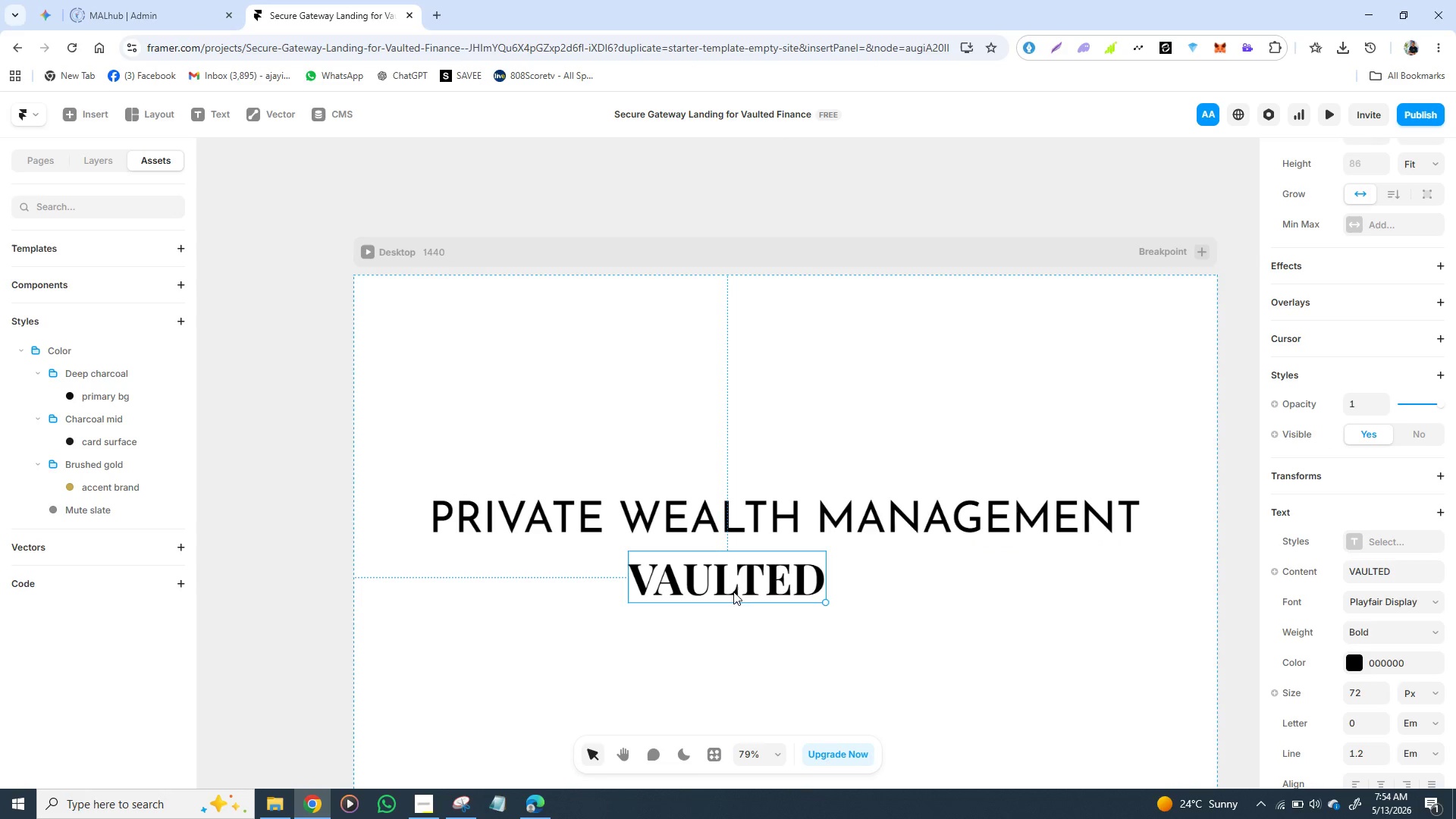 
key(Control+D)
 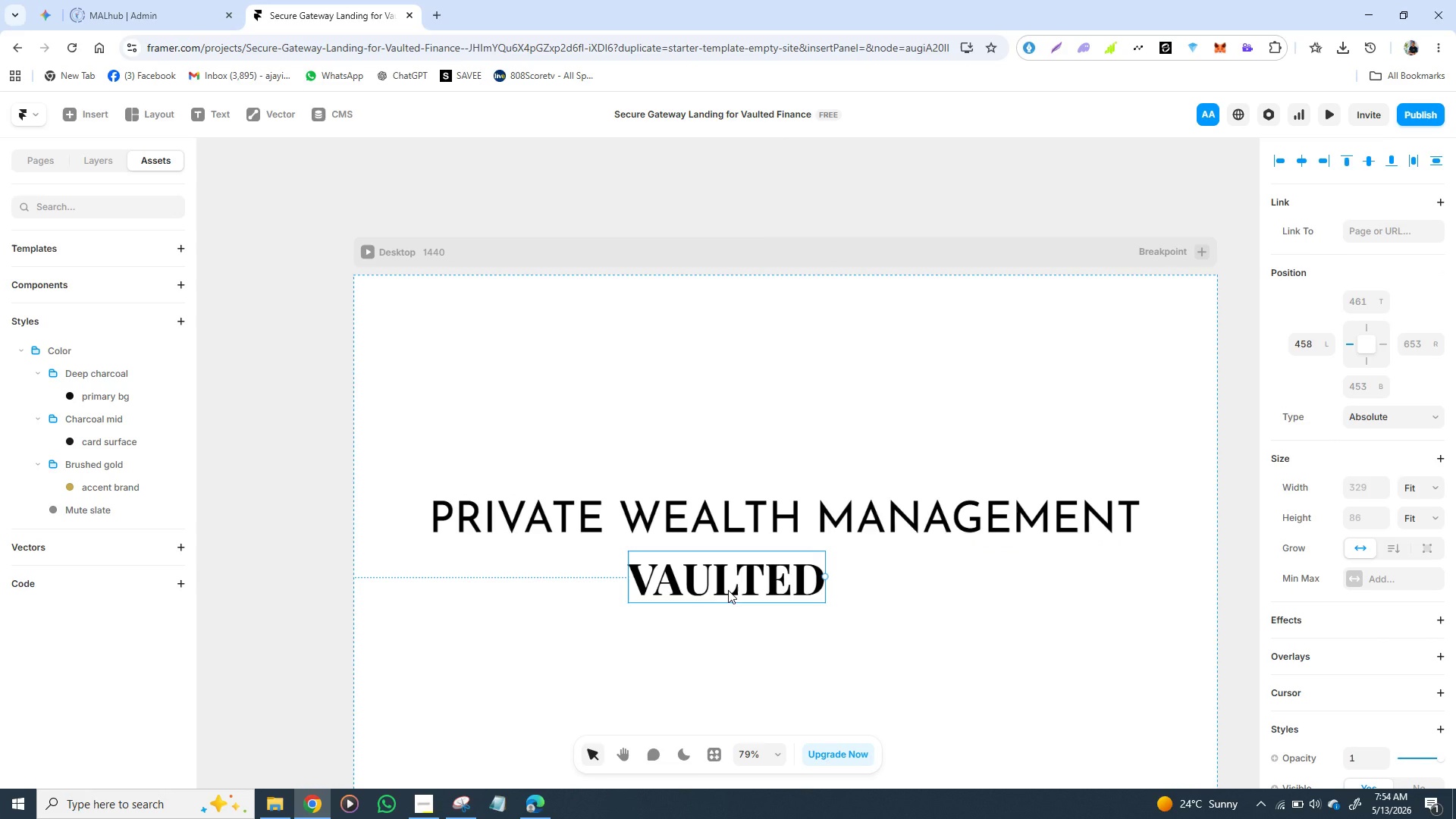 
left_click_drag(start_coordinate=[728, 590], to_coordinate=[523, 356])
 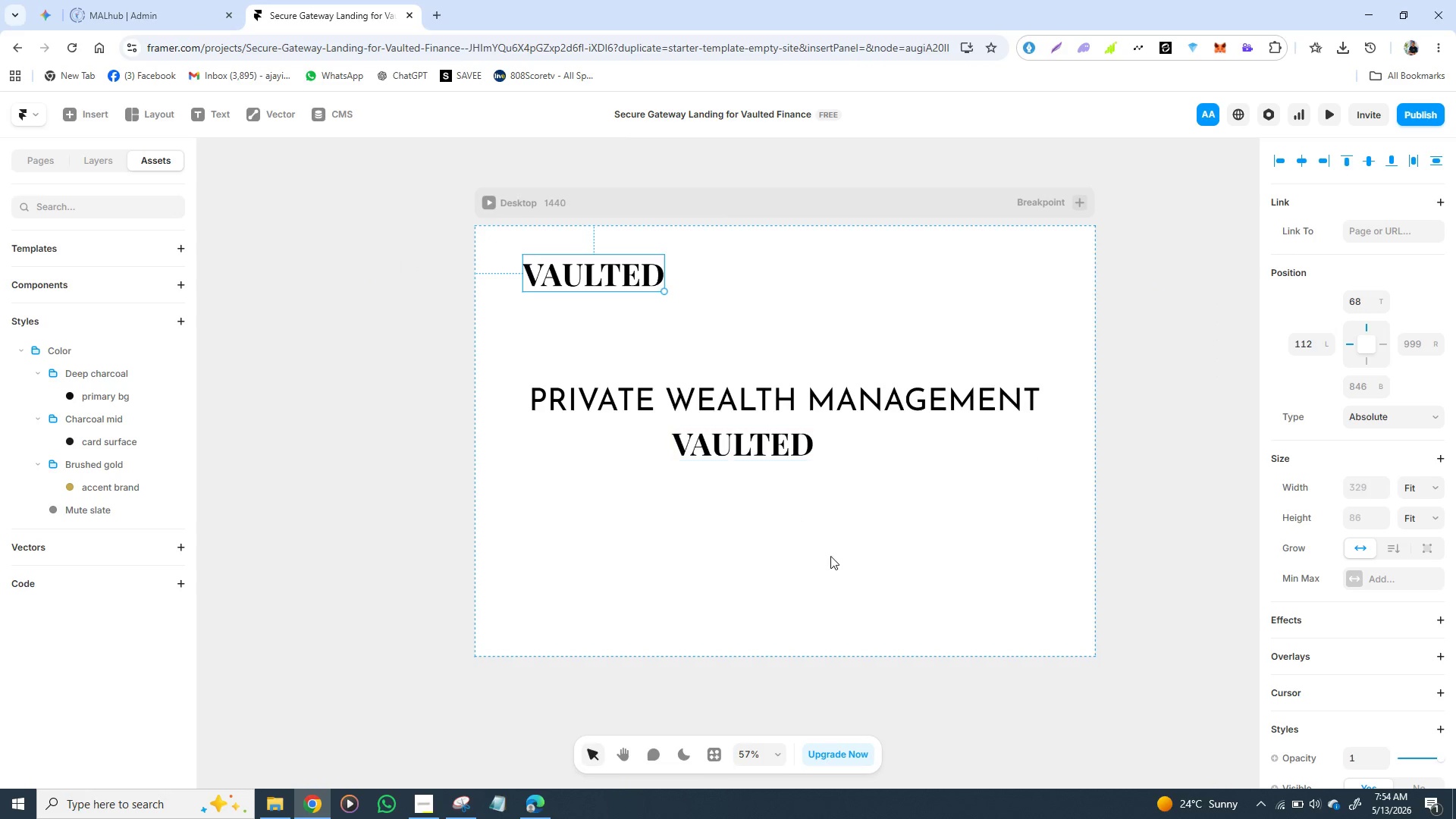 
left_click_drag(start_coordinate=[821, 413], to_coordinate=[827, 397])
 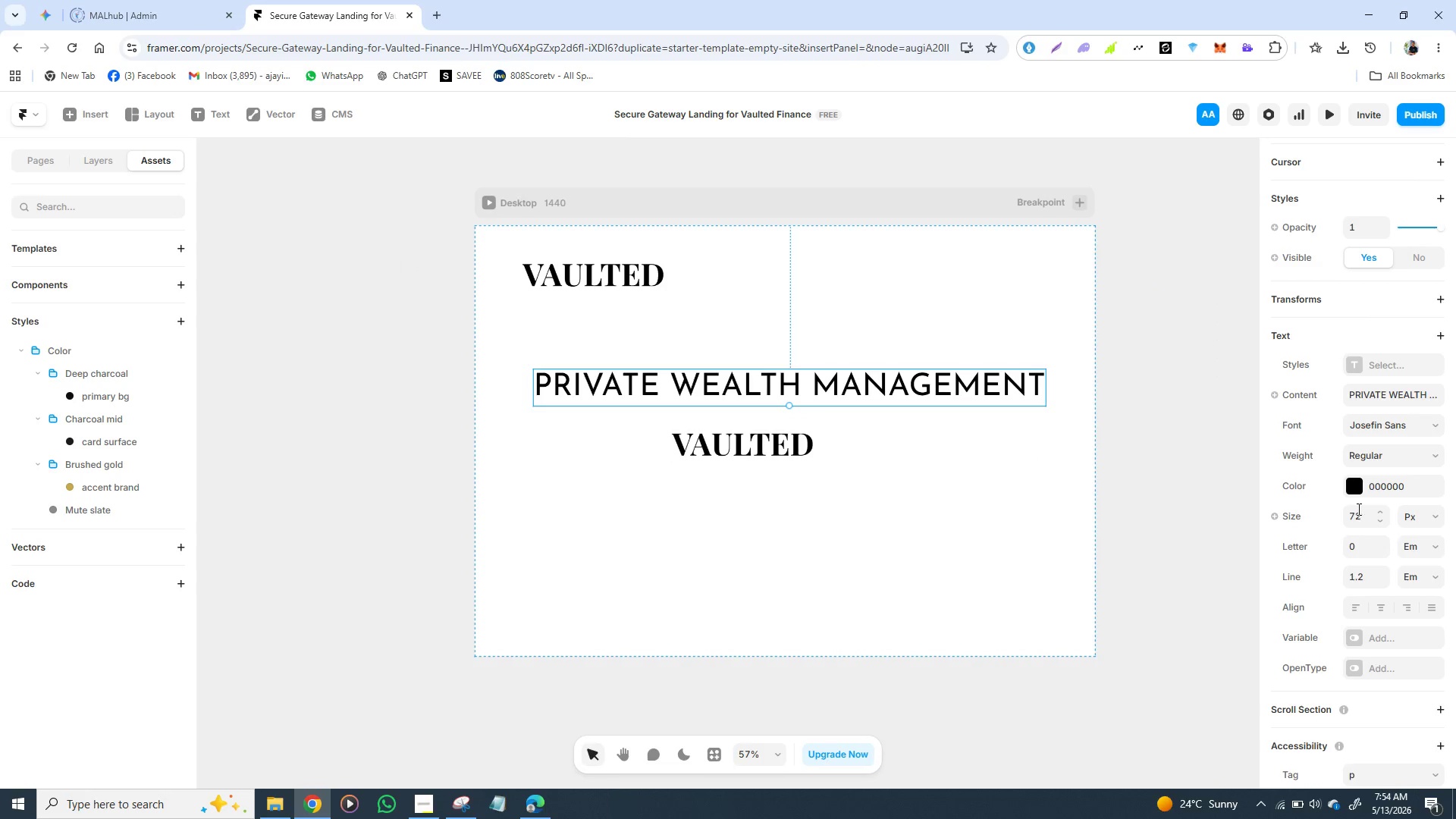 
left_click([1363, 512])
 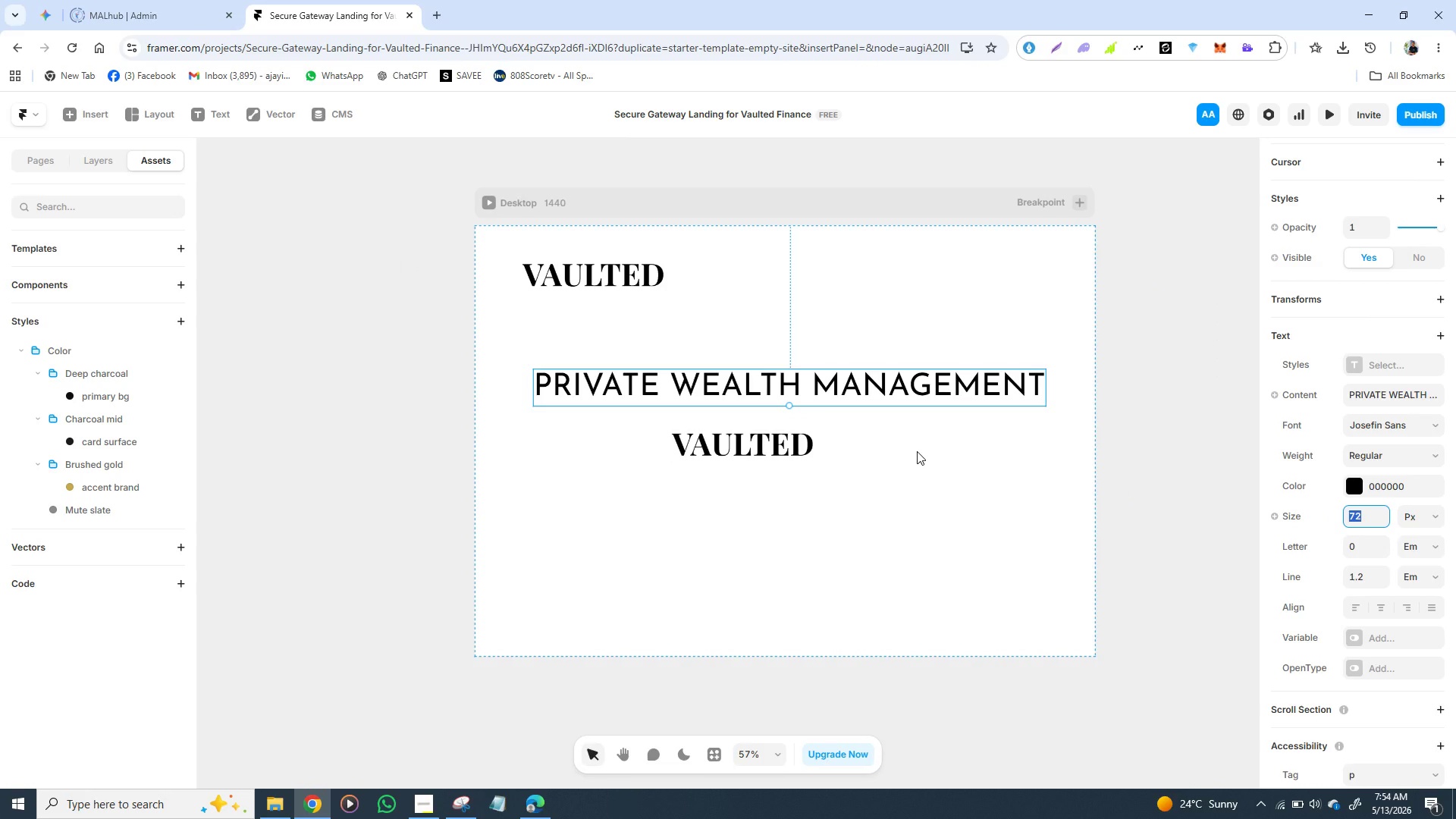 
type(40)
 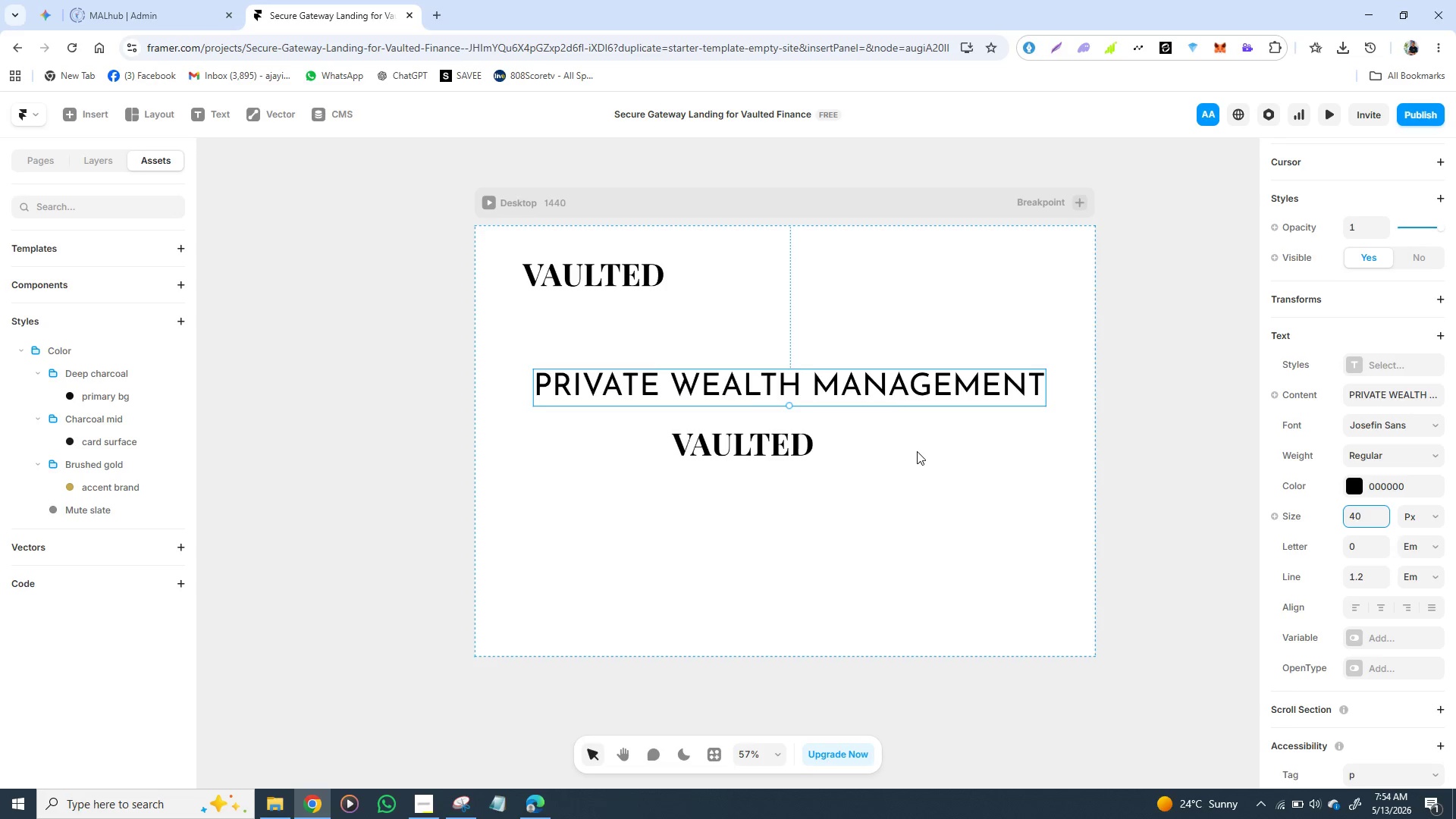 
key(Enter)
 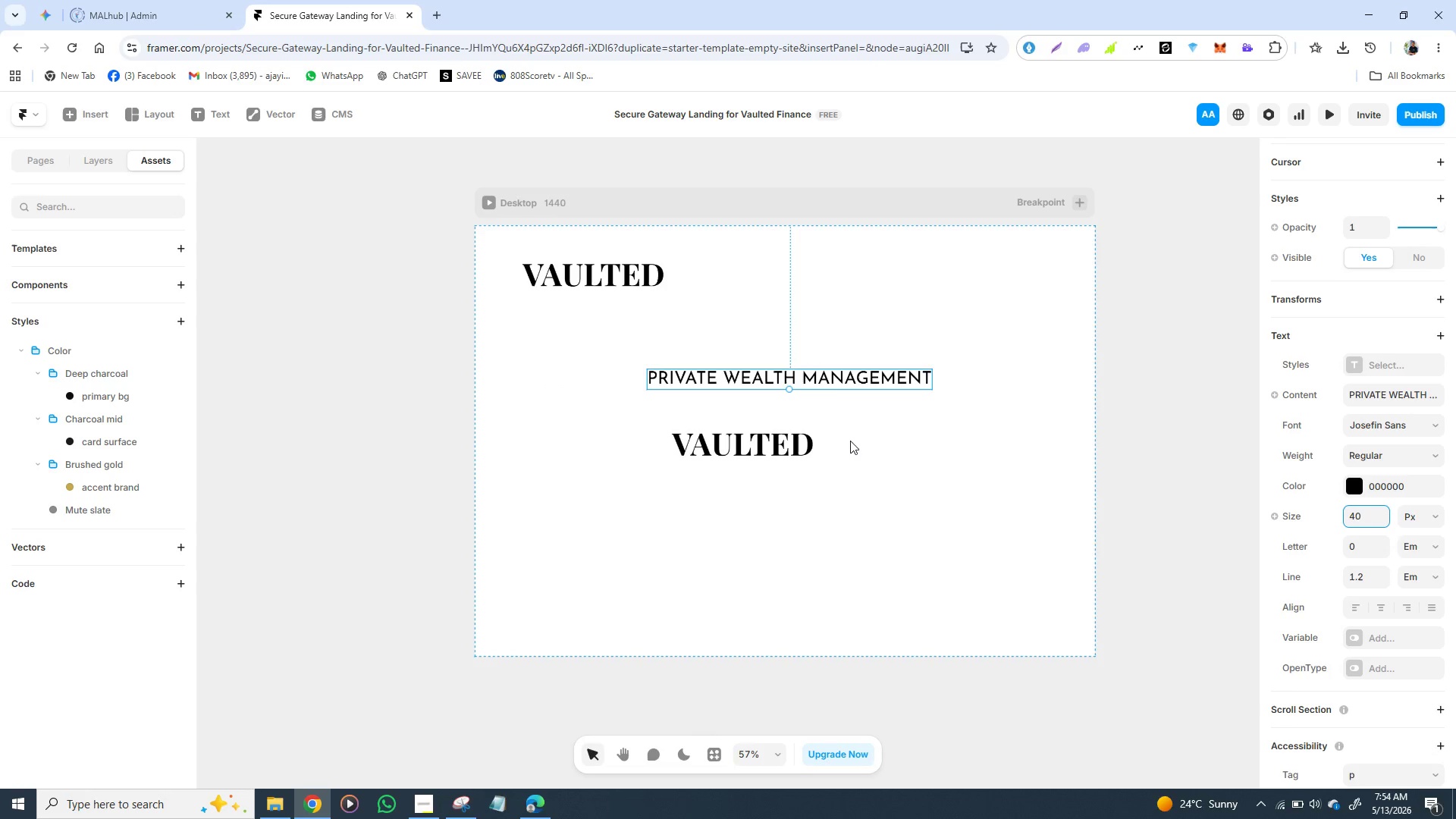 
left_click_drag(start_coordinate=[829, 390], to_coordinate=[817, 393])
 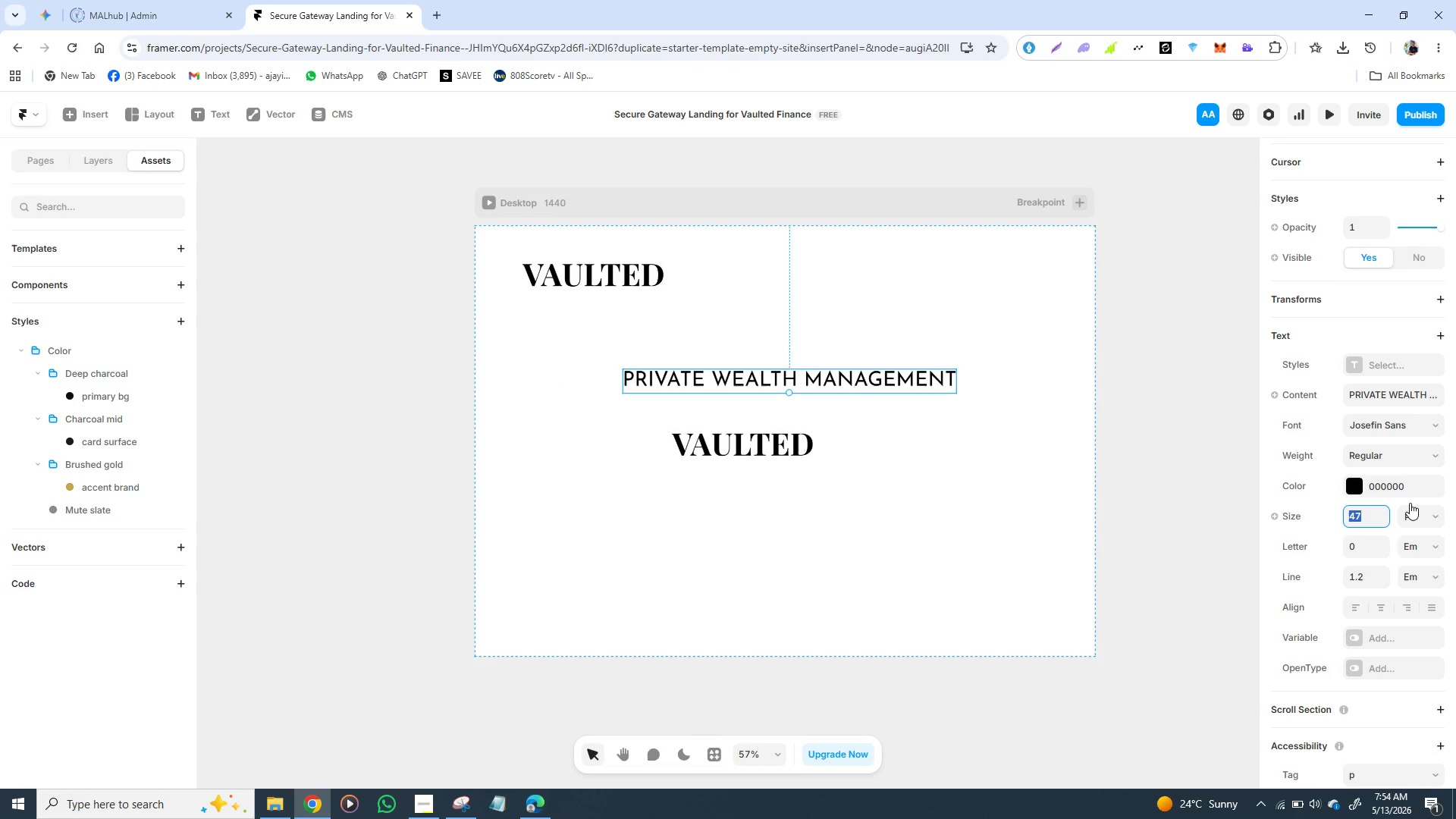 
type(32)
 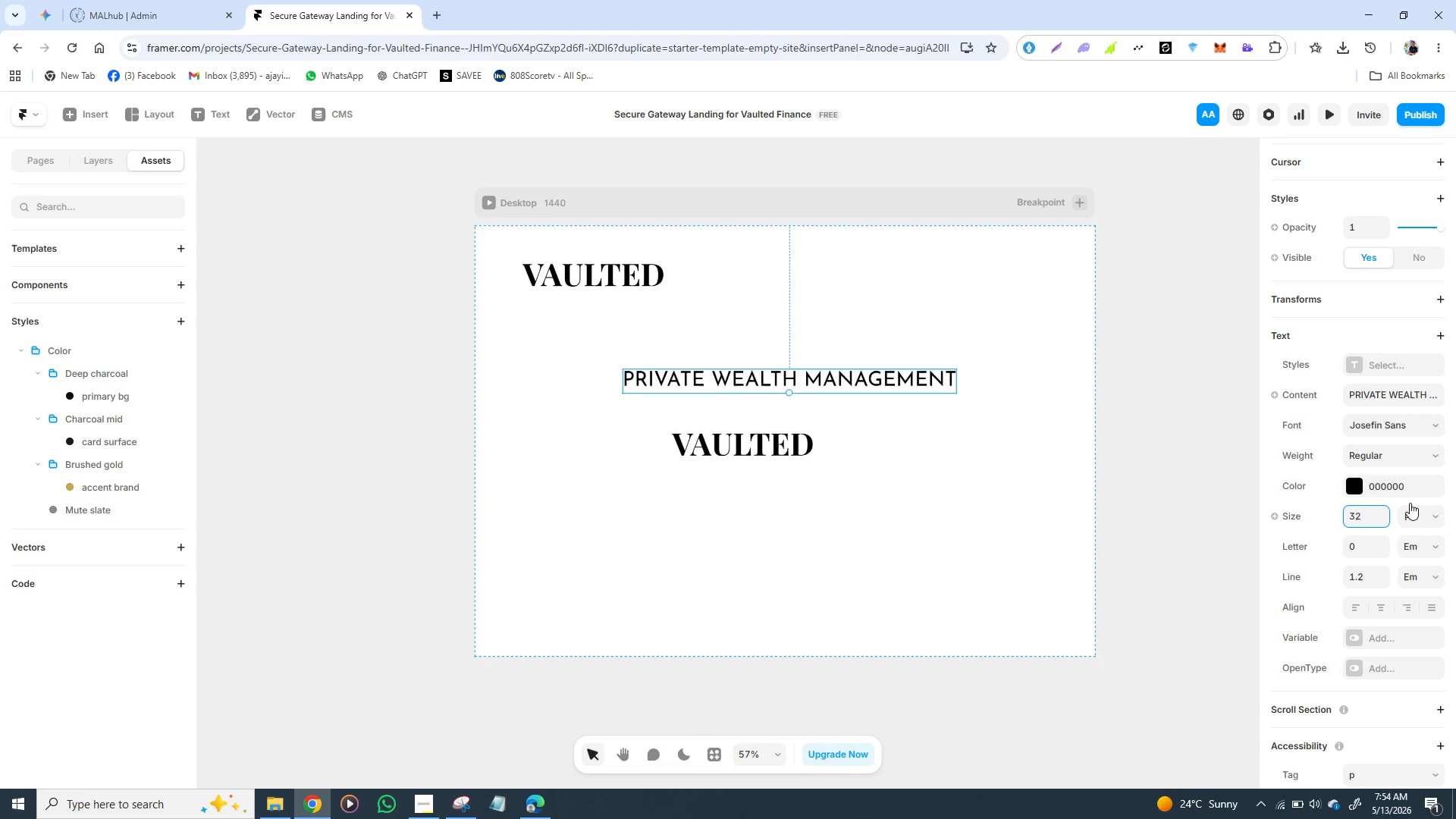 
key(Enter)
 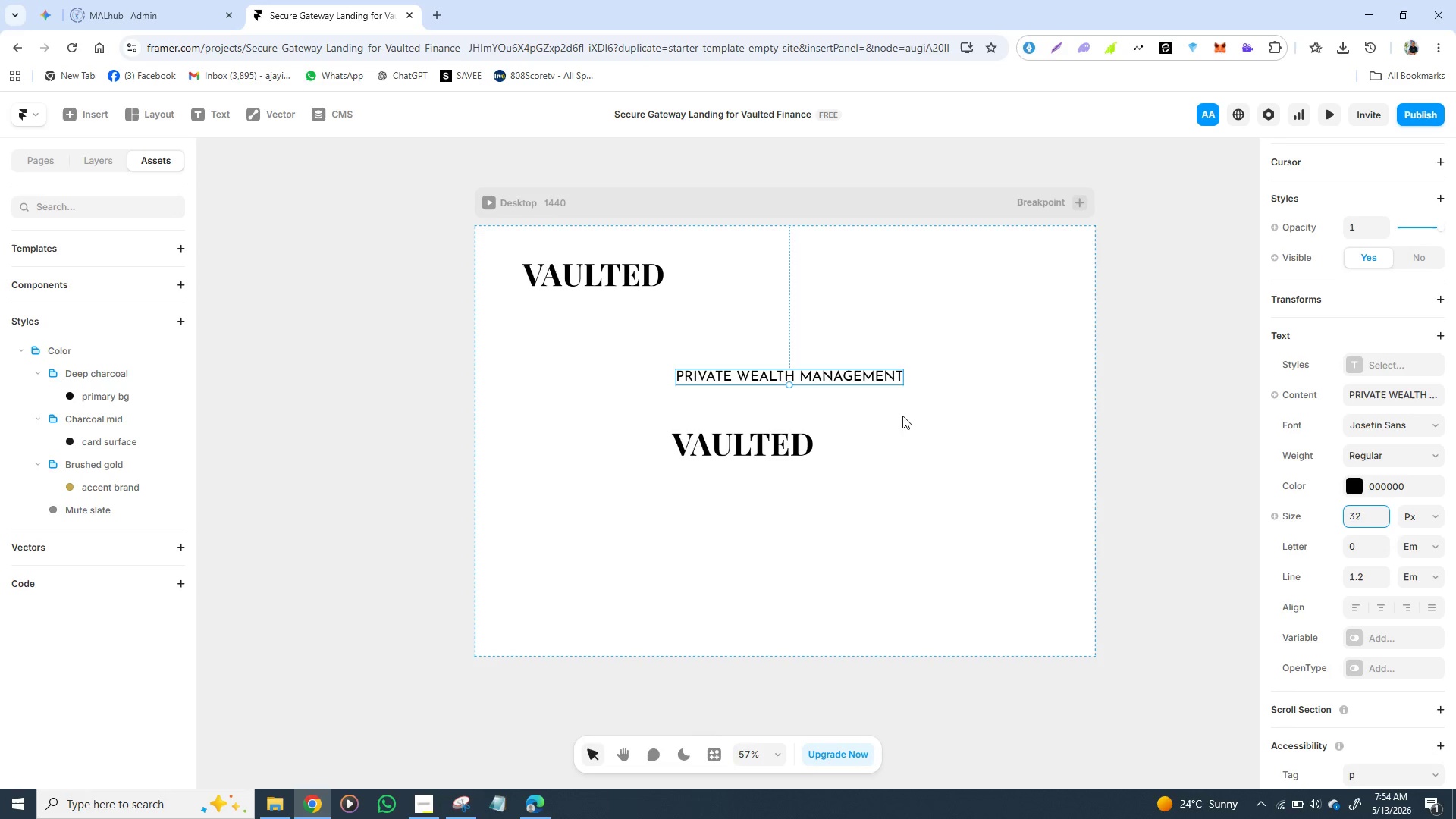 
left_click_drag(start_coordinate=[842, 378], to_coordinate=[811, 385])
 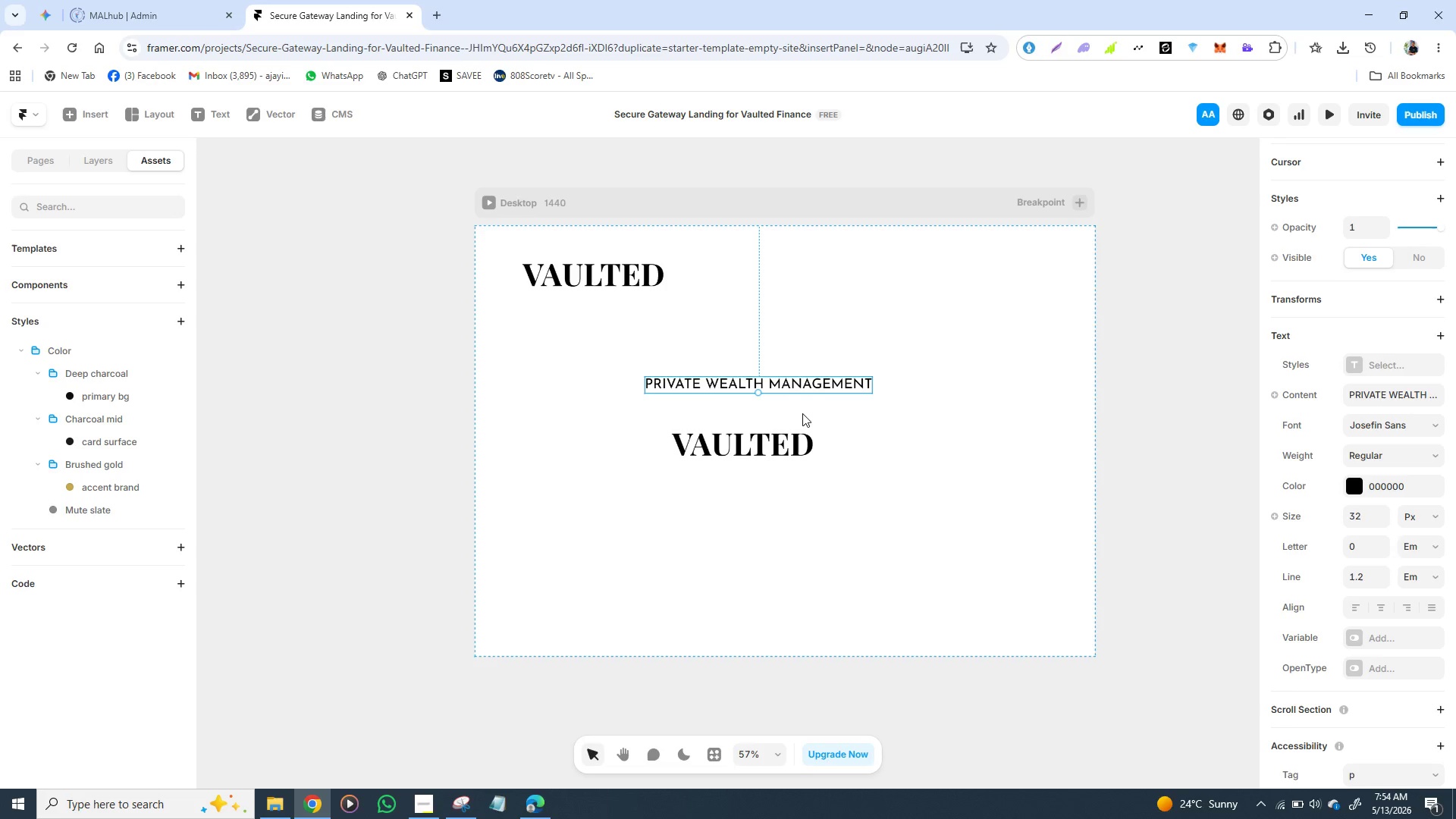 
wait(16.11)
 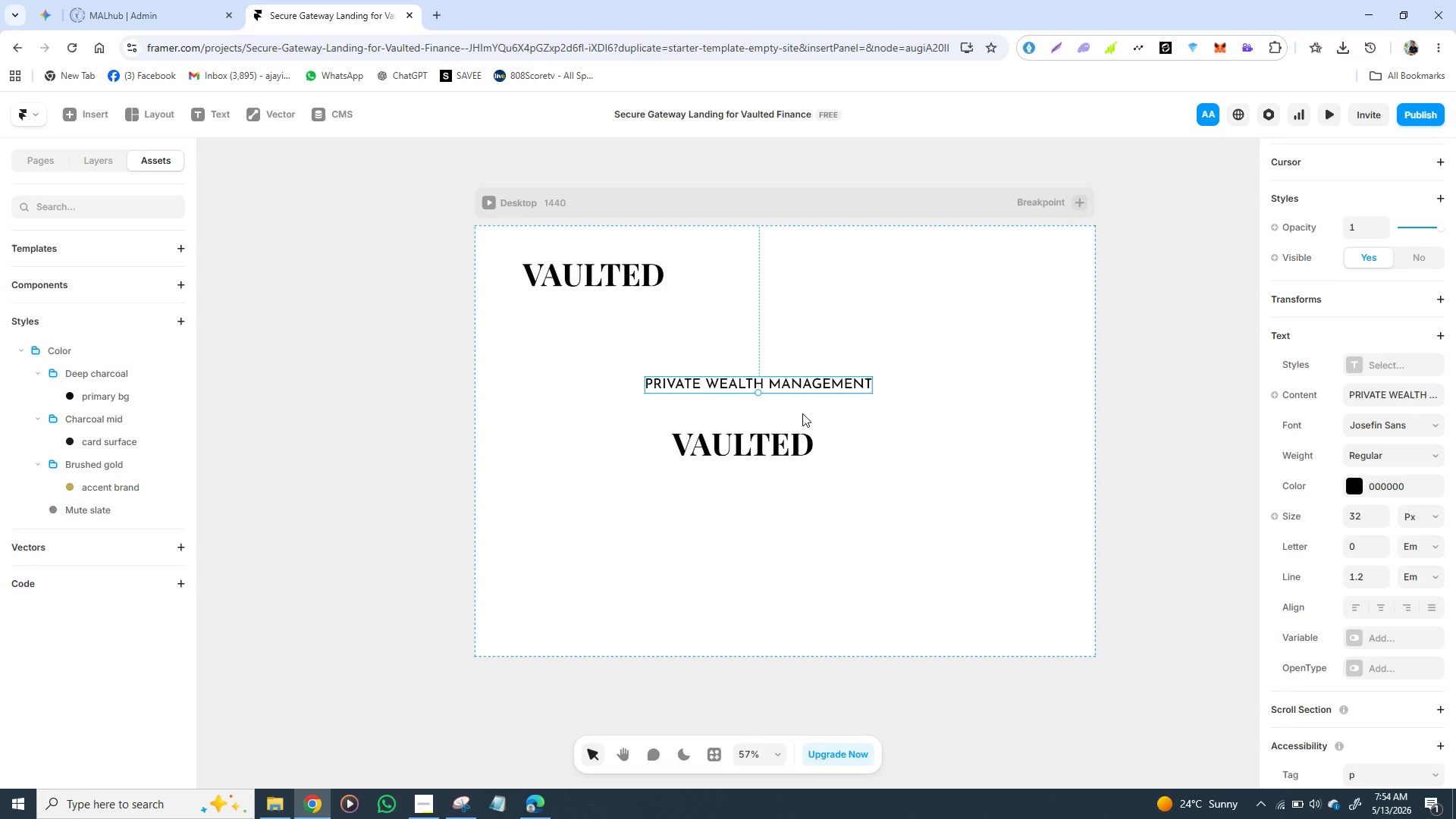 
left_click([1367, 550])
 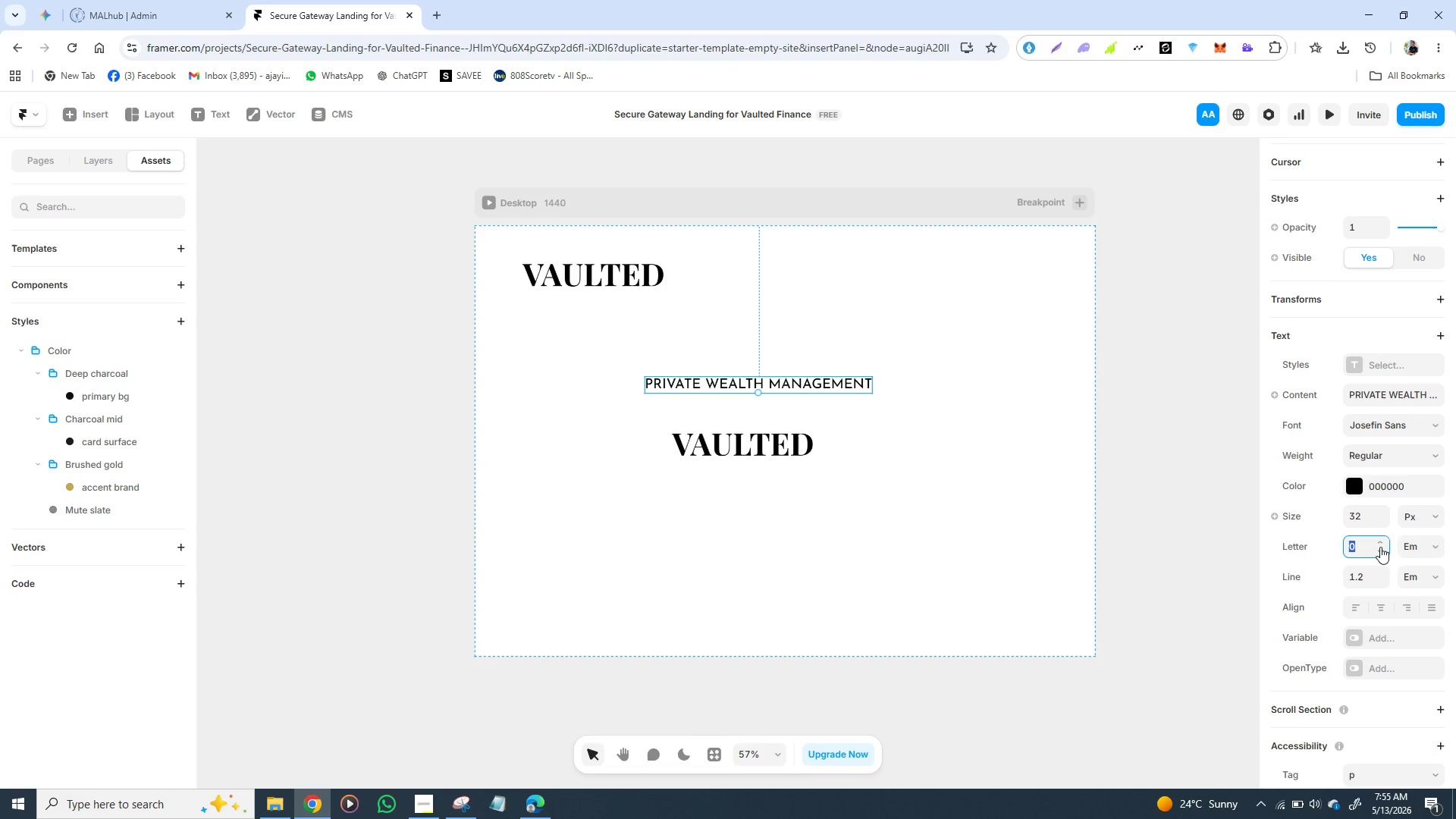 
left_click([1380, 544])
 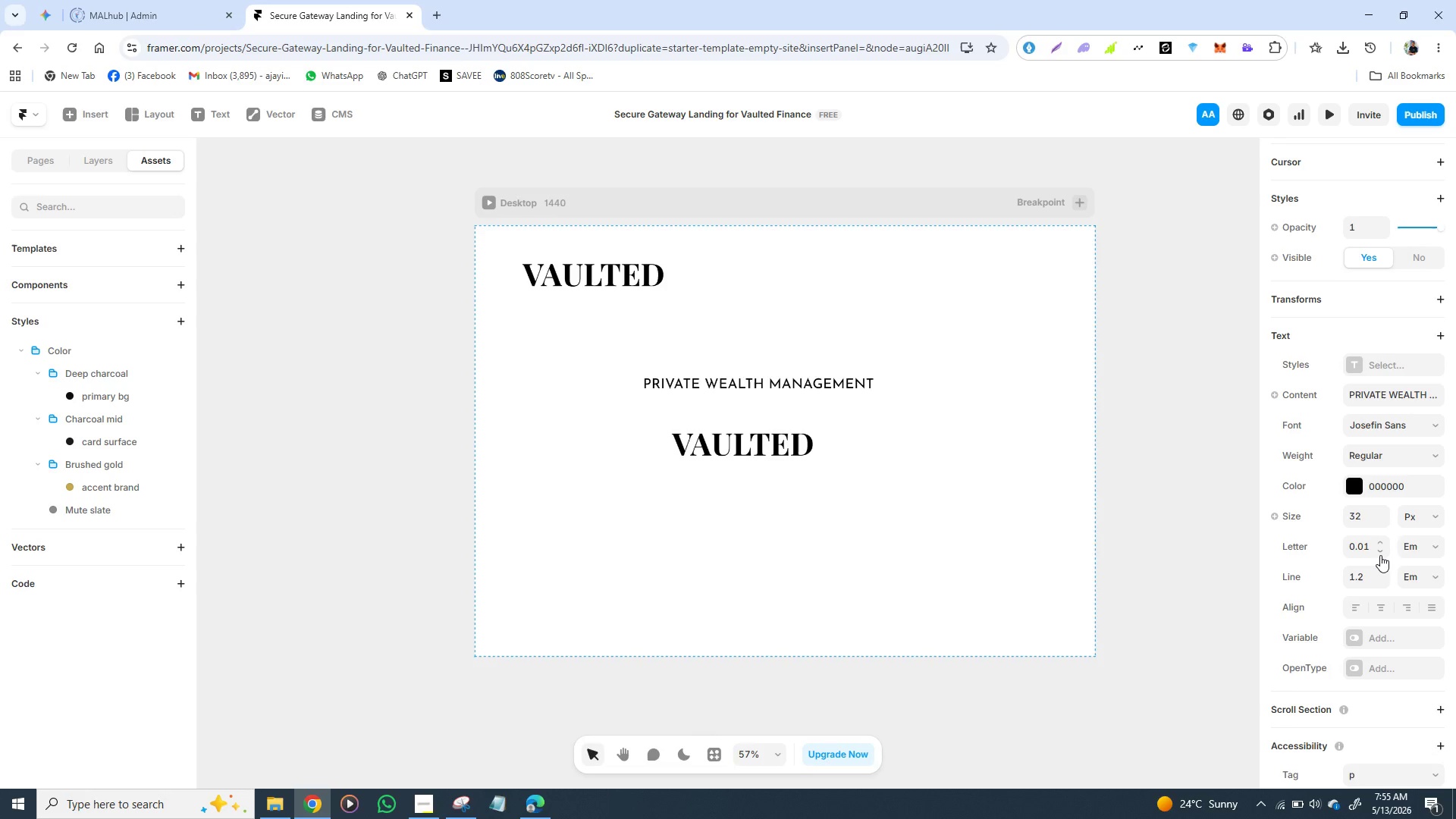 
left_click([1380, 553])
 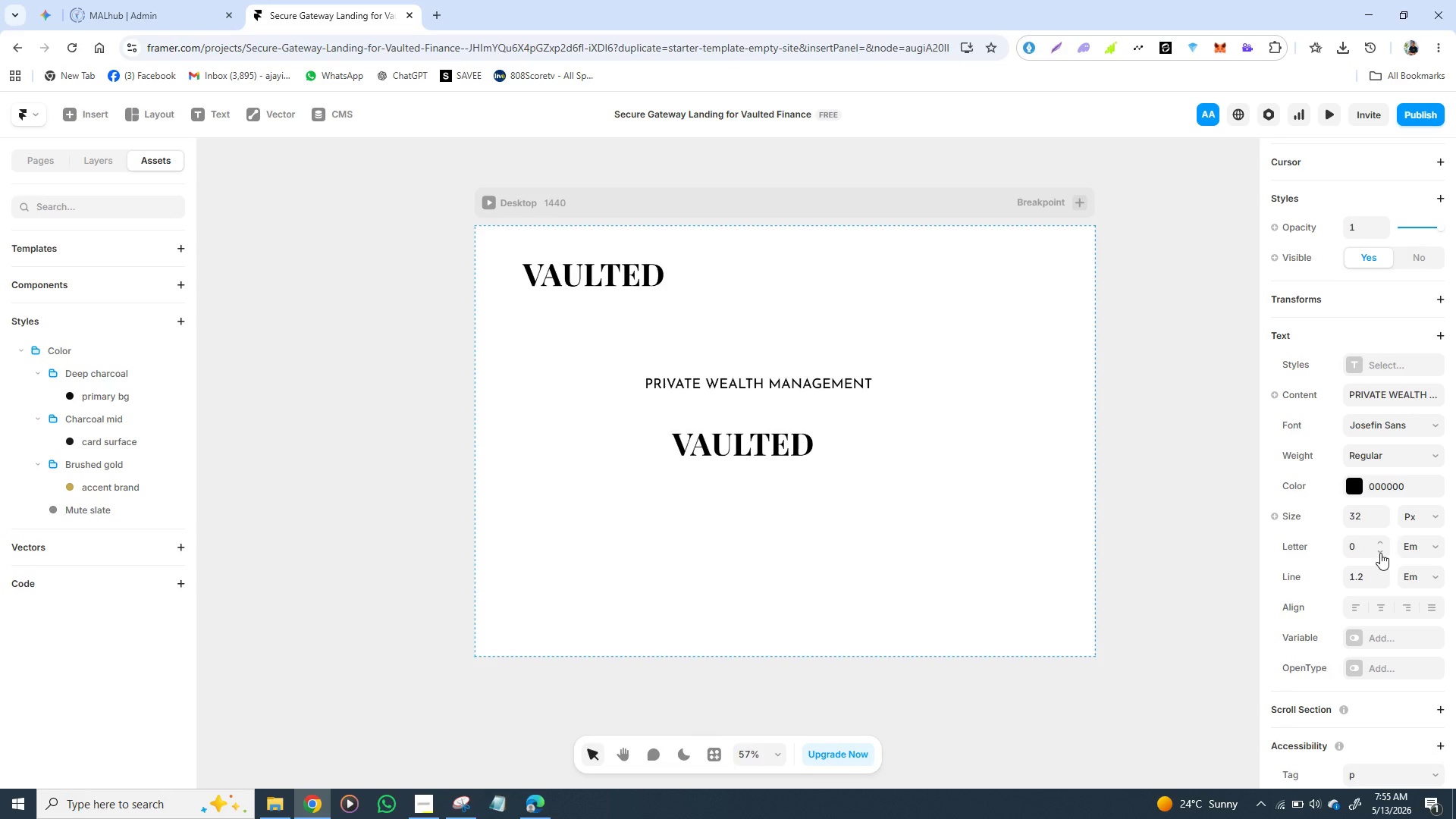 
left_click([1380, 553])
 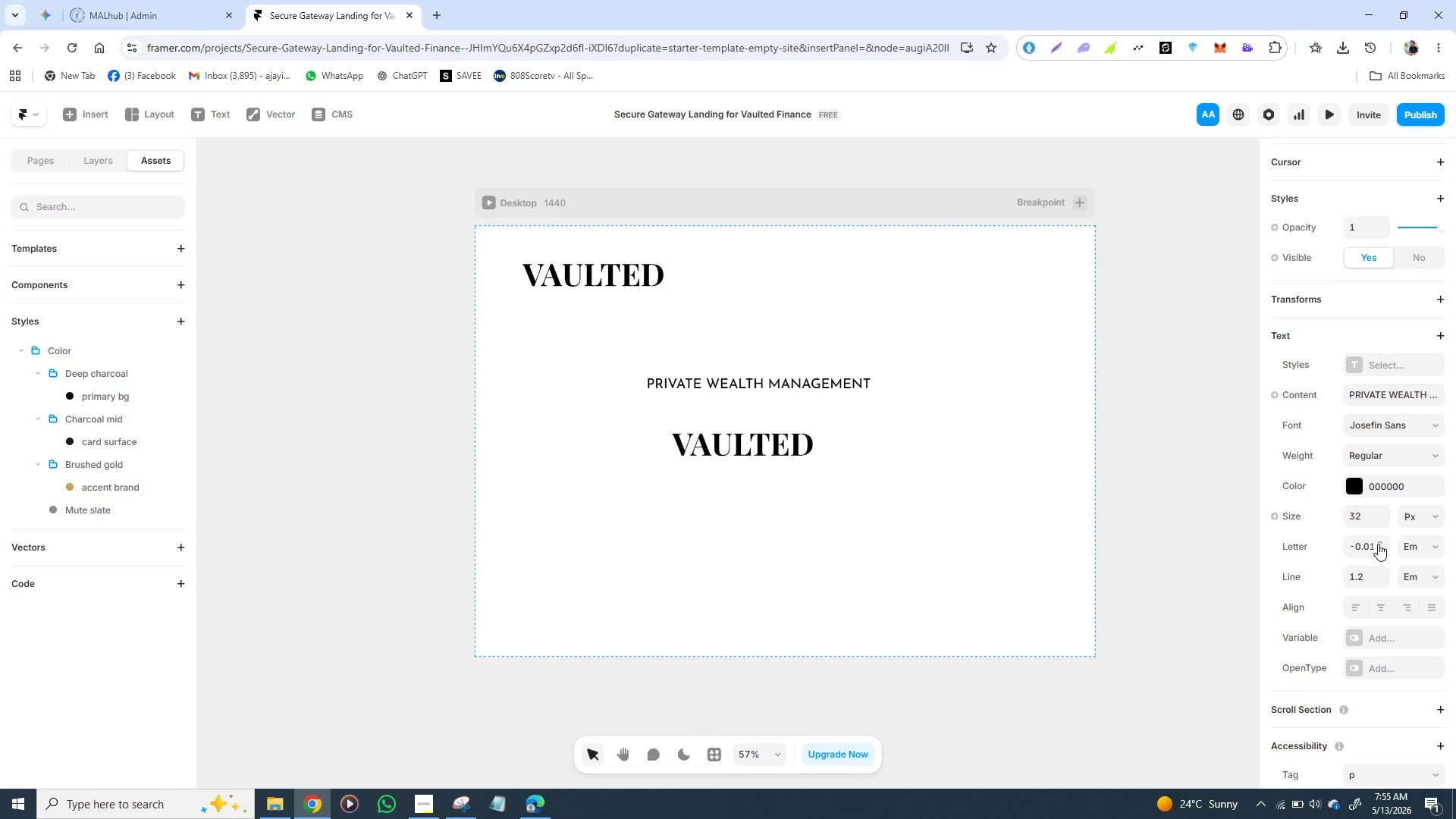 
double_click([1378, 544])
 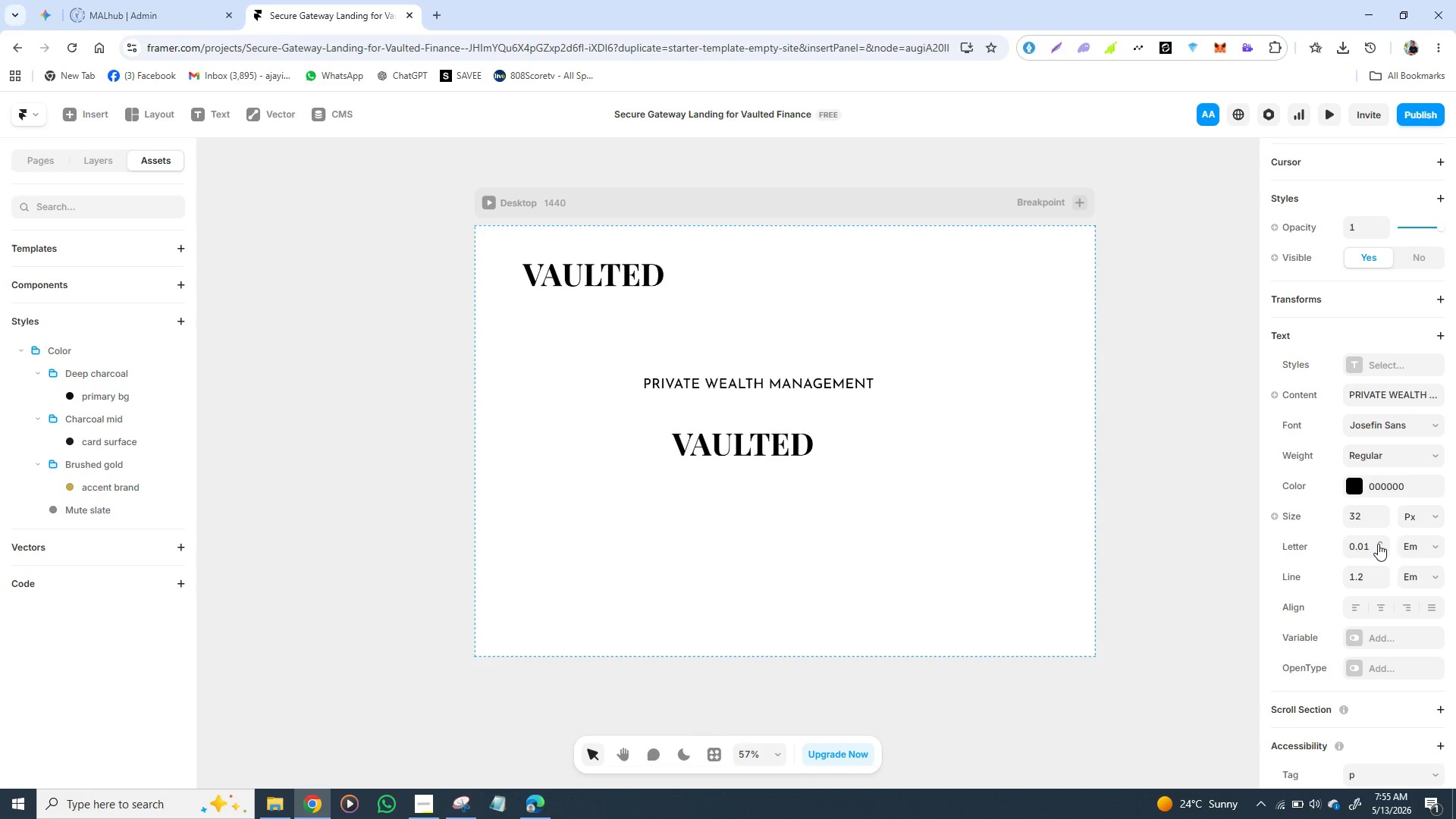 
triple_click([1378, 544])
 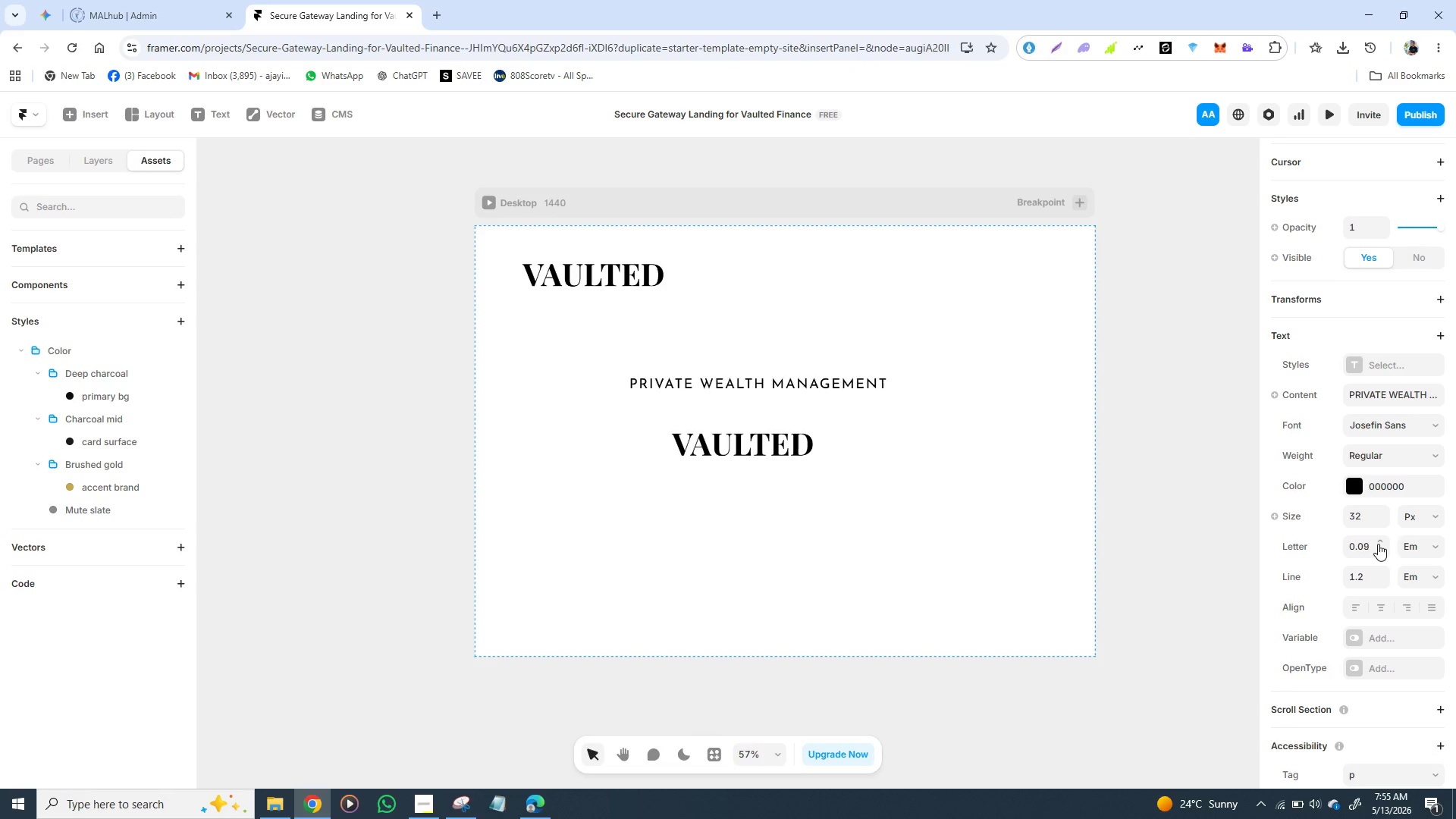 
triple_click([1378, 544])
 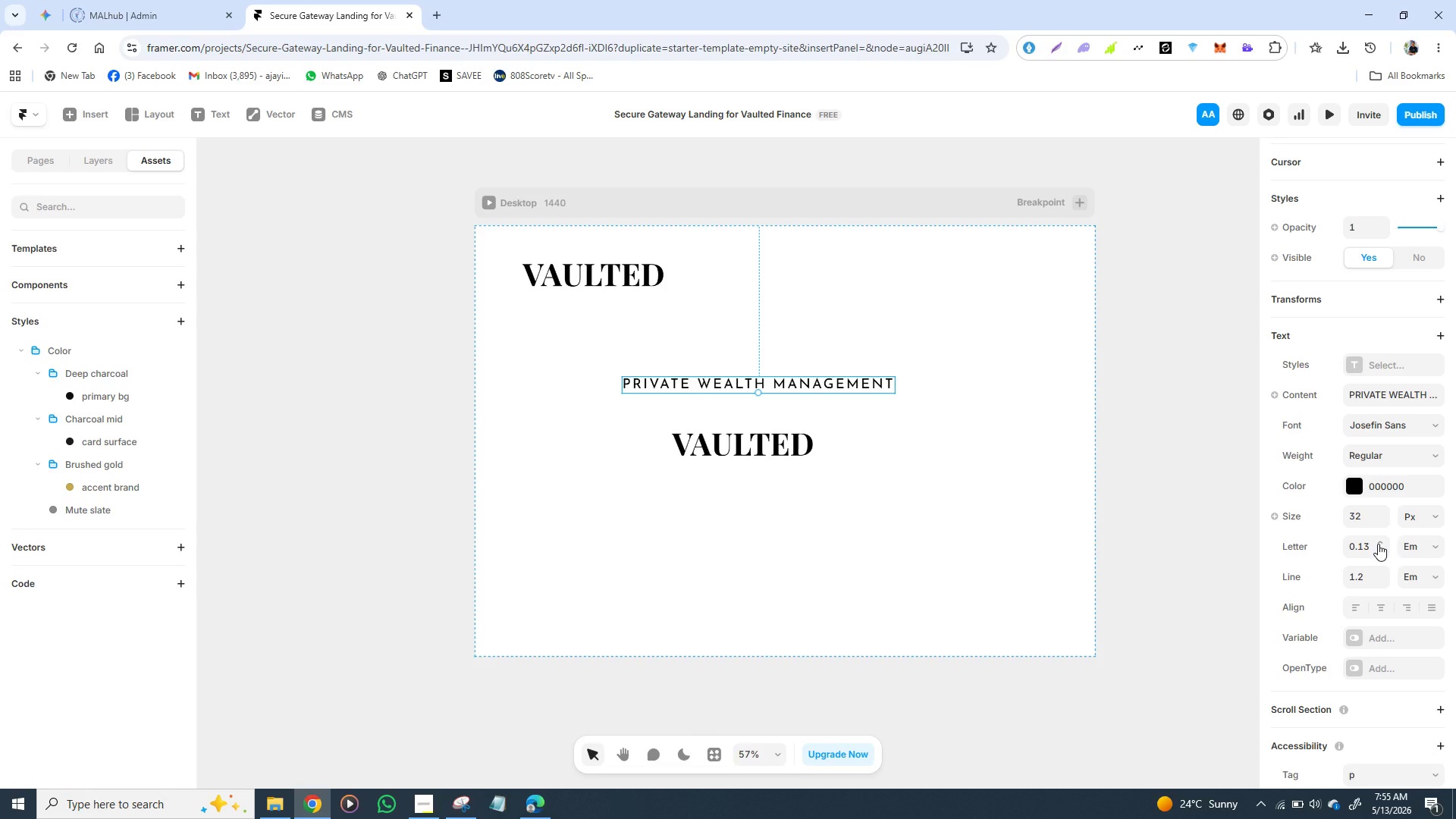 
wait(5.81)
 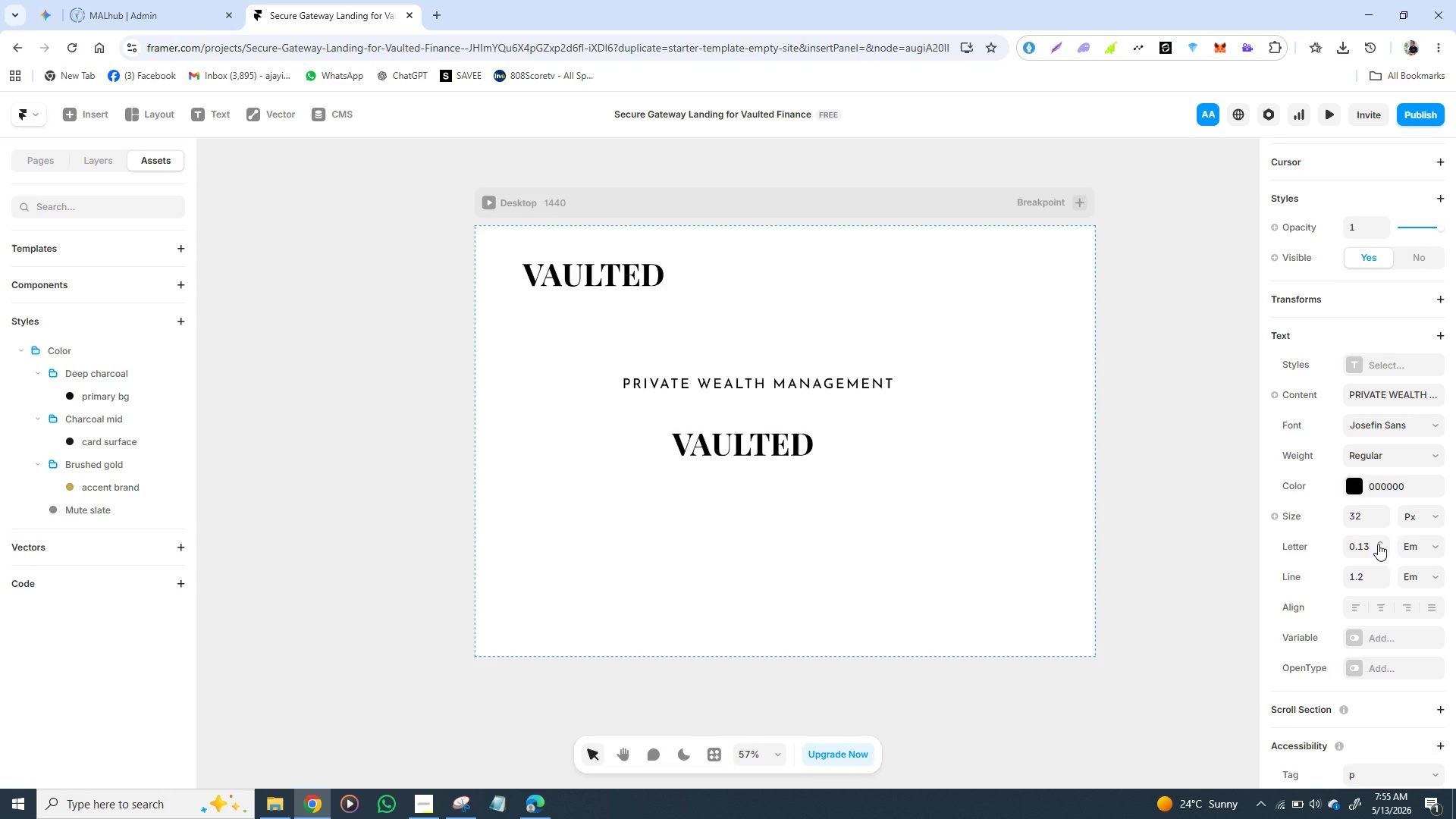 
left_click([1378, 544])
 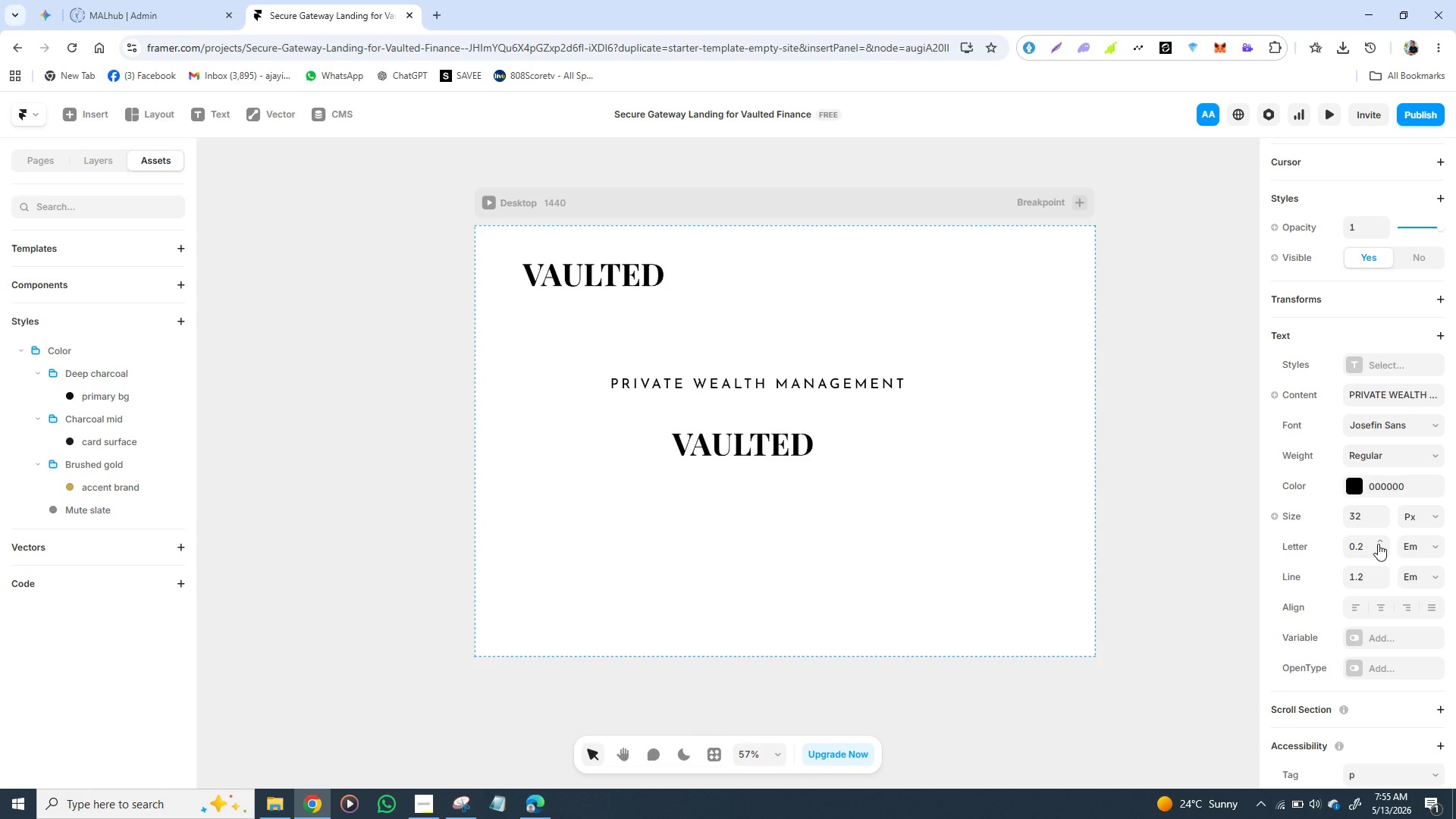 
left_click([1378, 544])
 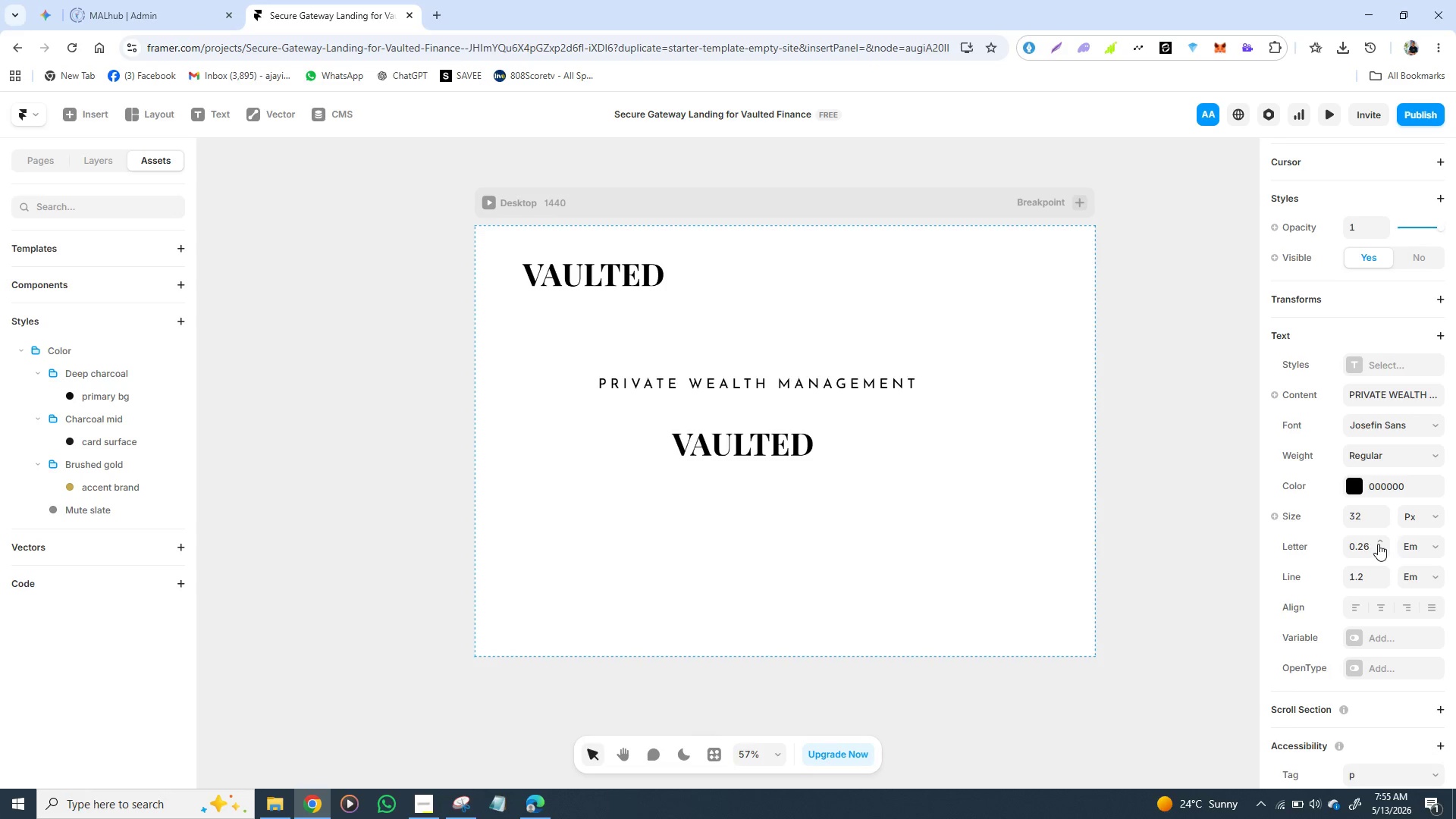 
left_click([1378, 544])
 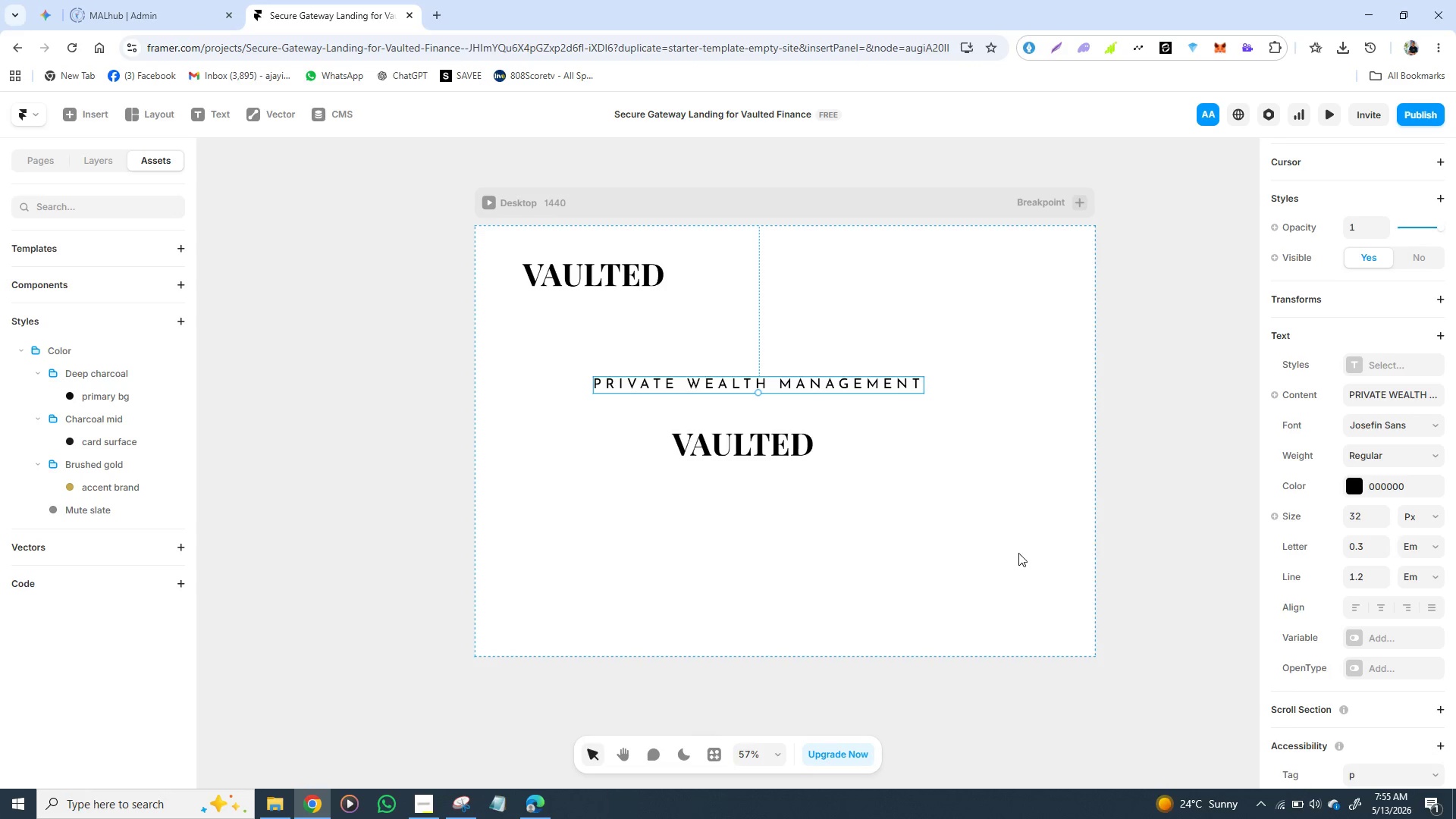 
wait(5.91)
 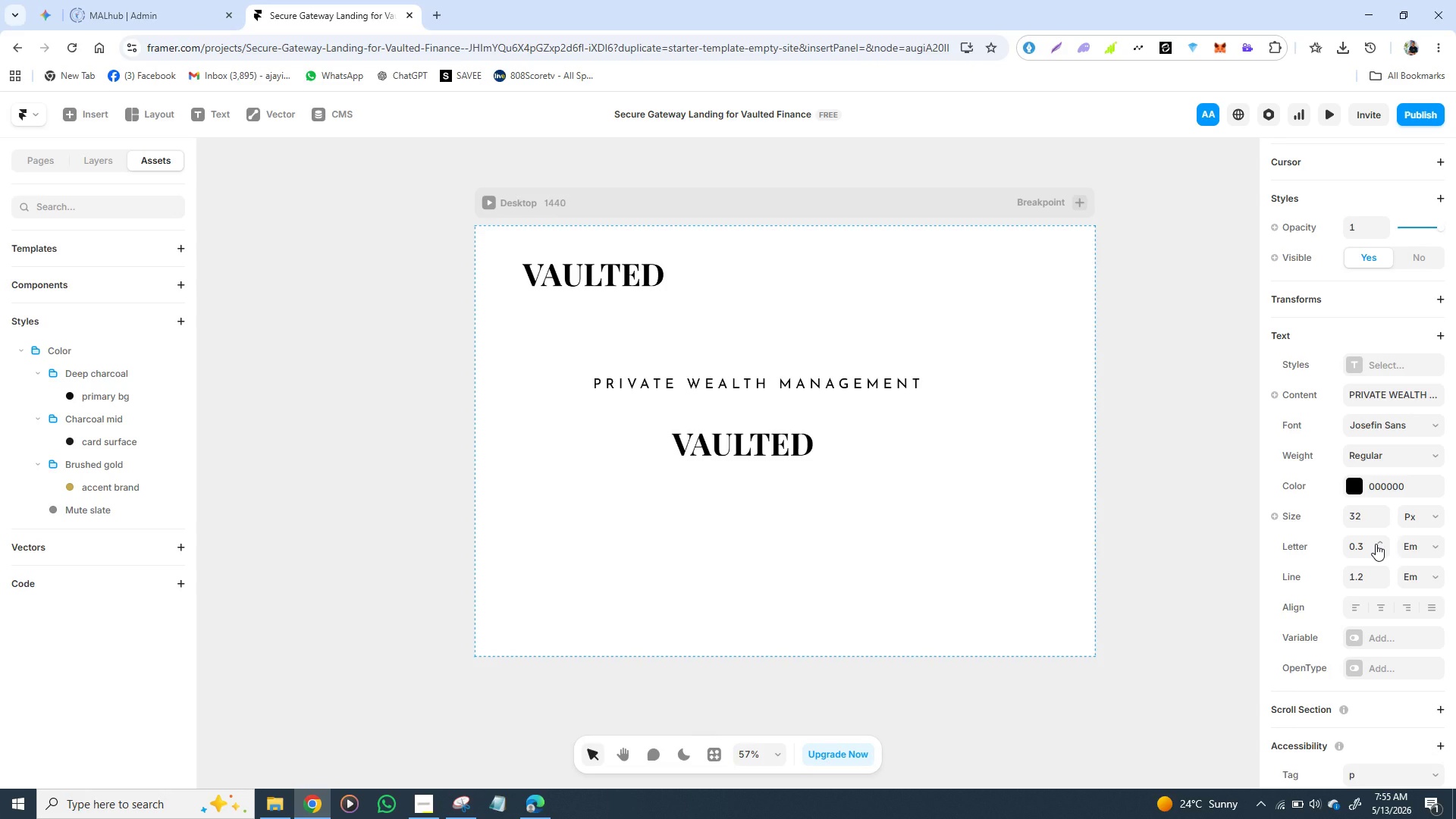 
left_click_drag(start_coordinate=[760, 444], to_coordinate=[774, 427])
 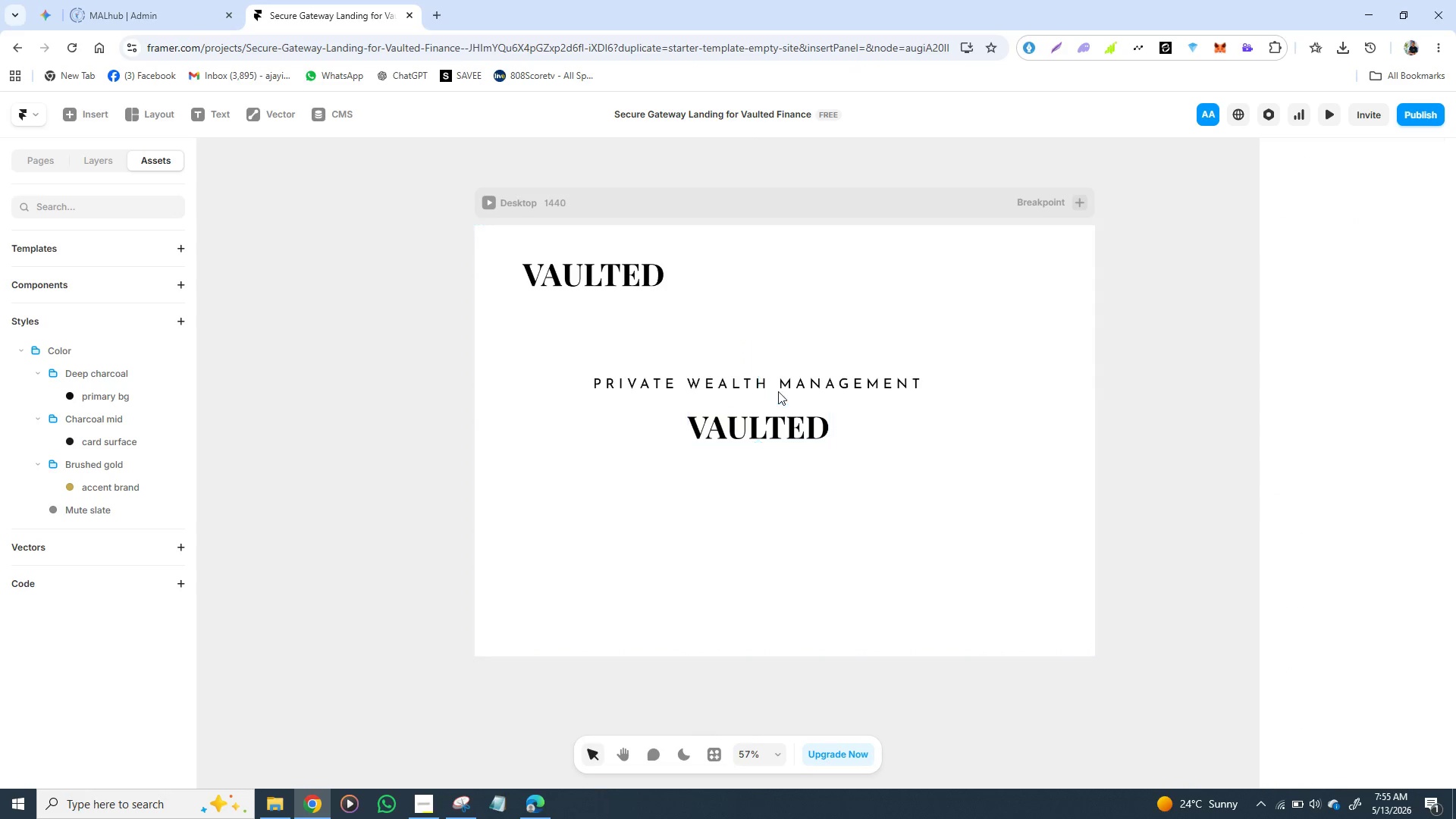 
left_click_drag(start_coordinate=[778, 394], to_coordinate=[781, 368])
 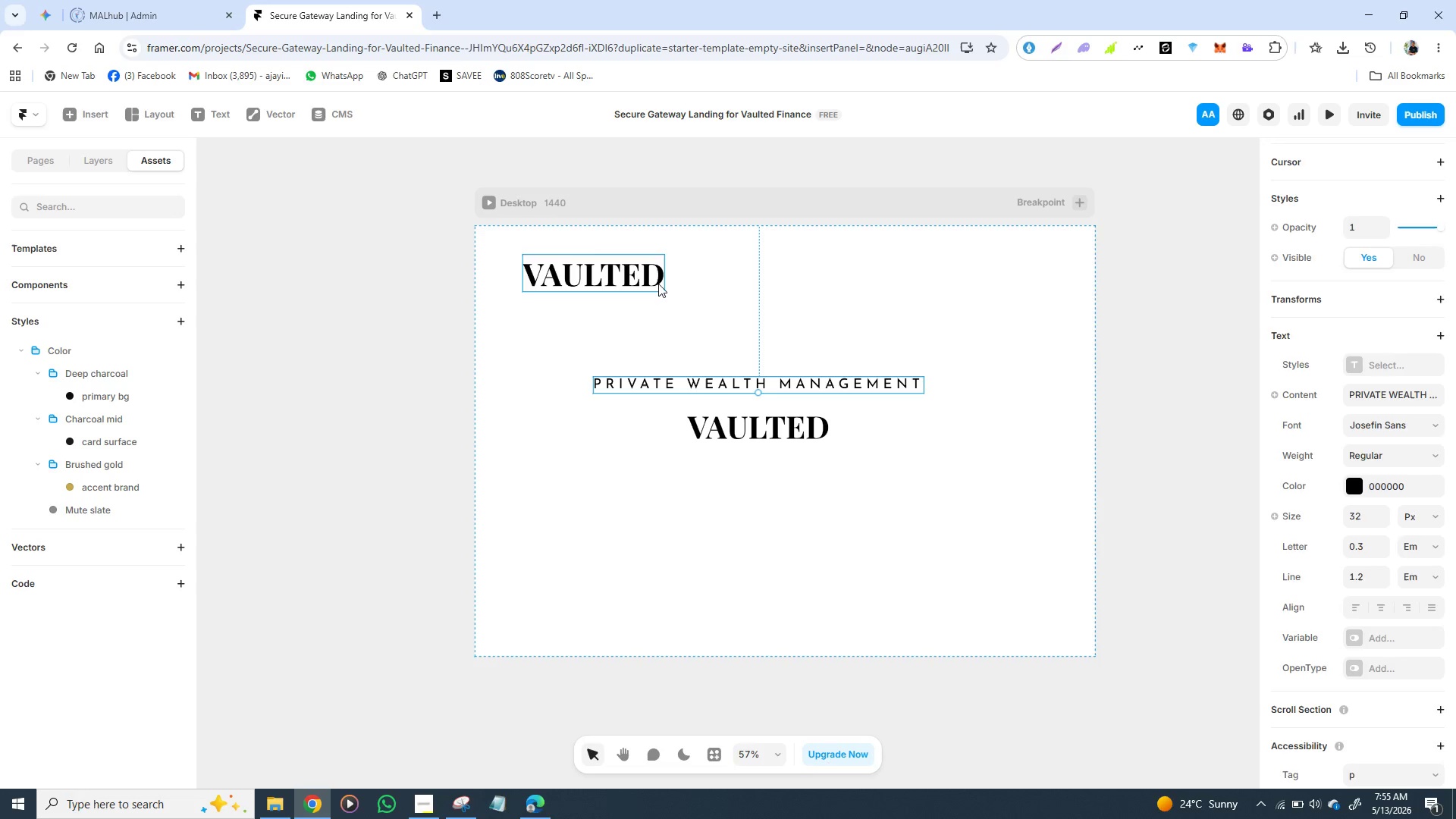 
left_click([656, 283])
 